 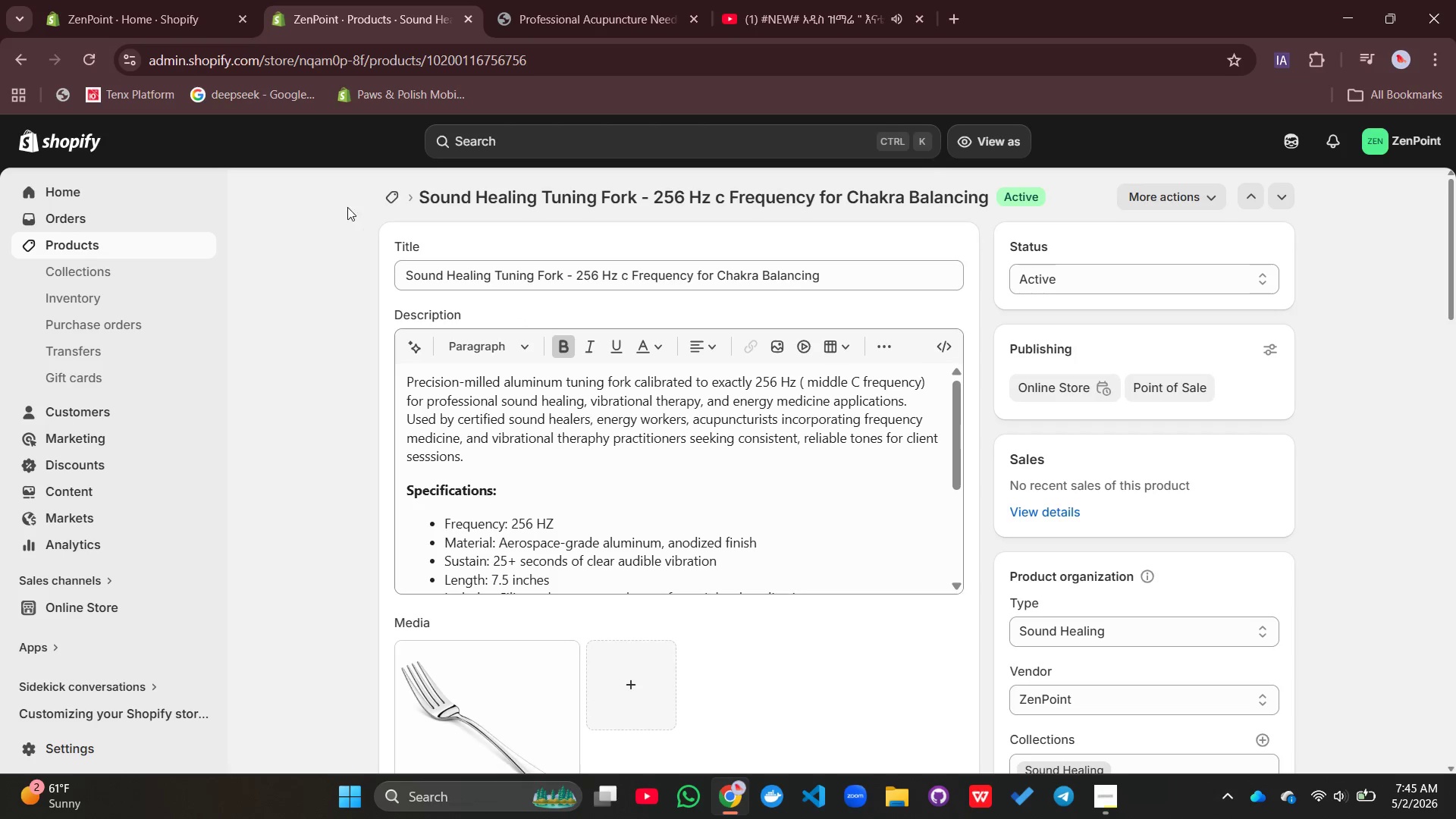 
left_click([400, 196])
 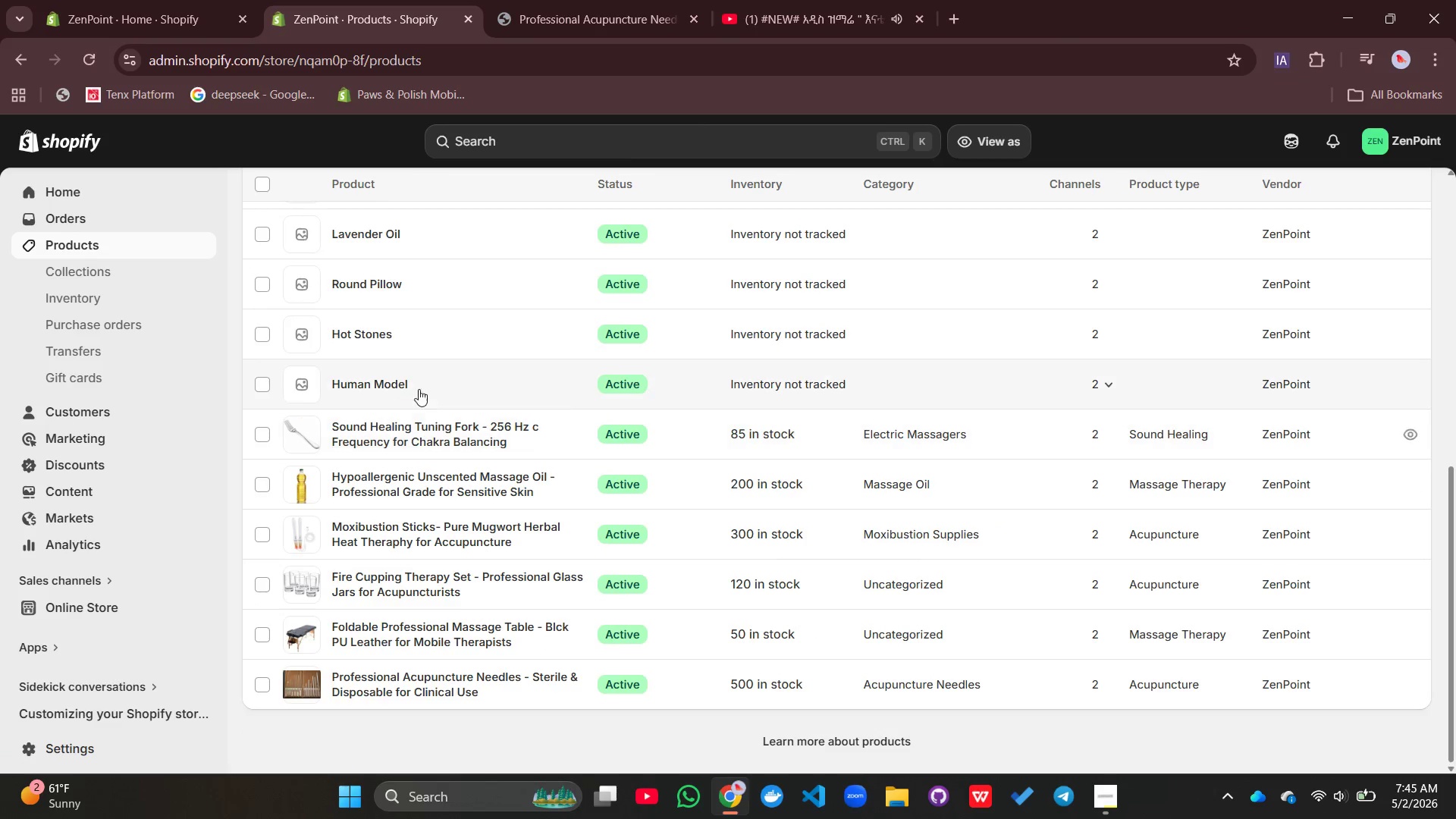 
wait(5.72)
 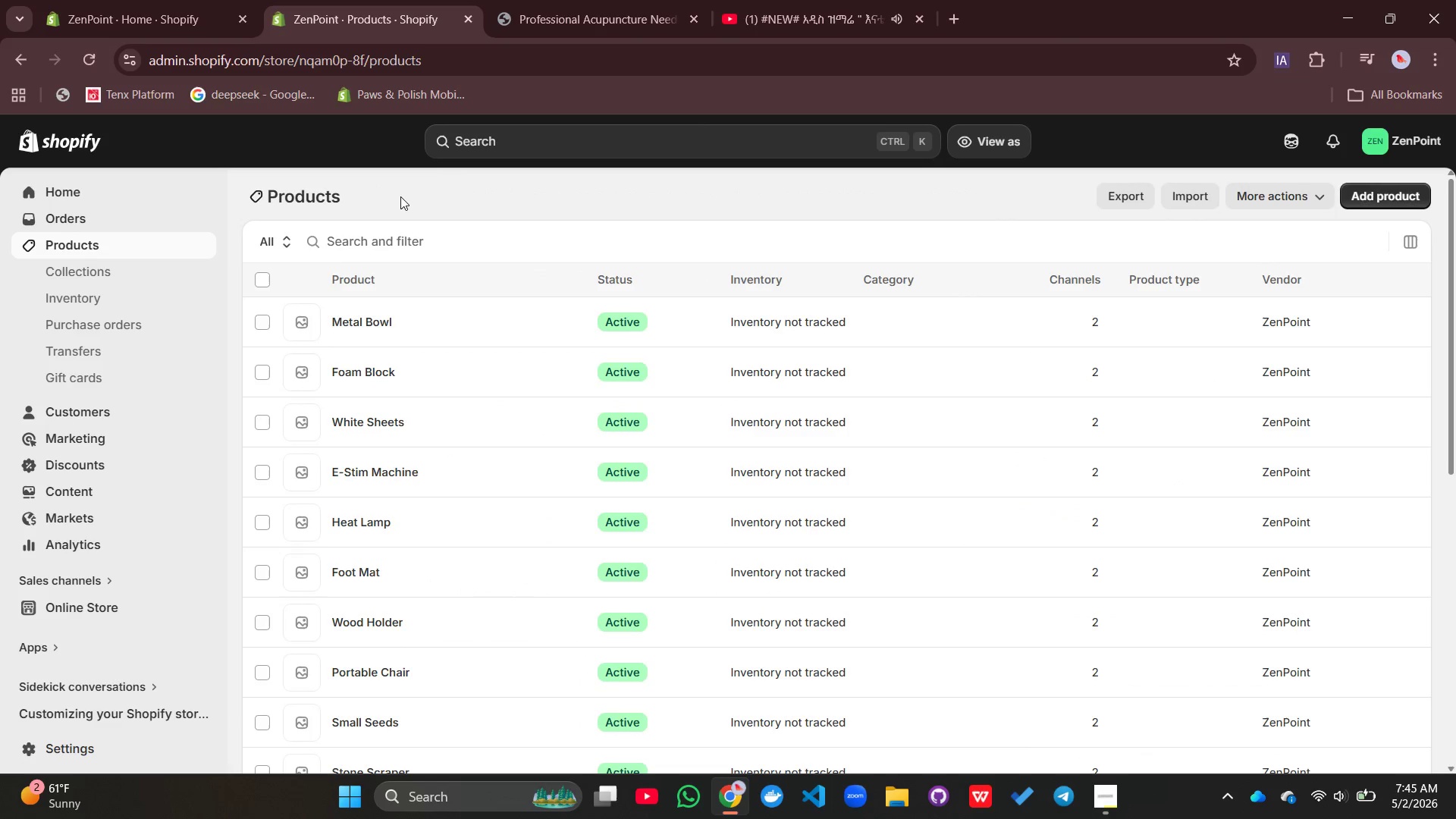 
left_click([399, 381])
 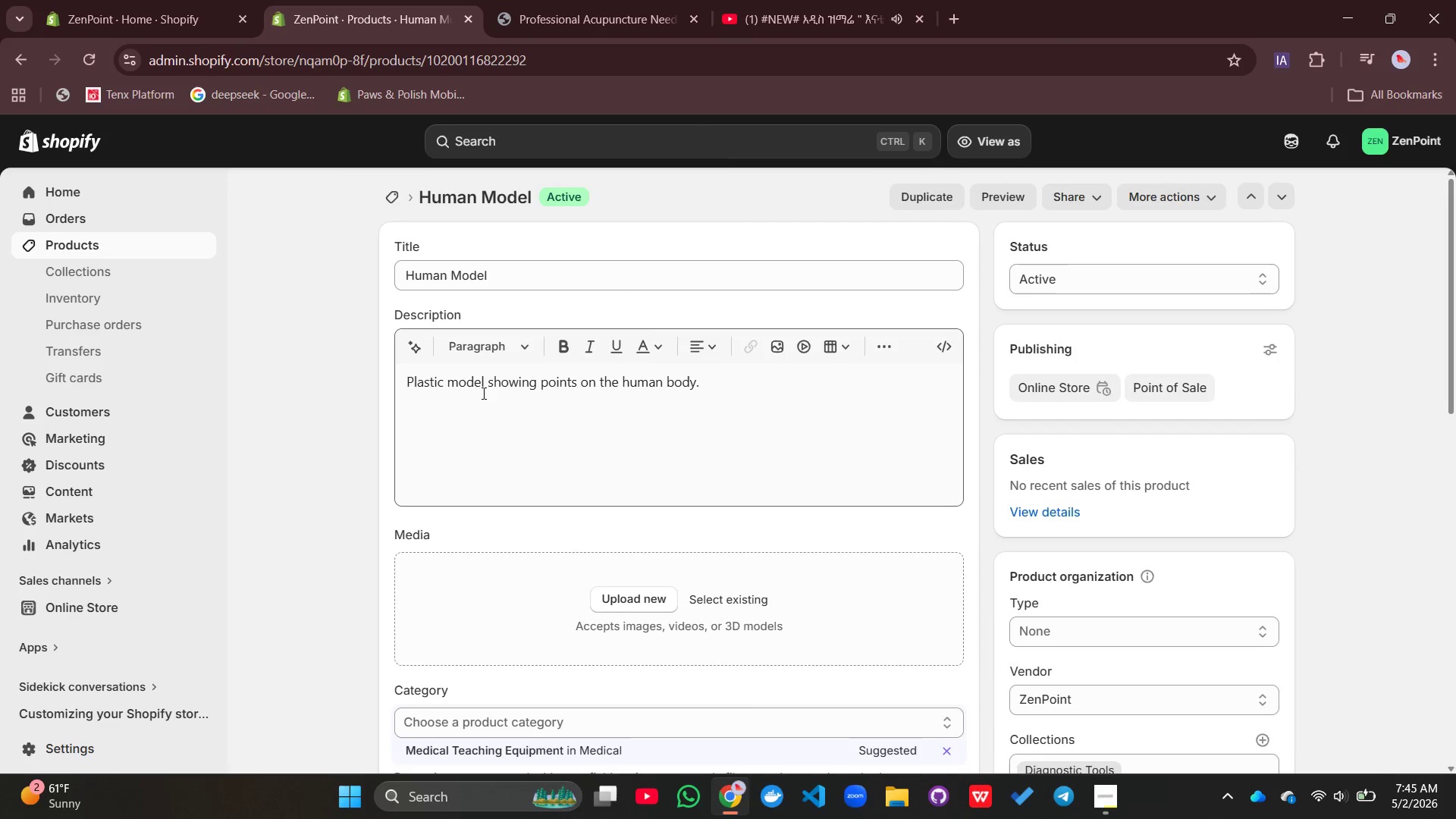 
left_click([573, 436])
 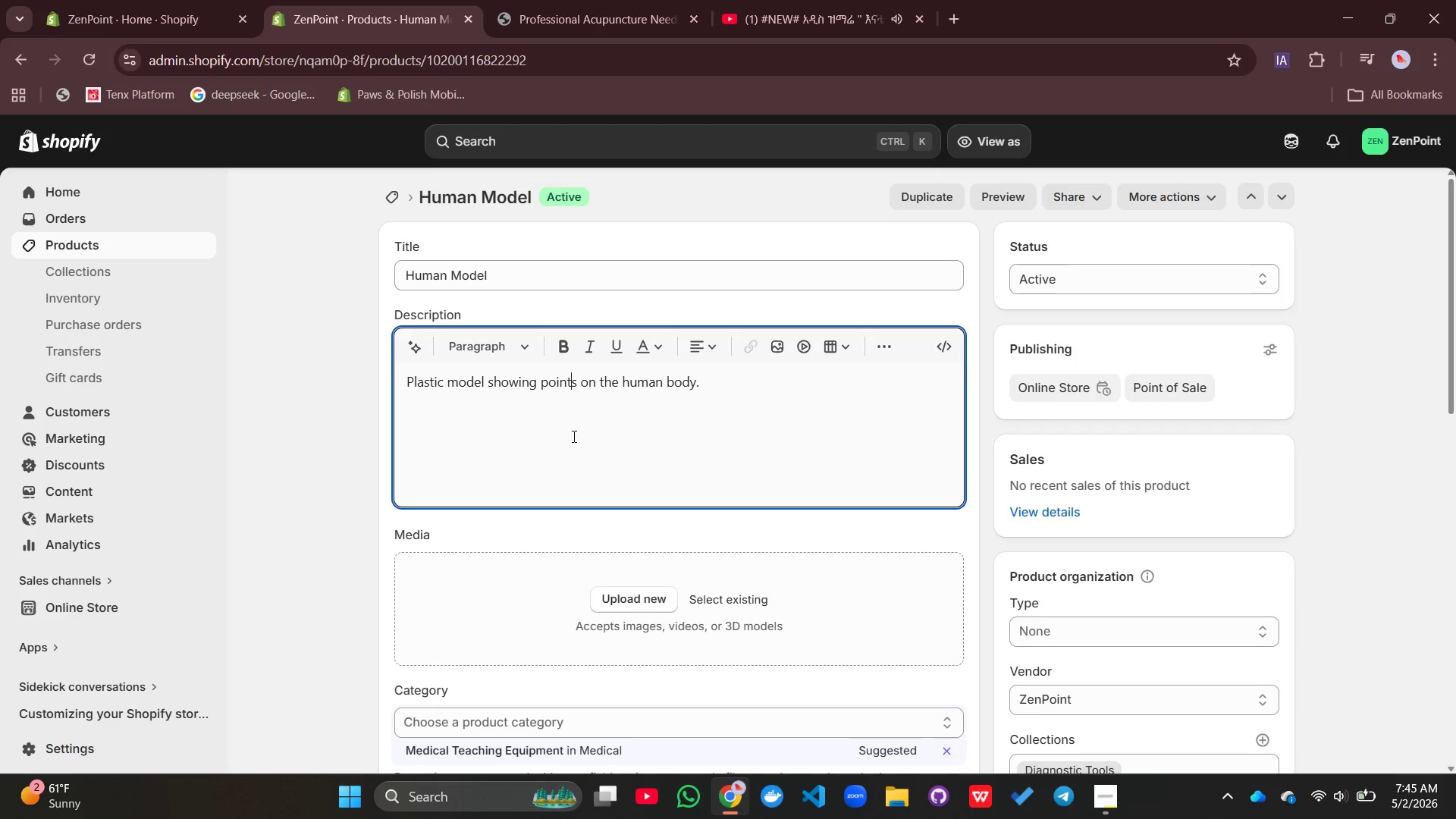 
wait(9.42)
 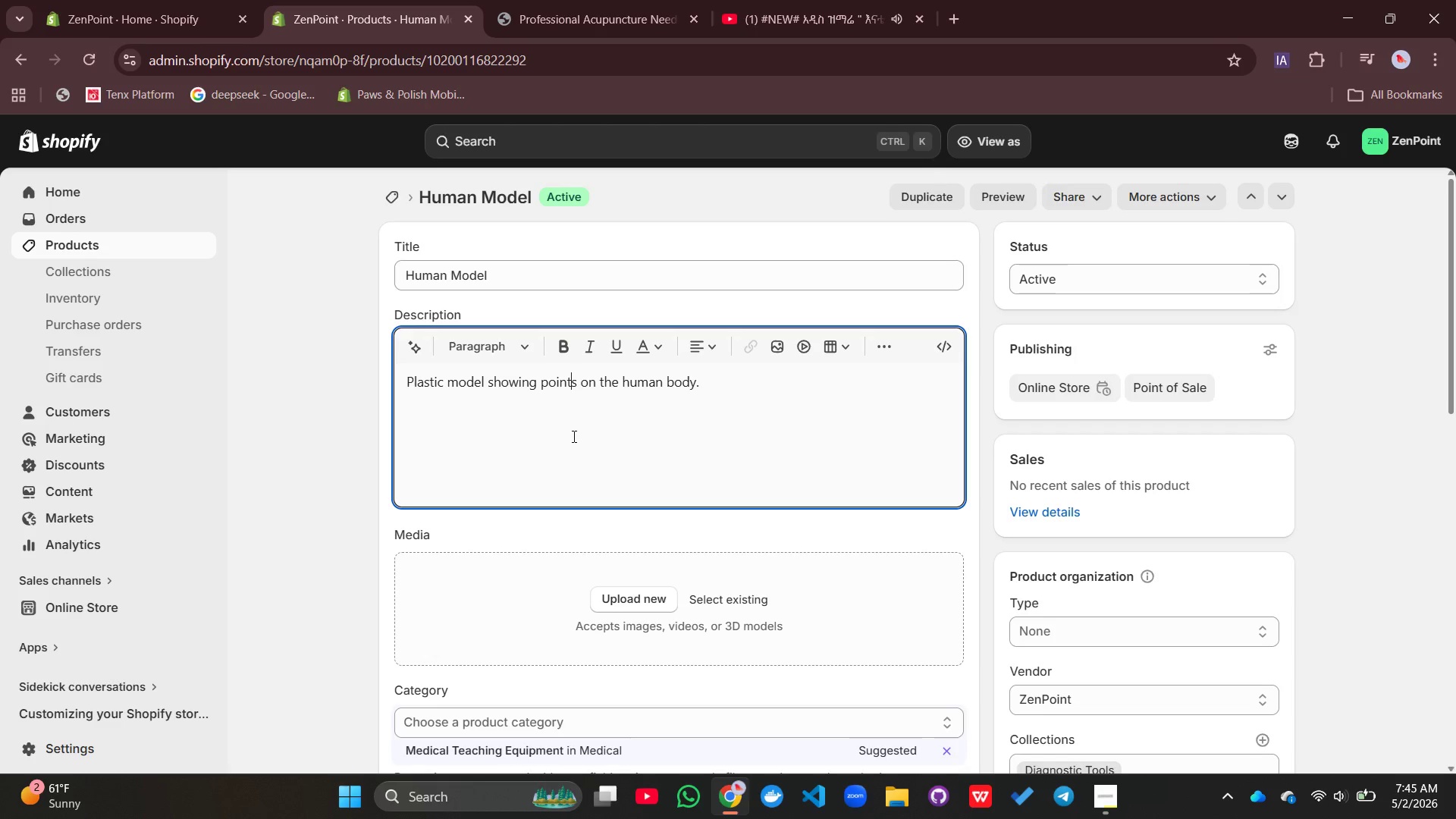 
double_click([467, 278])
 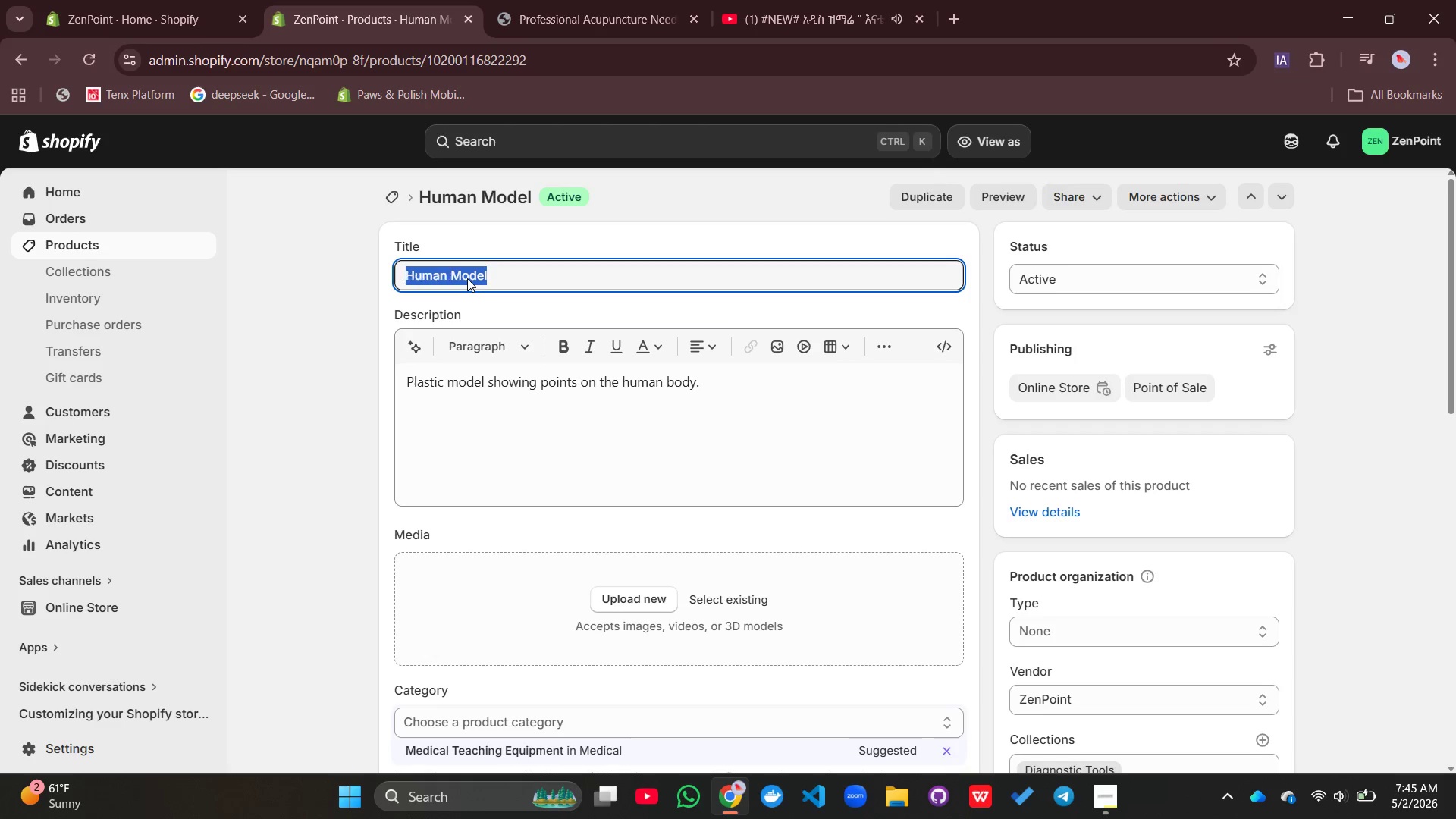 
triple_click([467, 278])
 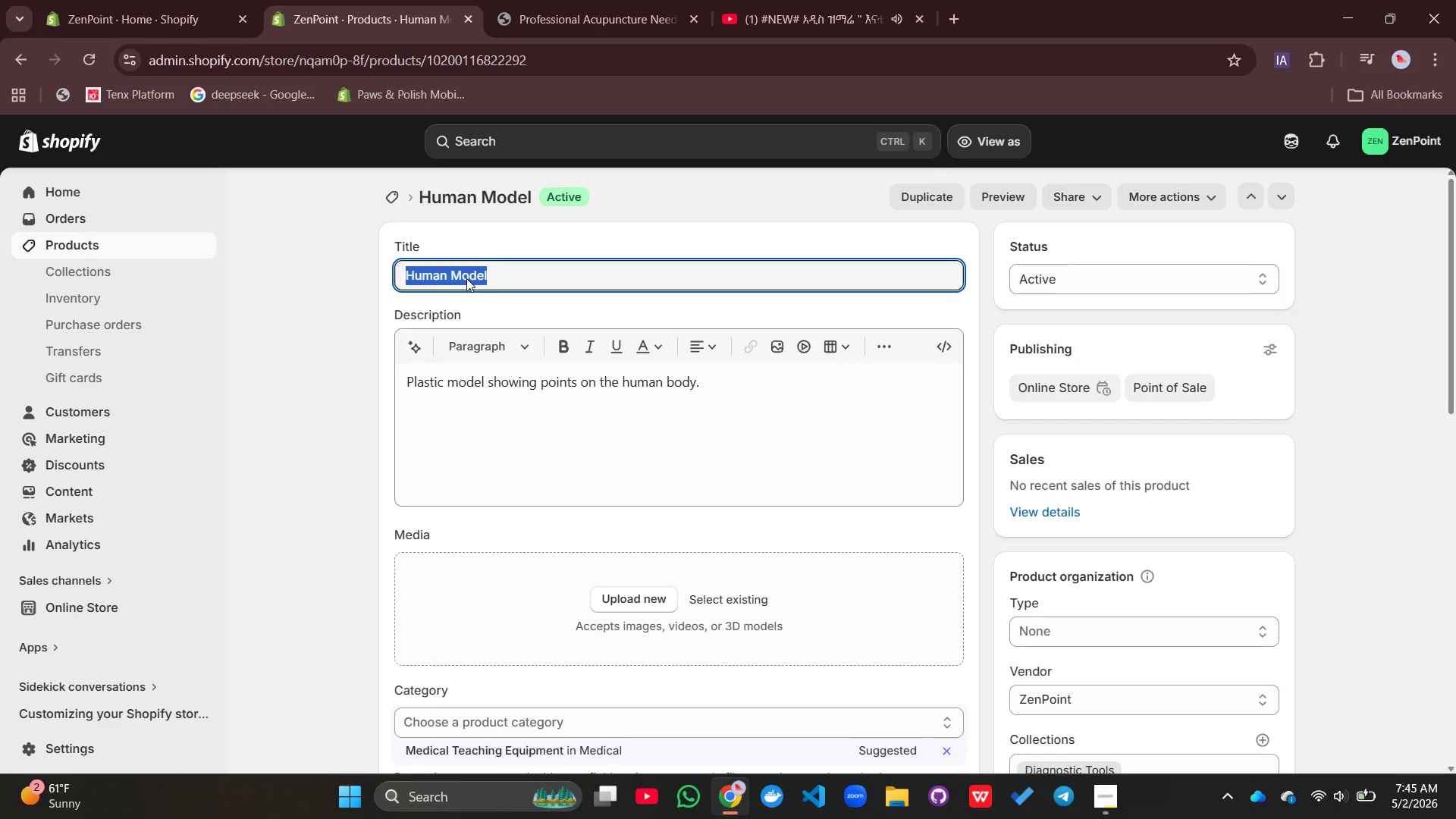 
type(Acupuncture Point Mannequin - 3D Meridian Mapping MOdel For Students)
 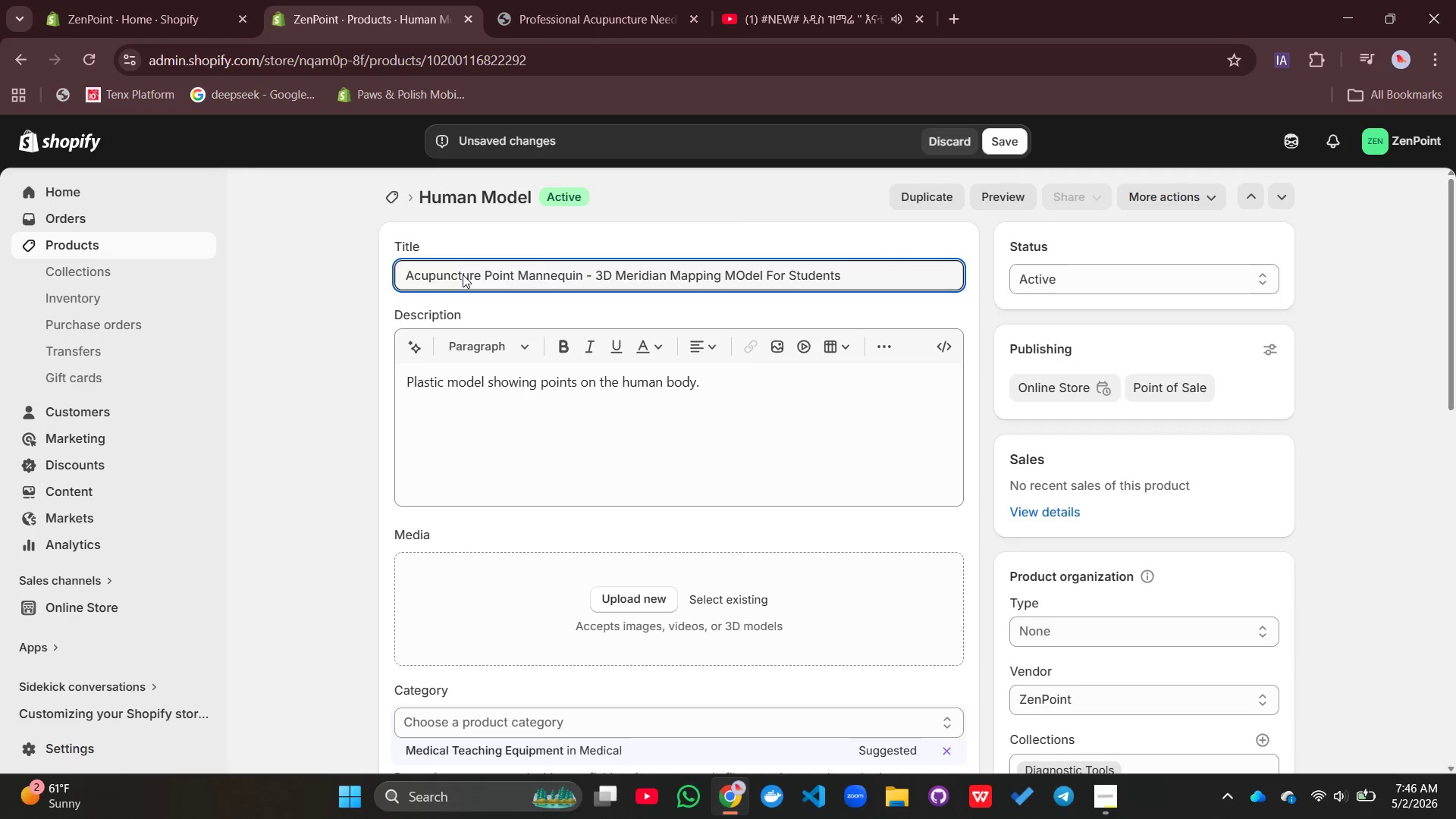 
left_click([748, 271])
 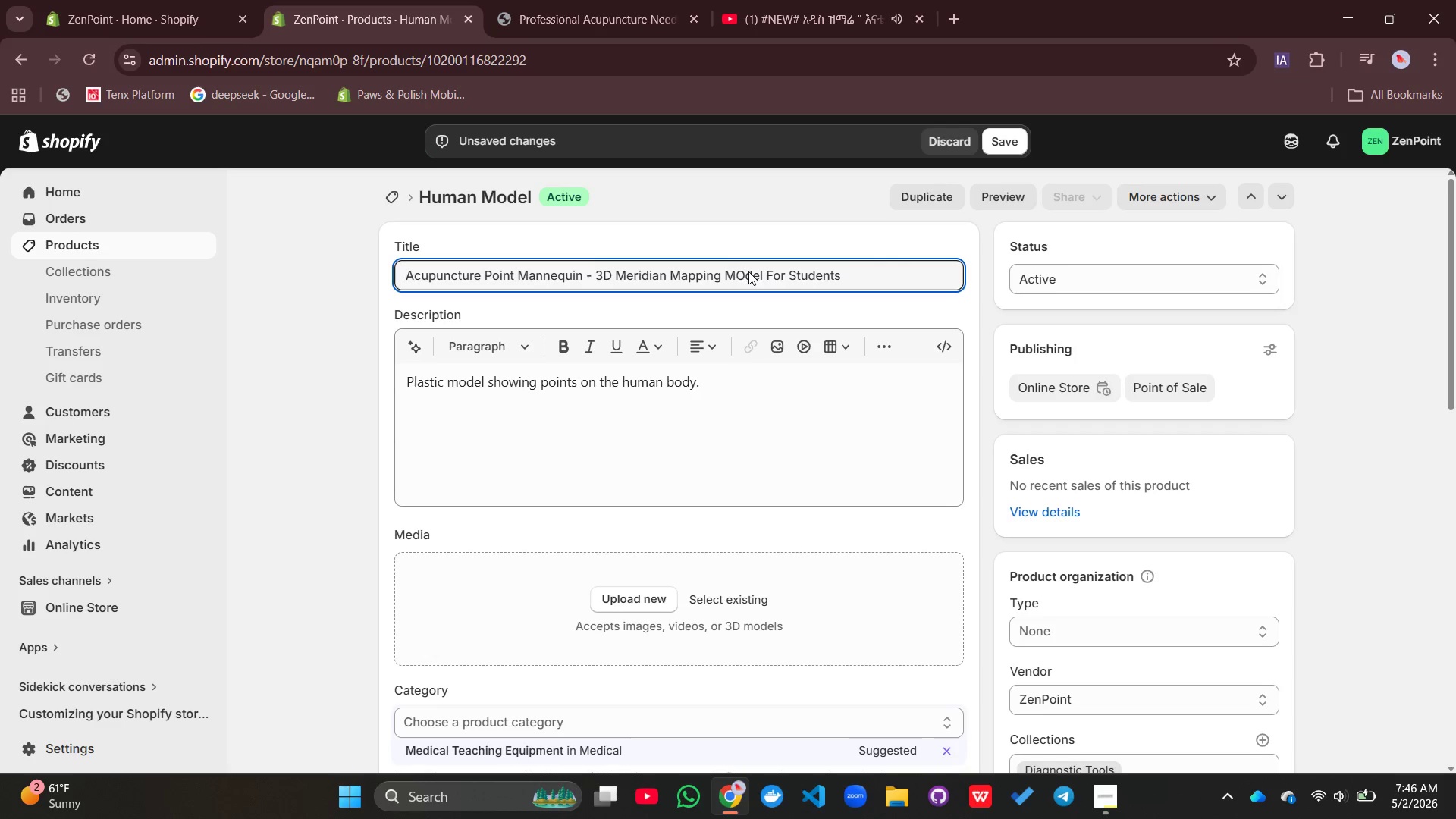 
key(Backspace)
 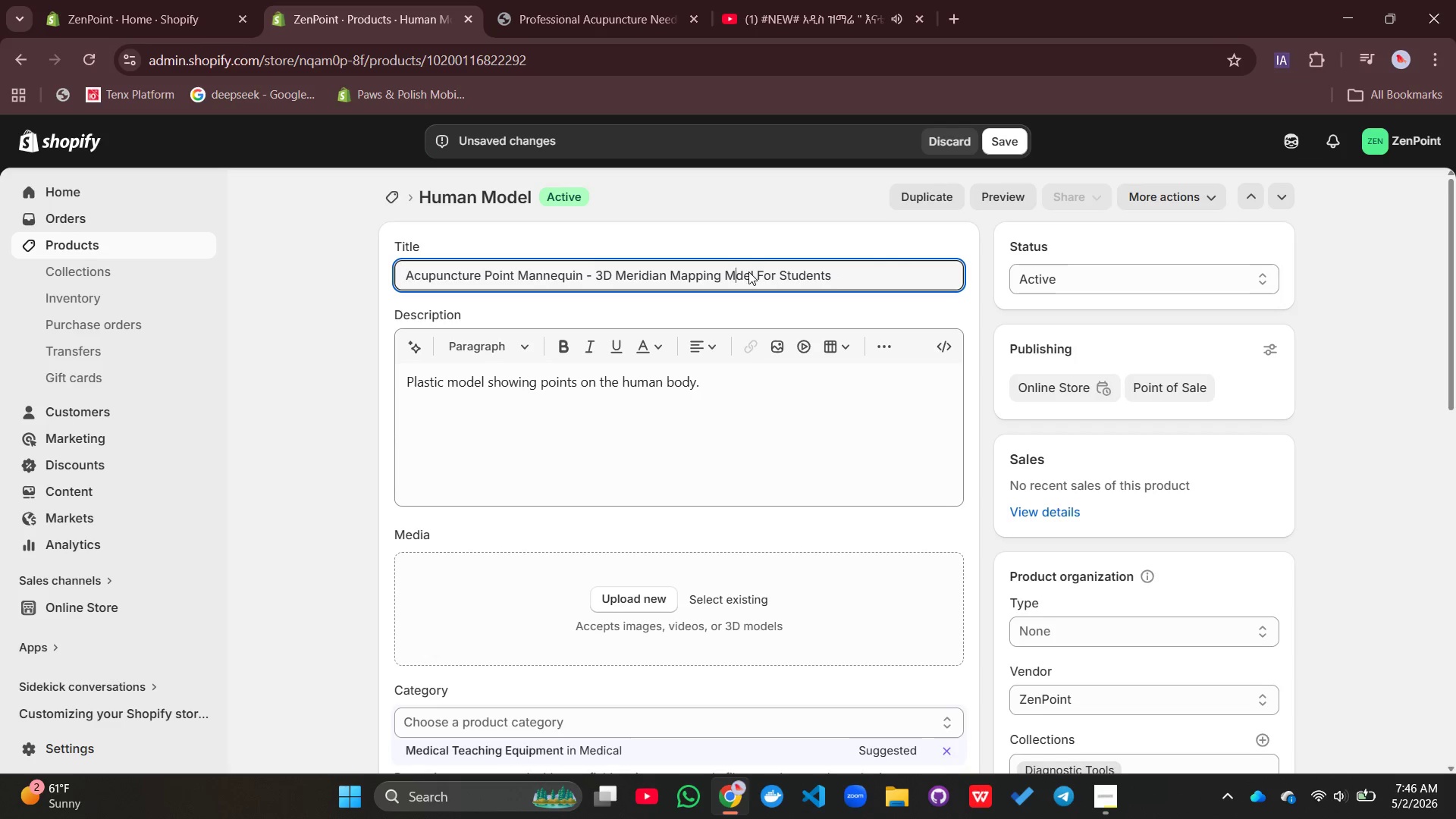 
key(O)
 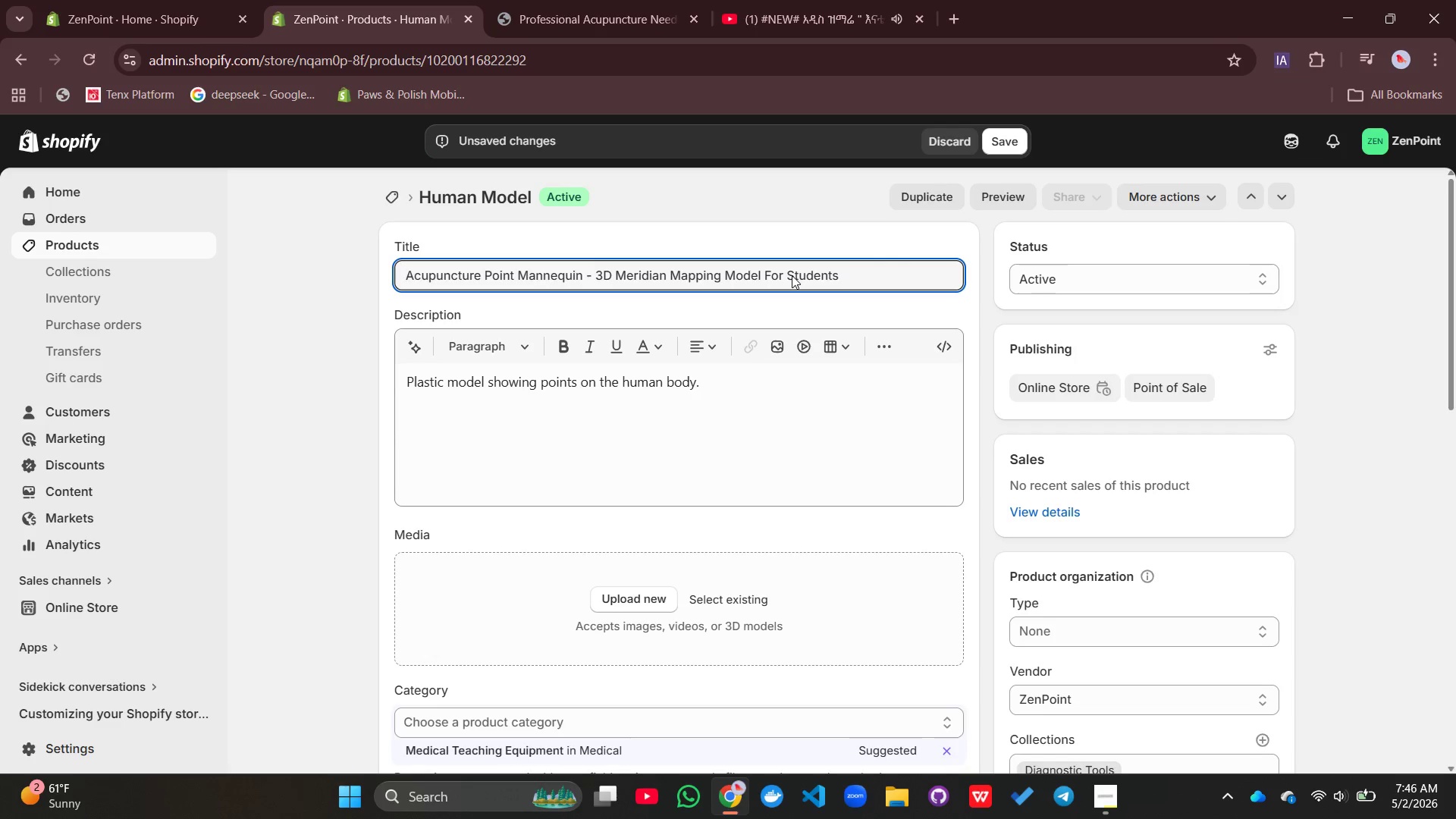 
left_click([778, 275])
 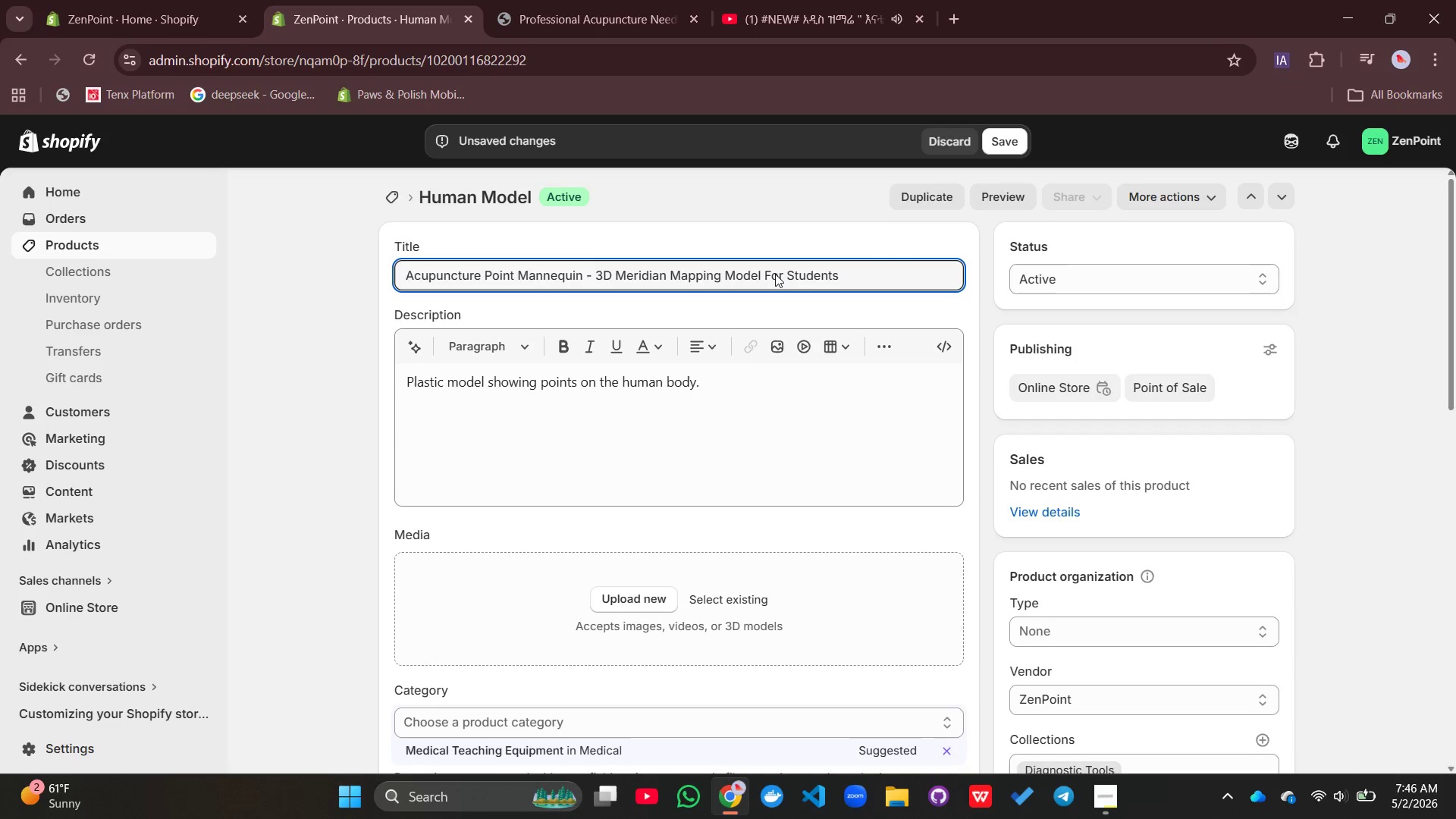 
left_click([775, 274])
 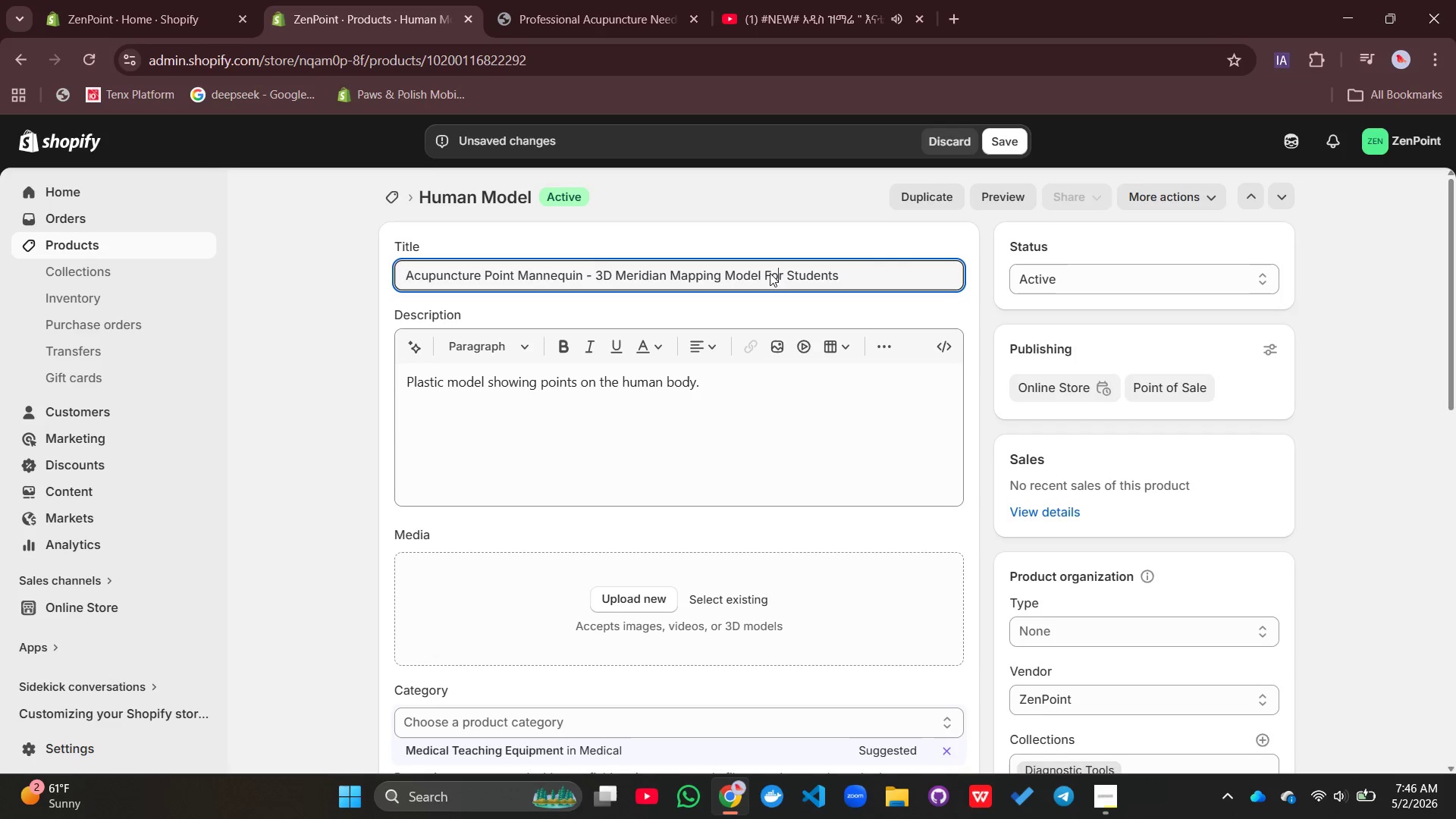 
left_click([770, 273])
 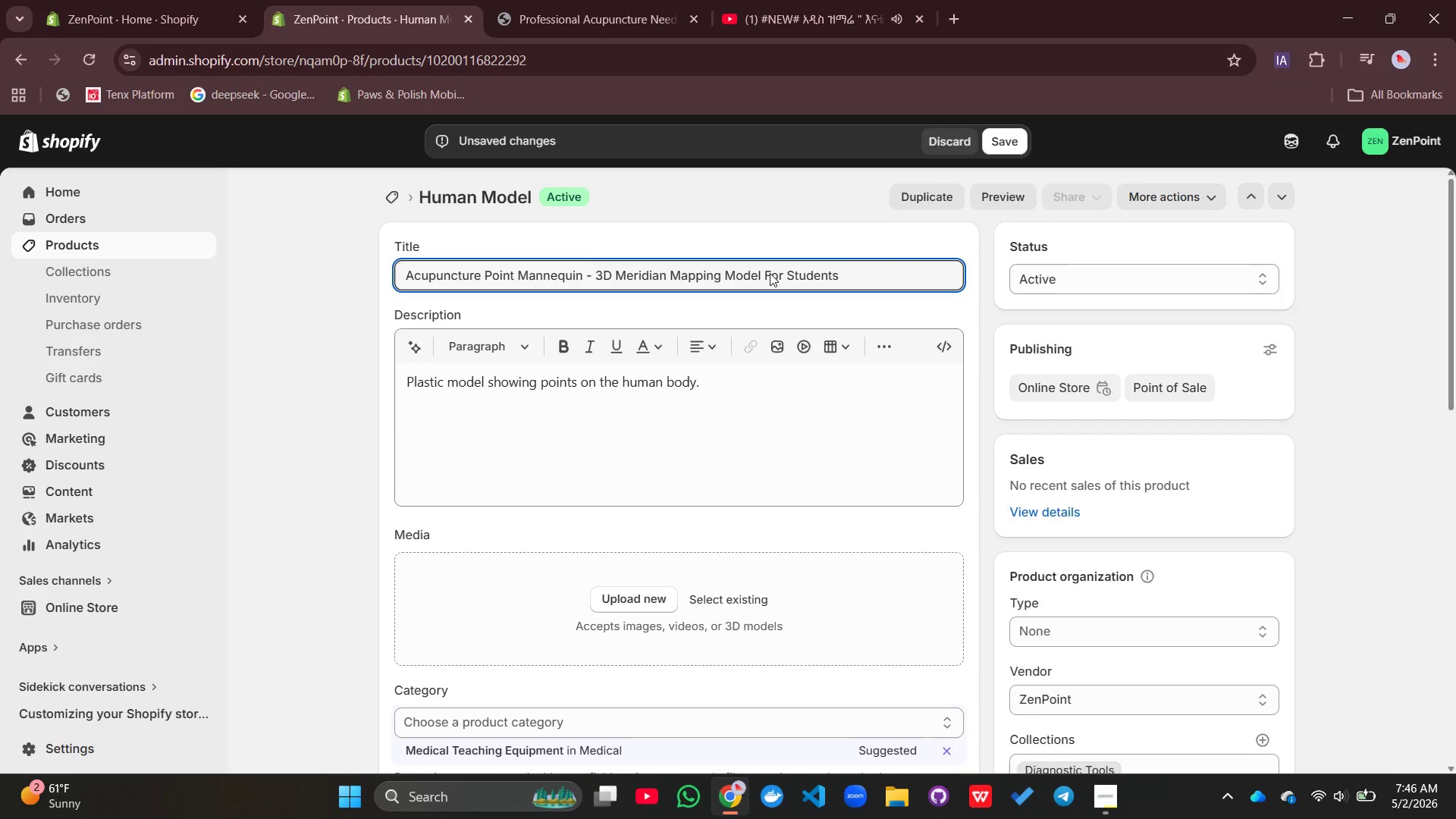 
key(Backspace)
 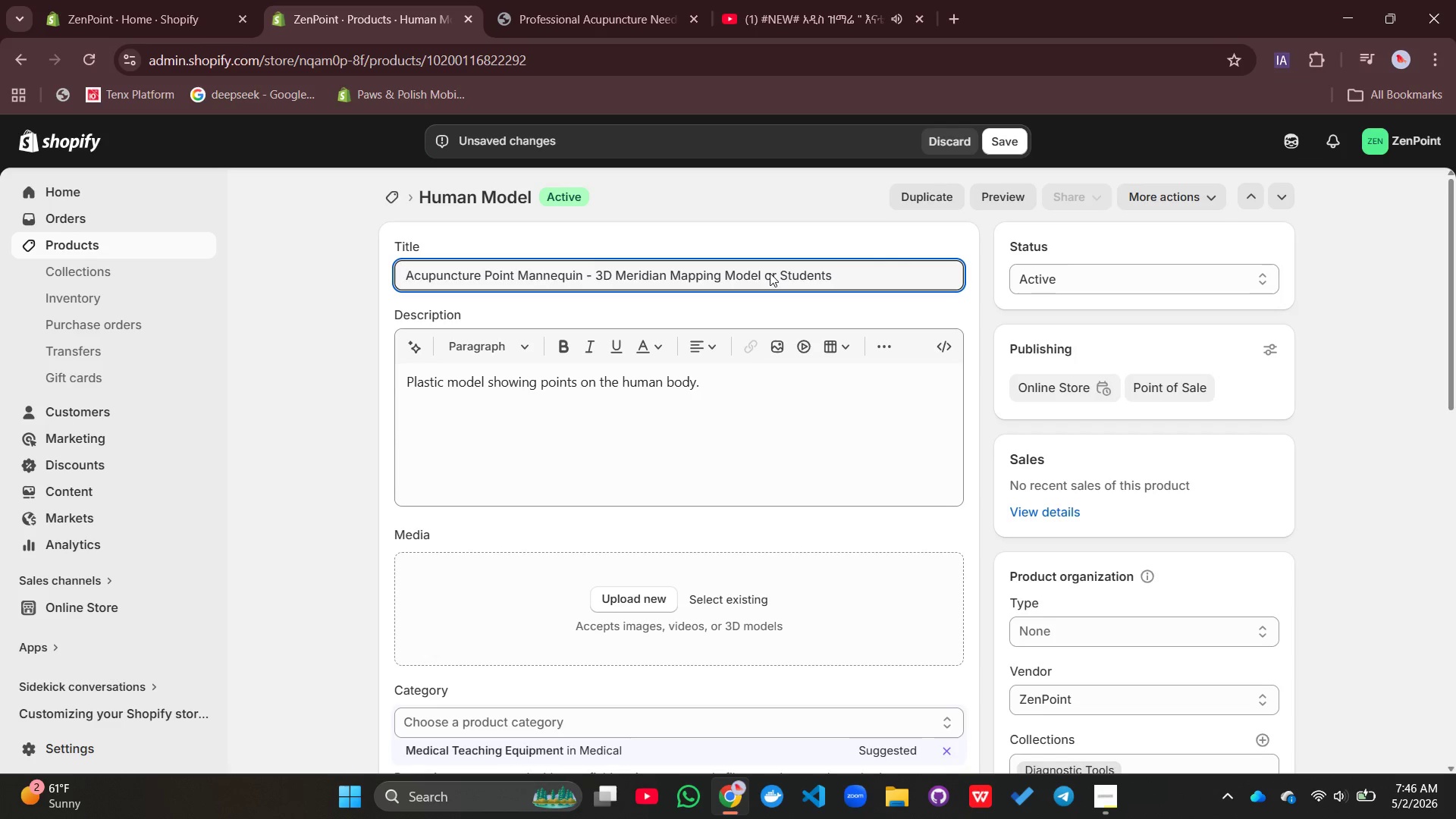 
key(F)
 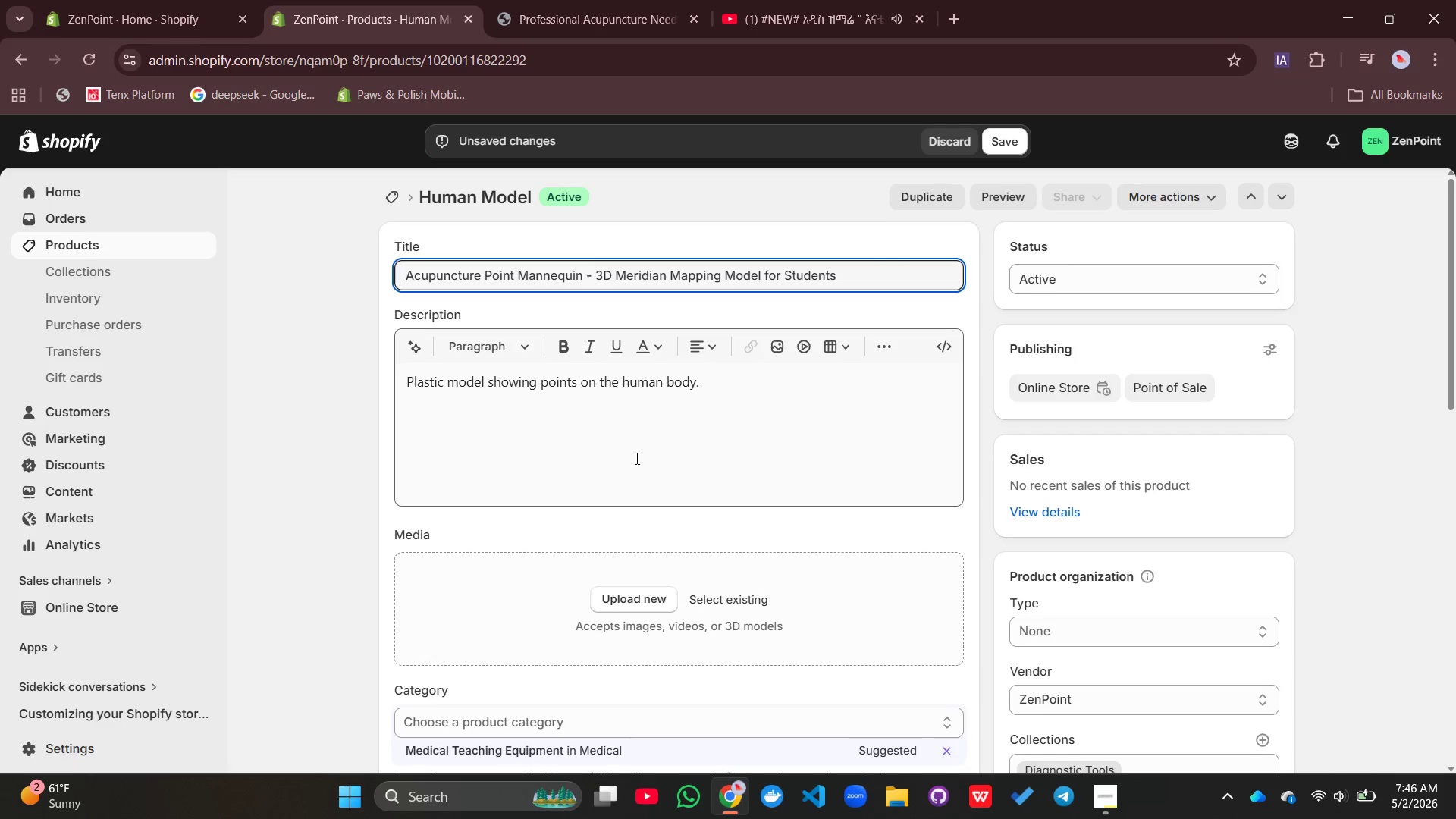 
left_click([635, 458])
 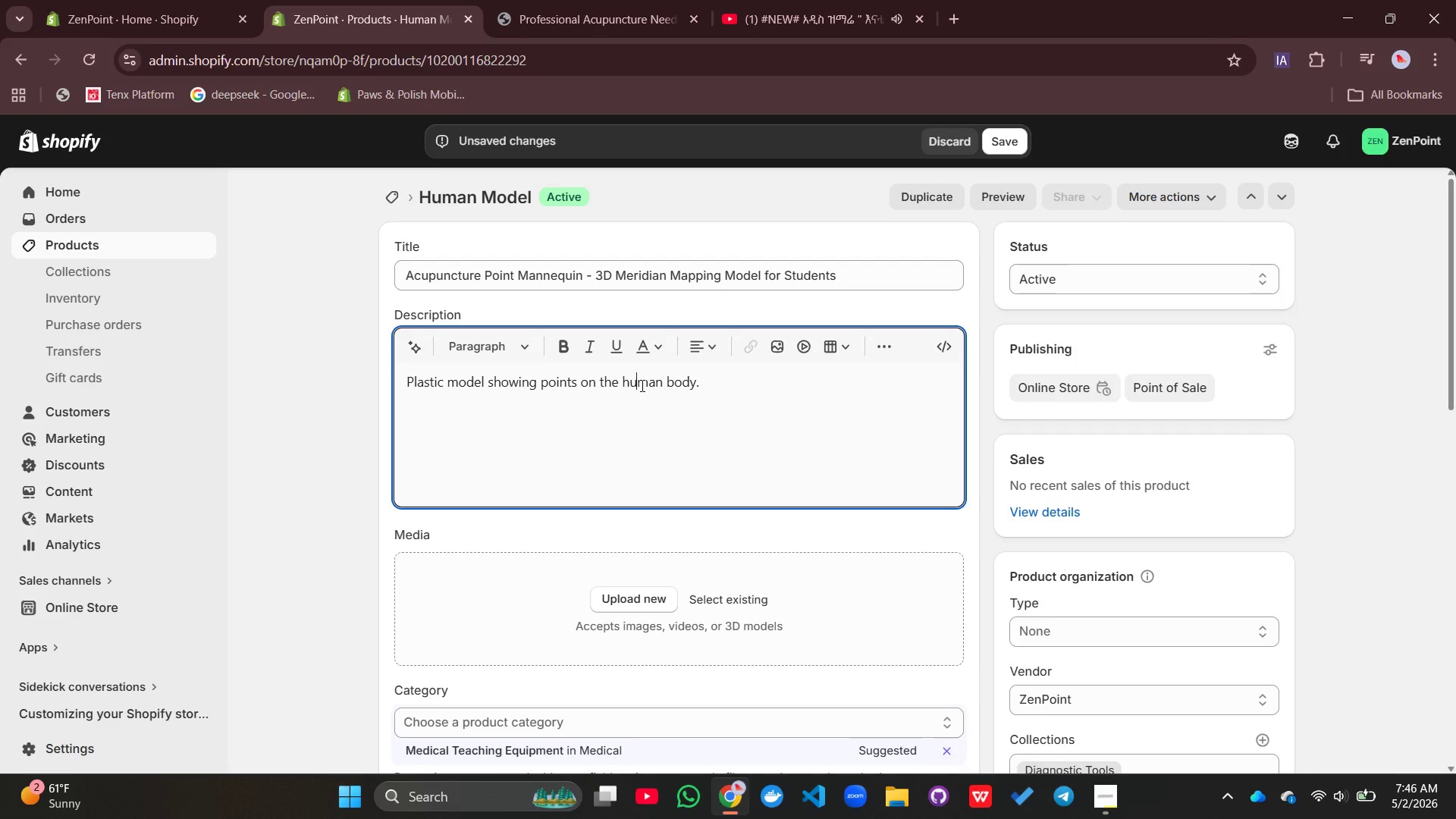 
double_click([641, 385])
 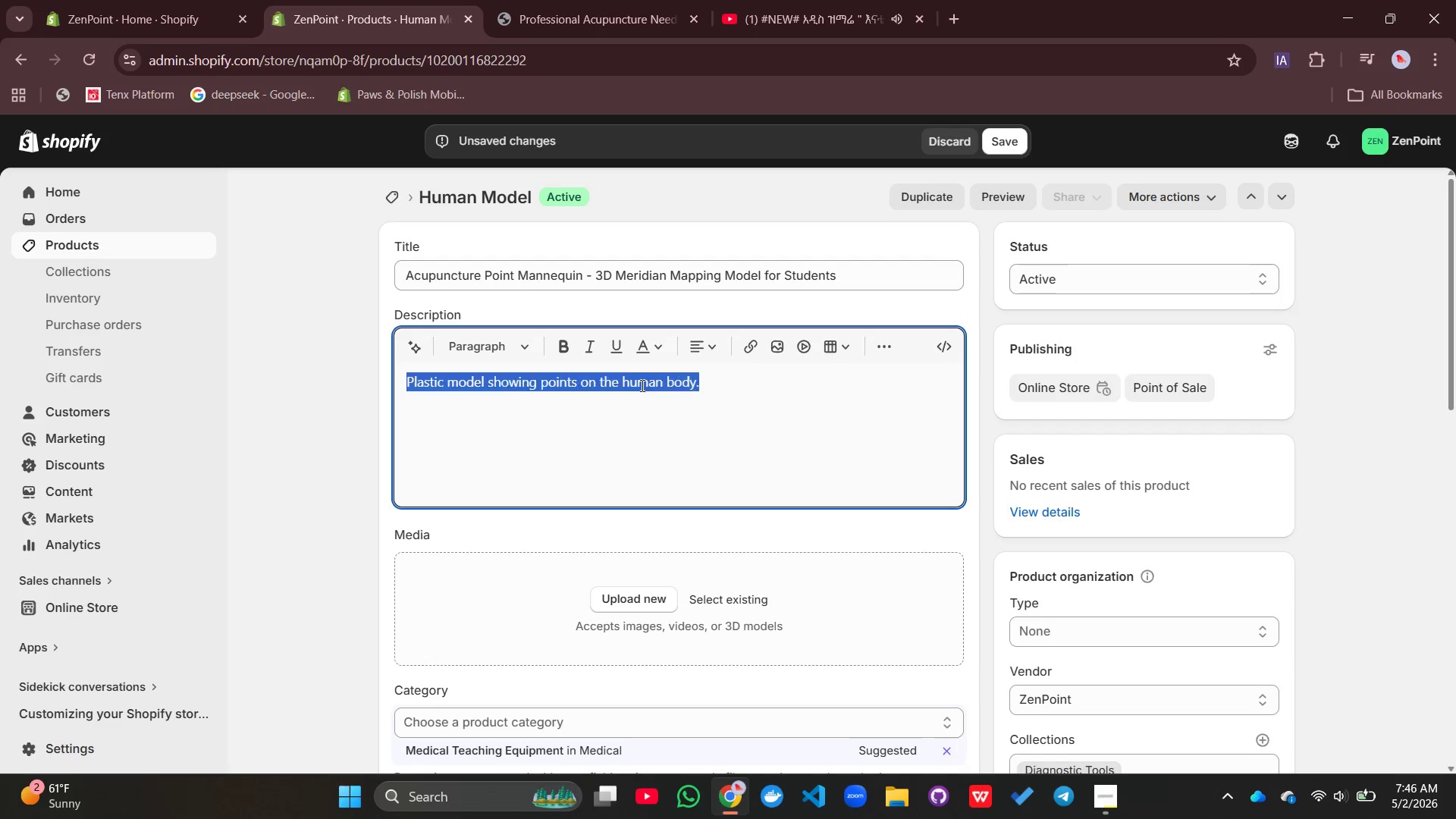 
triple_click([641, 385])
 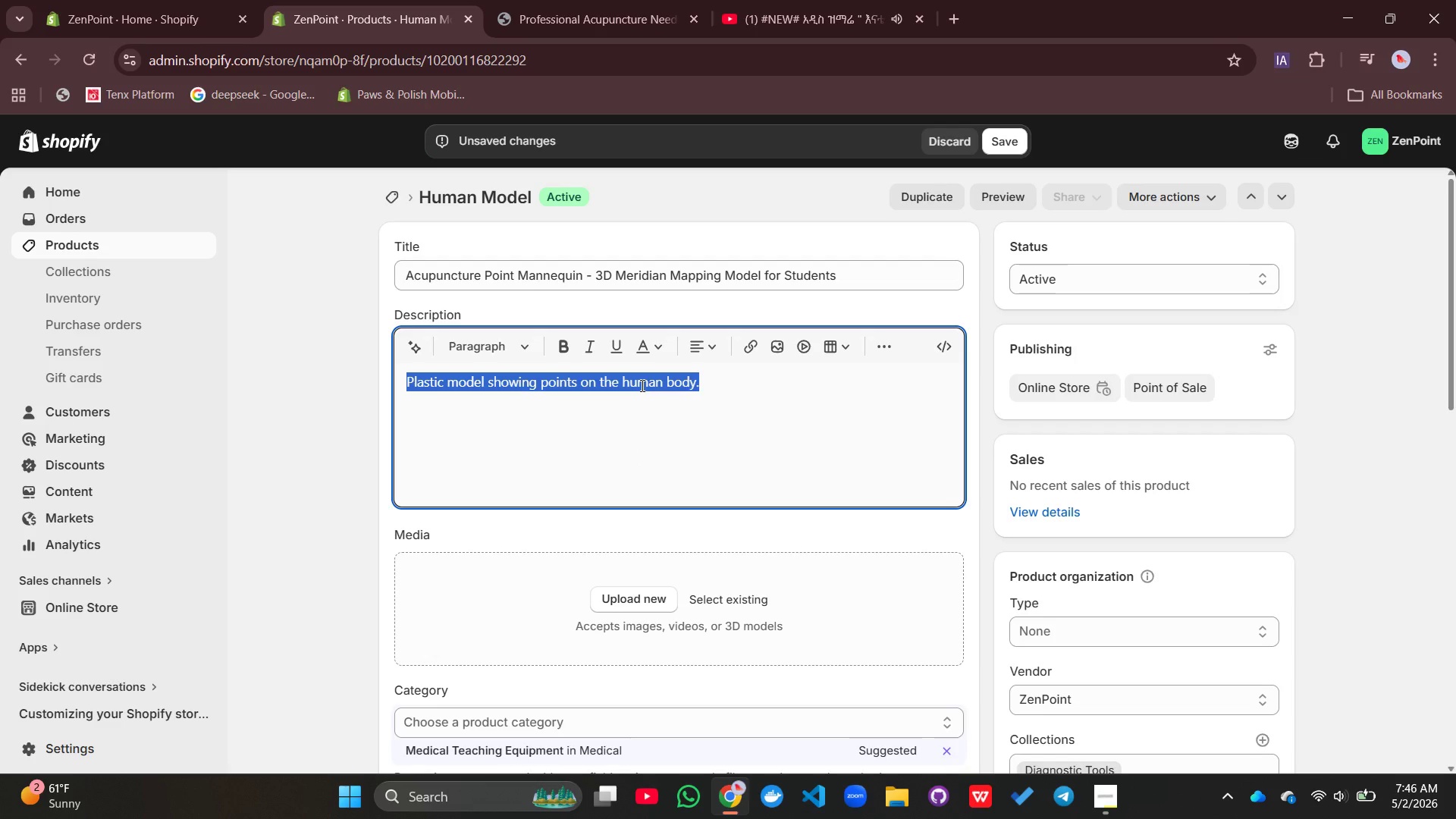 
type(Professional 12-inch plastic human model displaying 361 classical acupuncture points plus the 8 extraordinaty)
key(Backspace)
key(Backspace)
 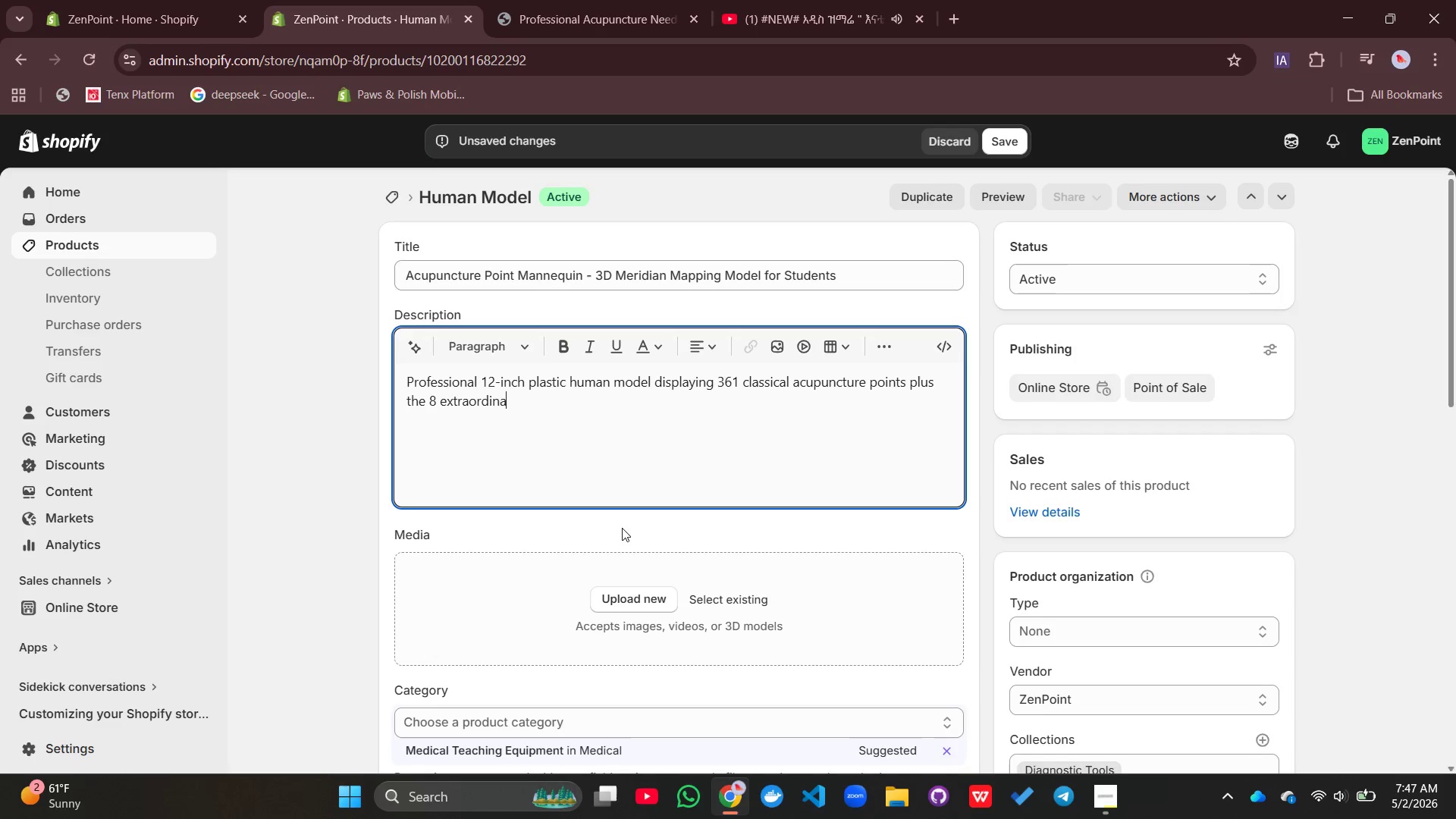 
type(ry meridians, making it an essential traning tool for accu)
key(Backspace)
type(puncture students preparing for Ncc)
key(Backspace)
key(Backspace)
type(CCAom board exams and avaluble clinical reference )
 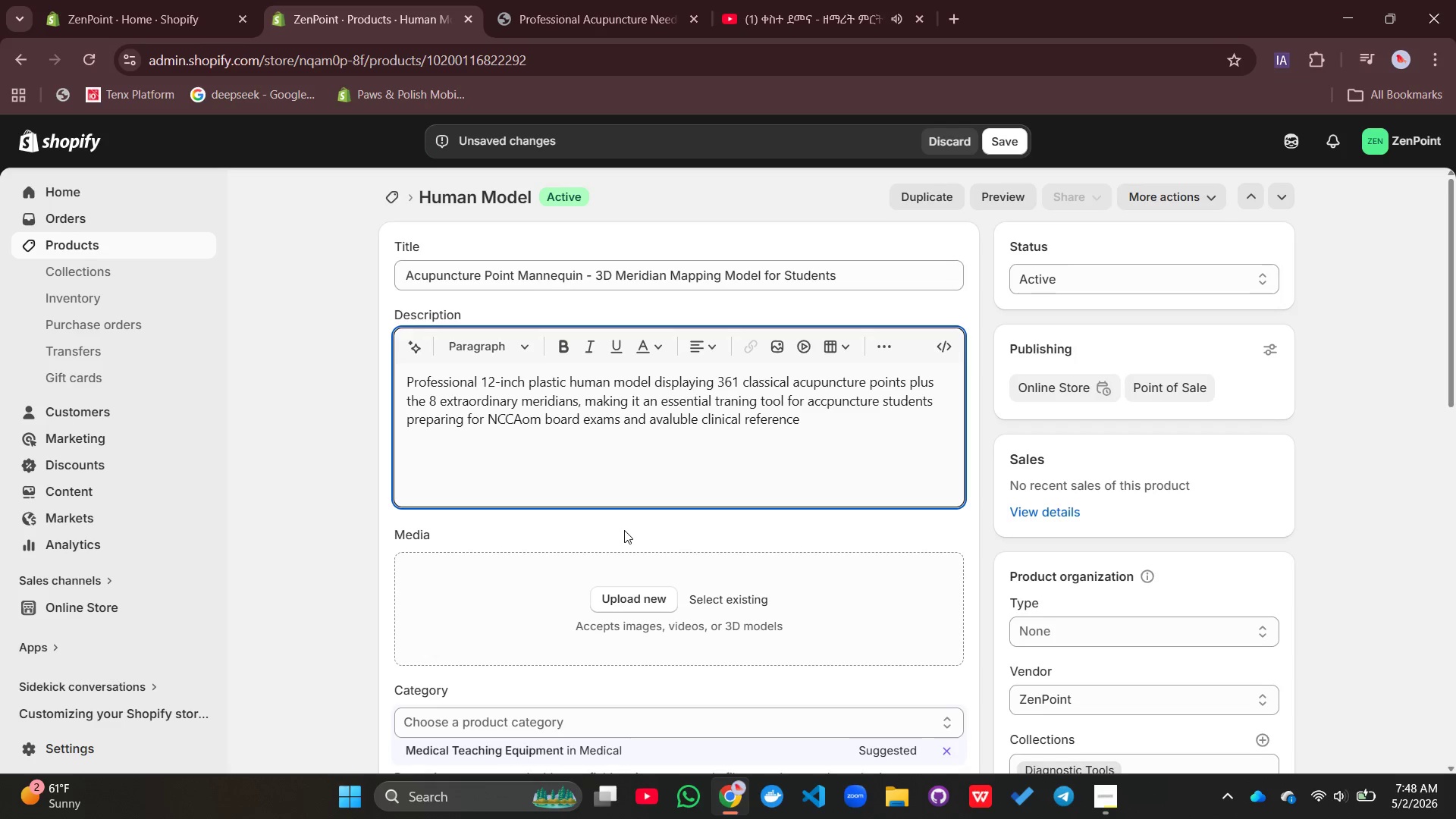 
type(for pr)
key(Backspace)
type(racti)
 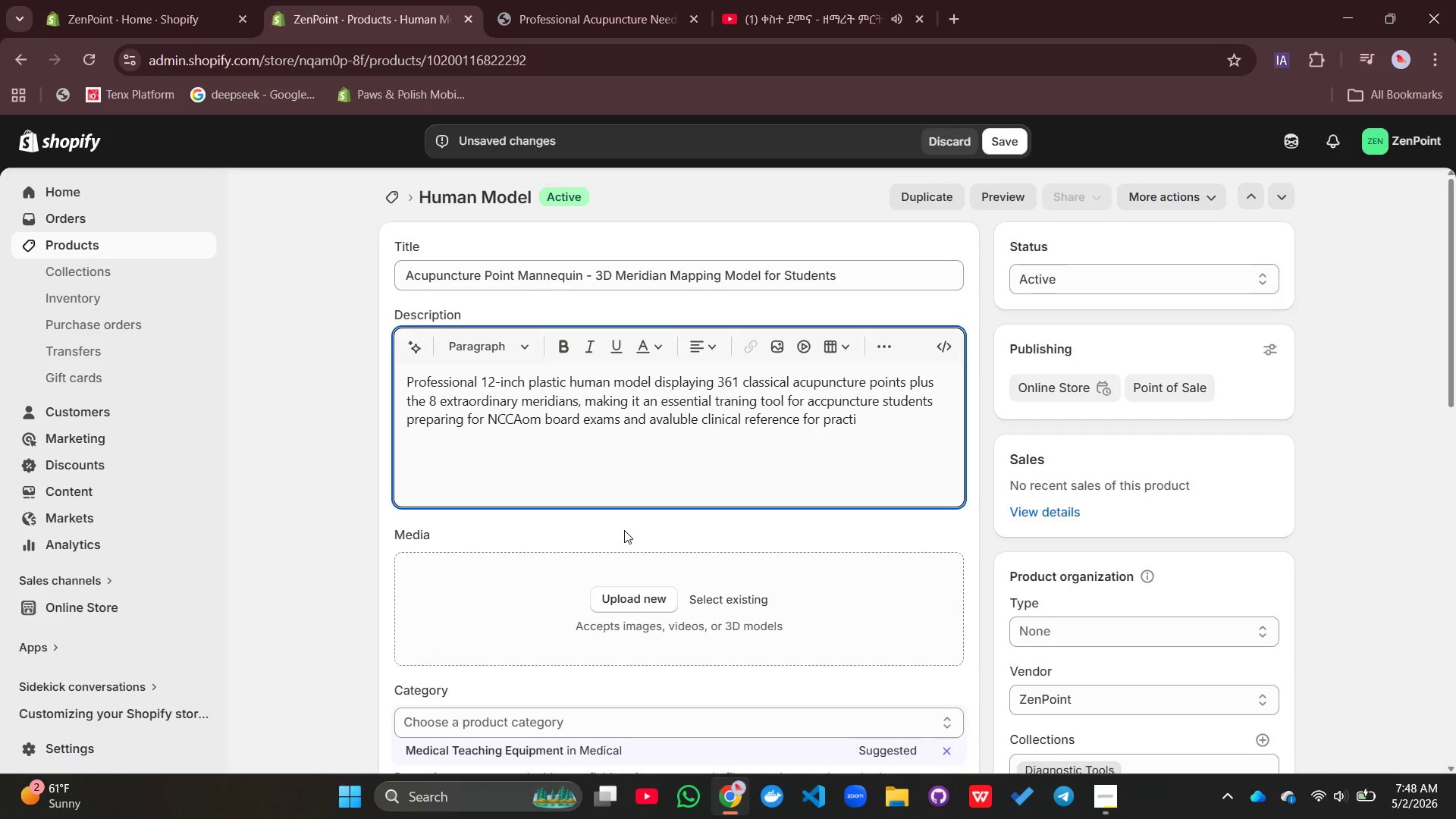 
type(cing acc[)
key(Backspace)
type(punctu)
 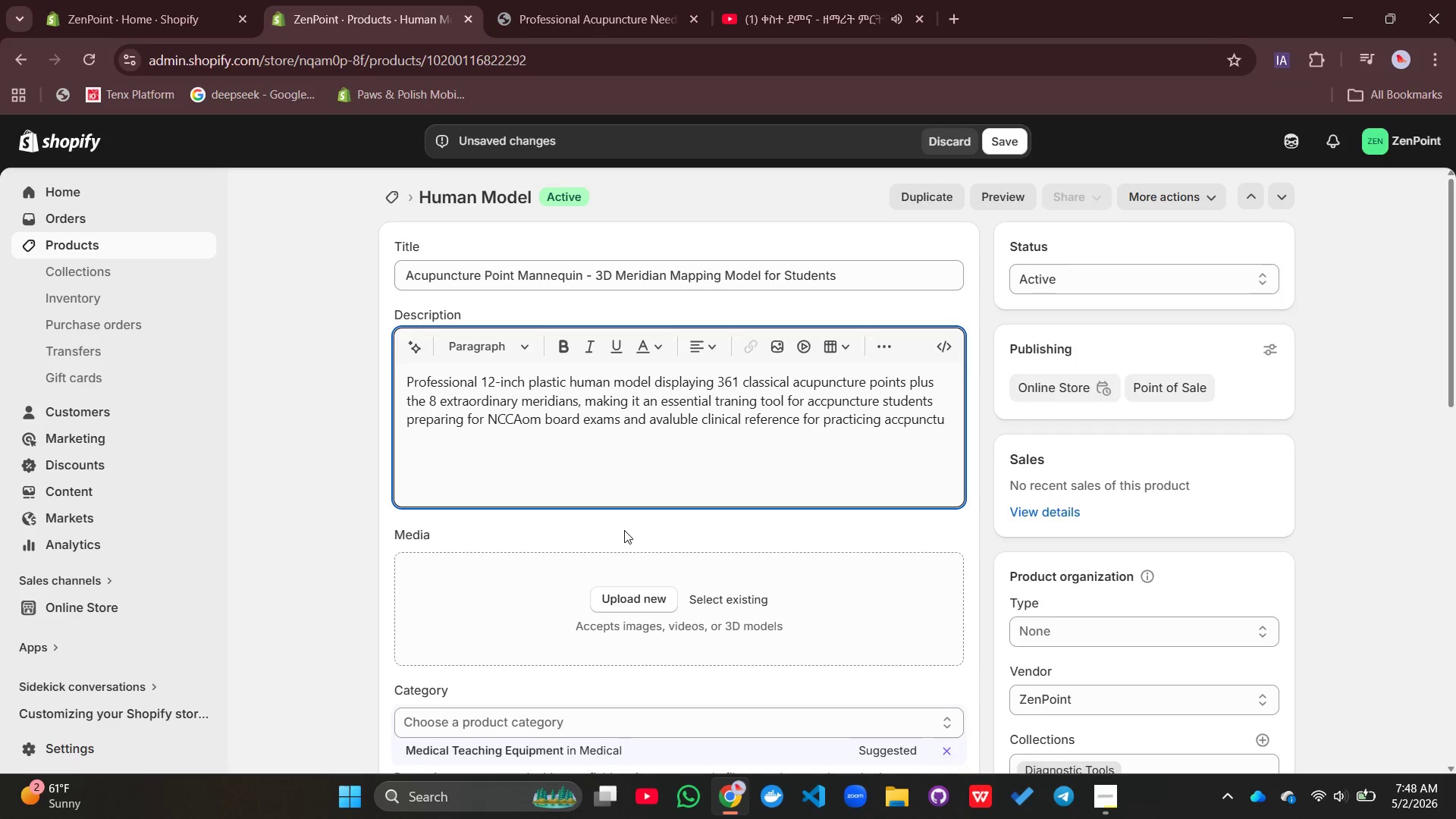 
type(rists.)
 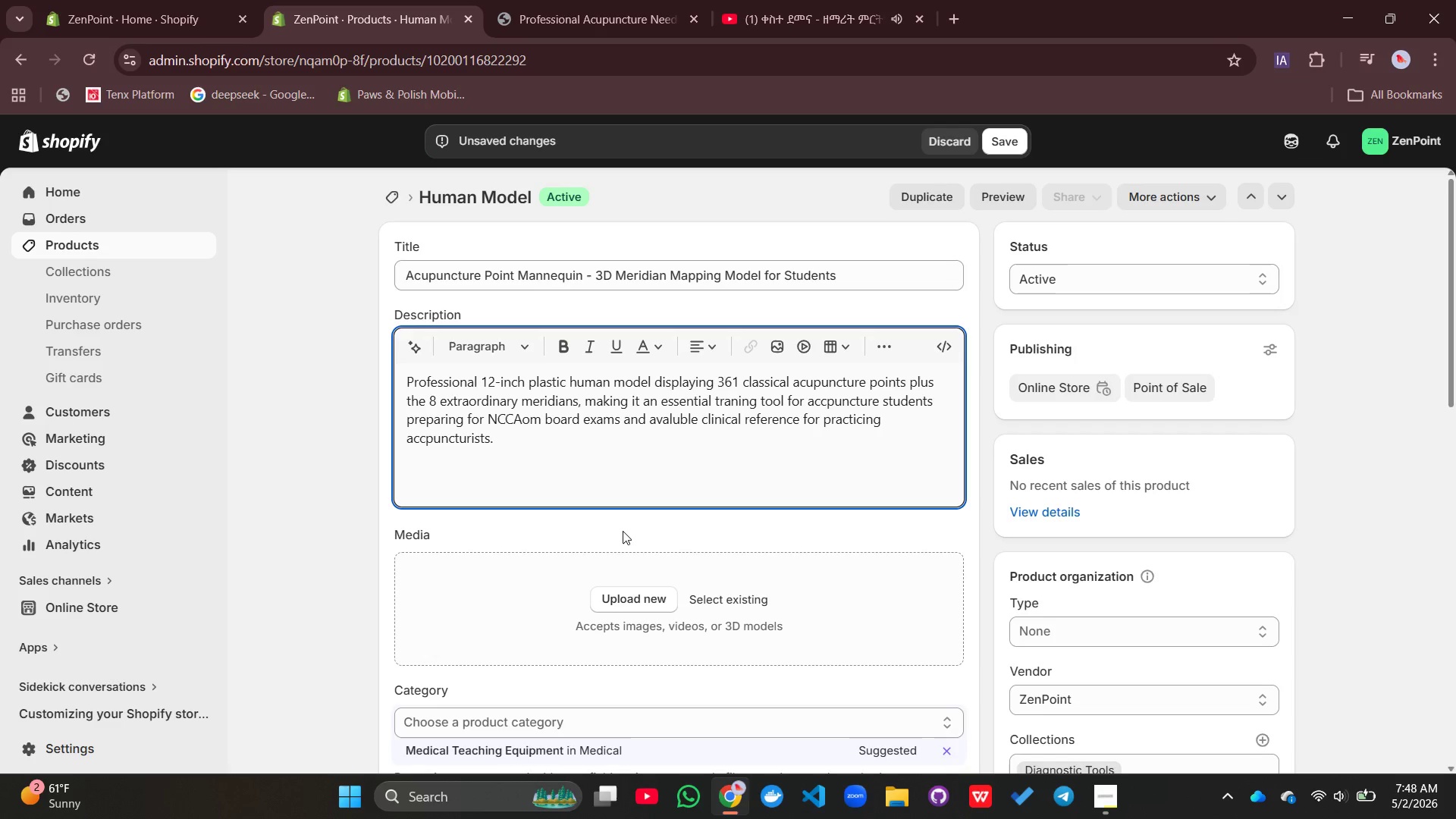 
wait(16.27)
 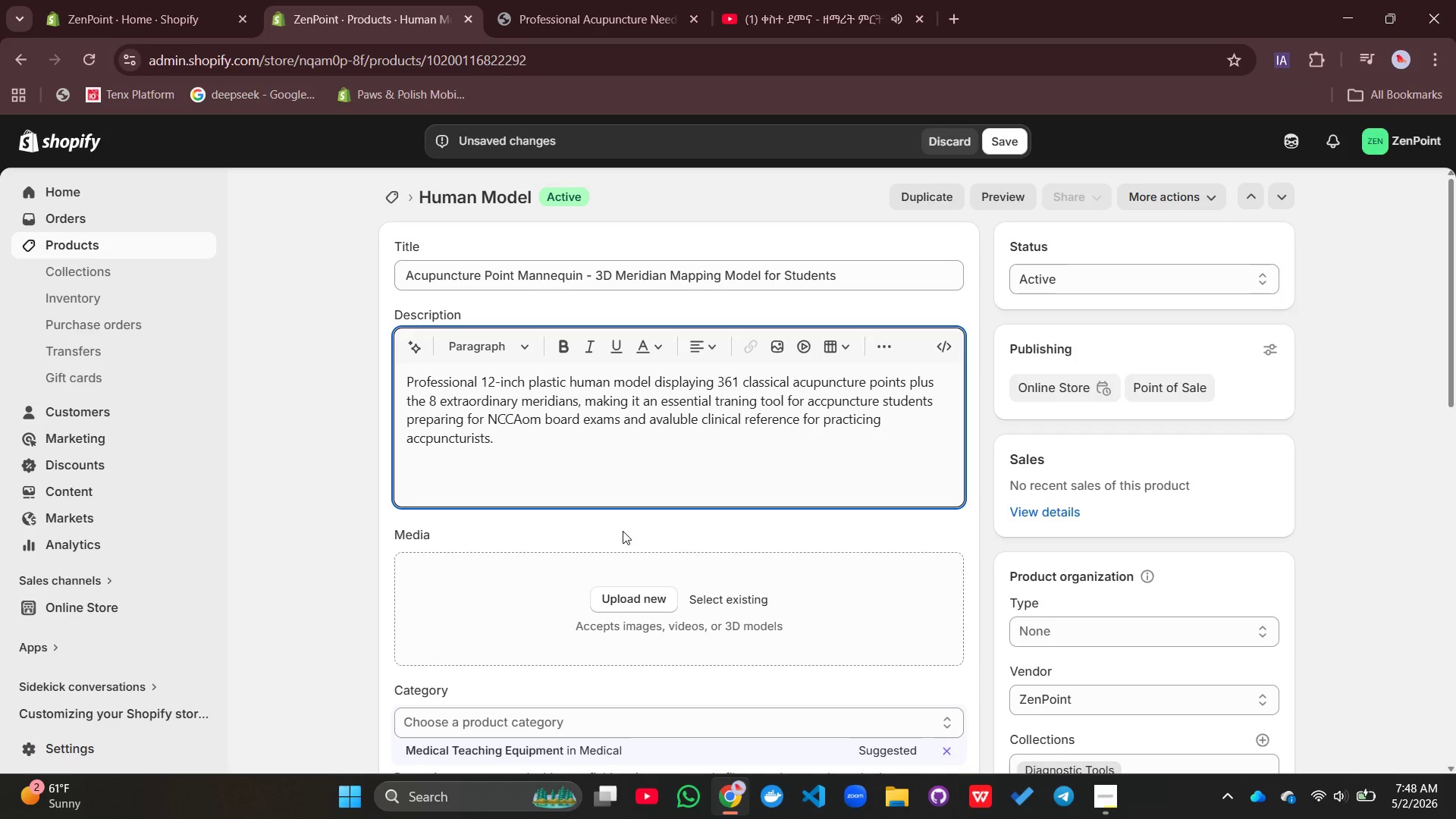 
key(Enter)
 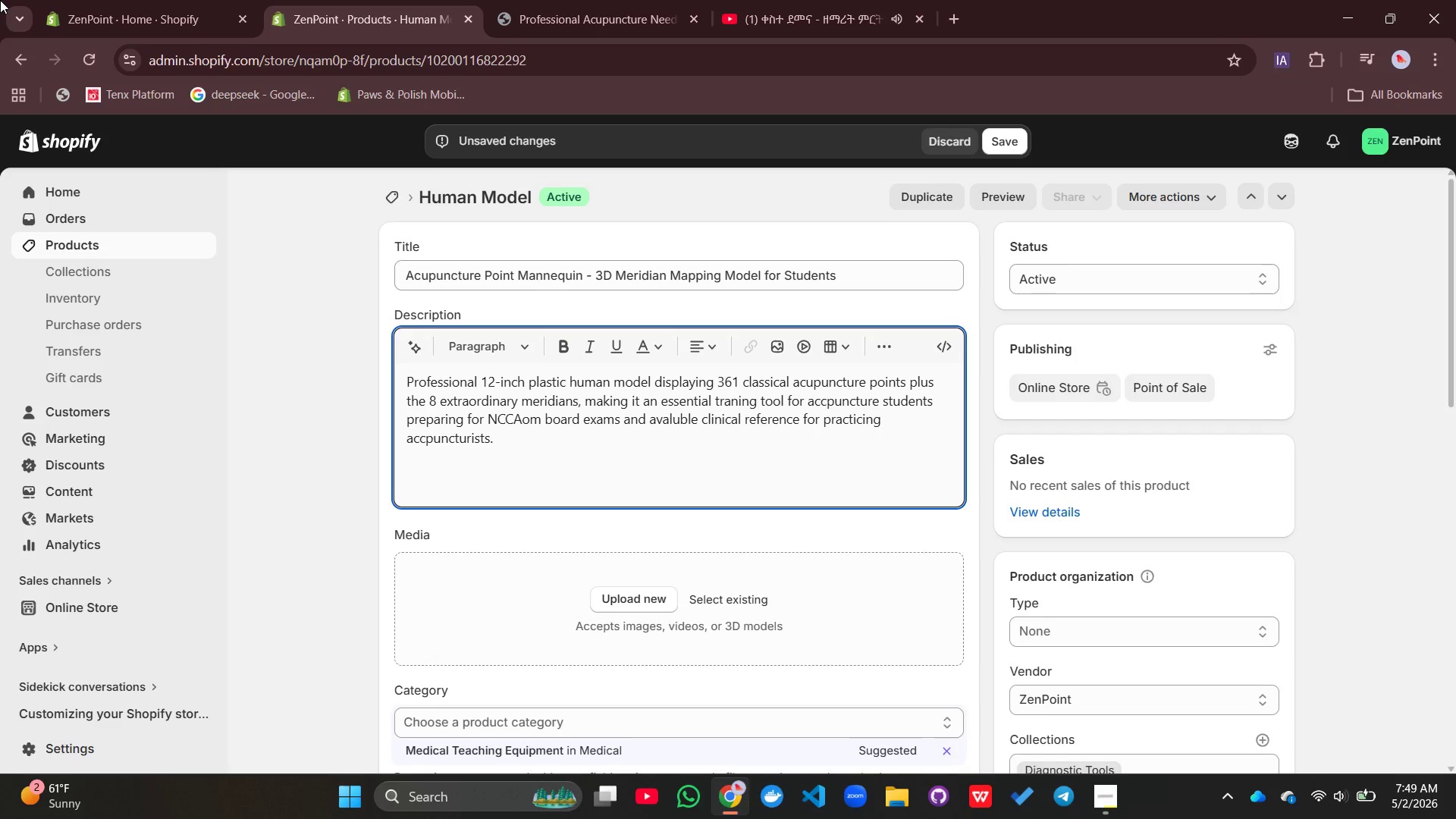 
type(Poiny)
key(Backspace)
type(t display features:')
key(Backspace)
 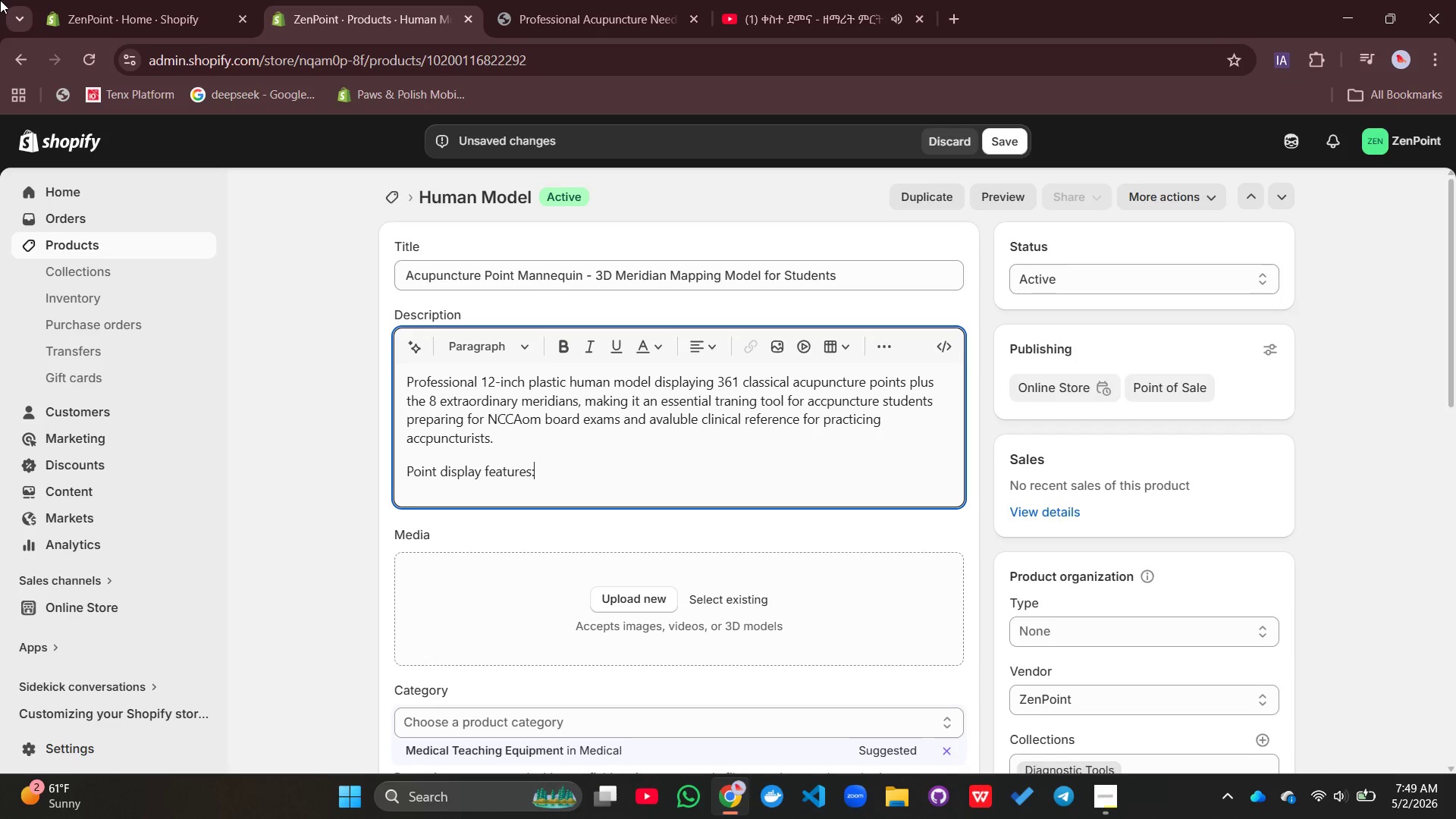 
key(Enter)
 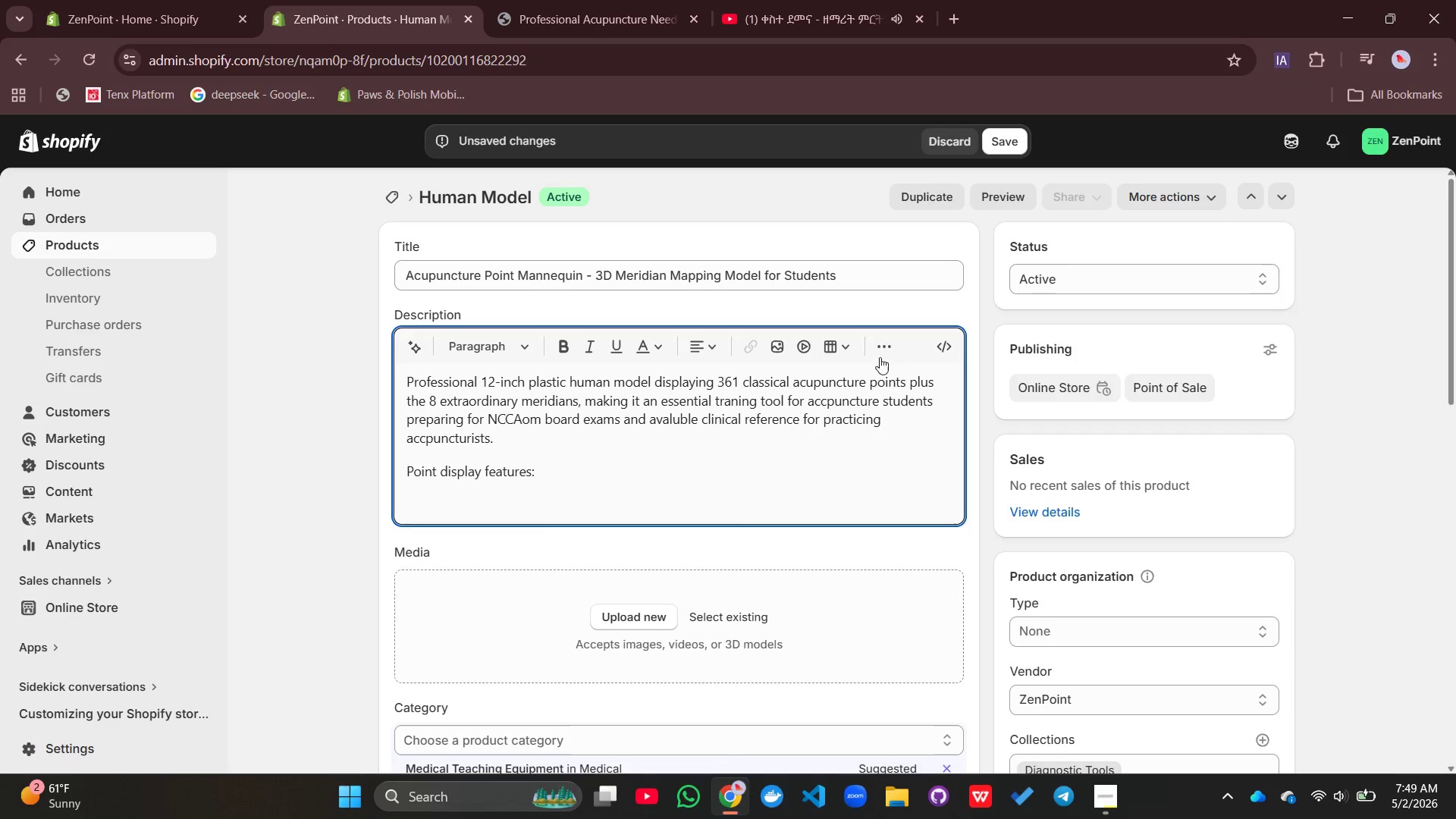 
left_click([878, 356])
 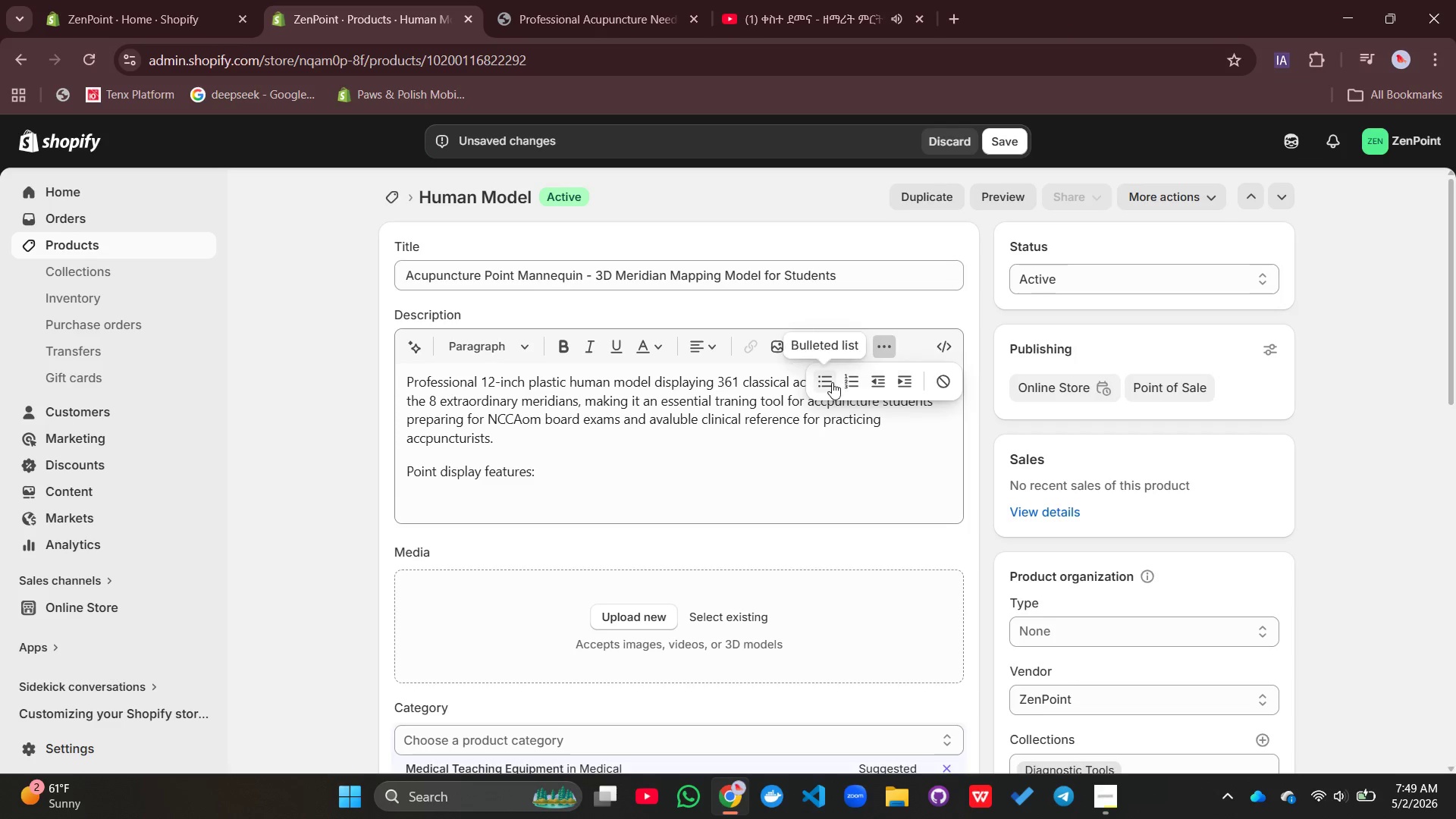 
left_click([831, 382])
 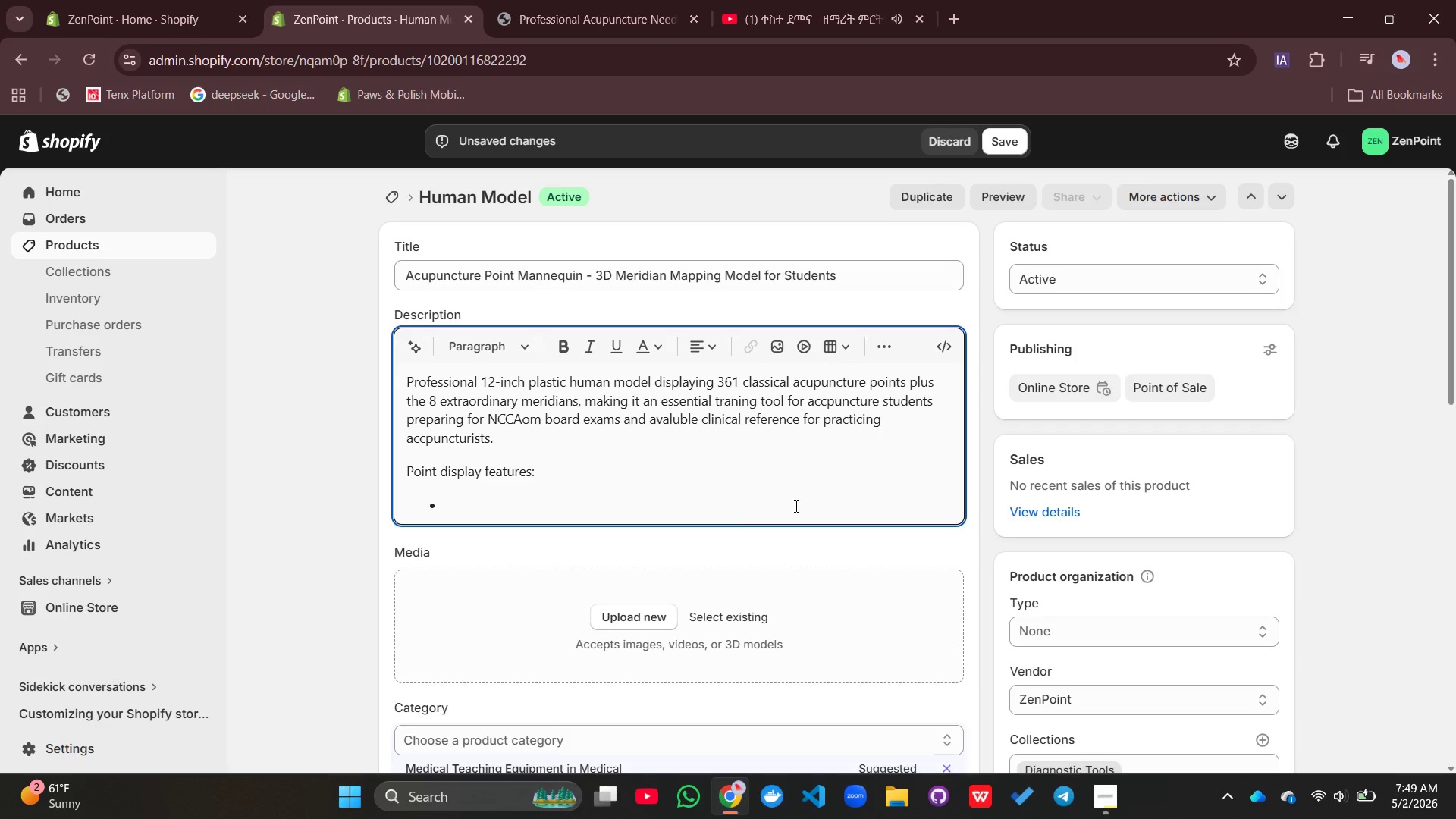 
type(361 standard acupuncture points numerically labeled)
 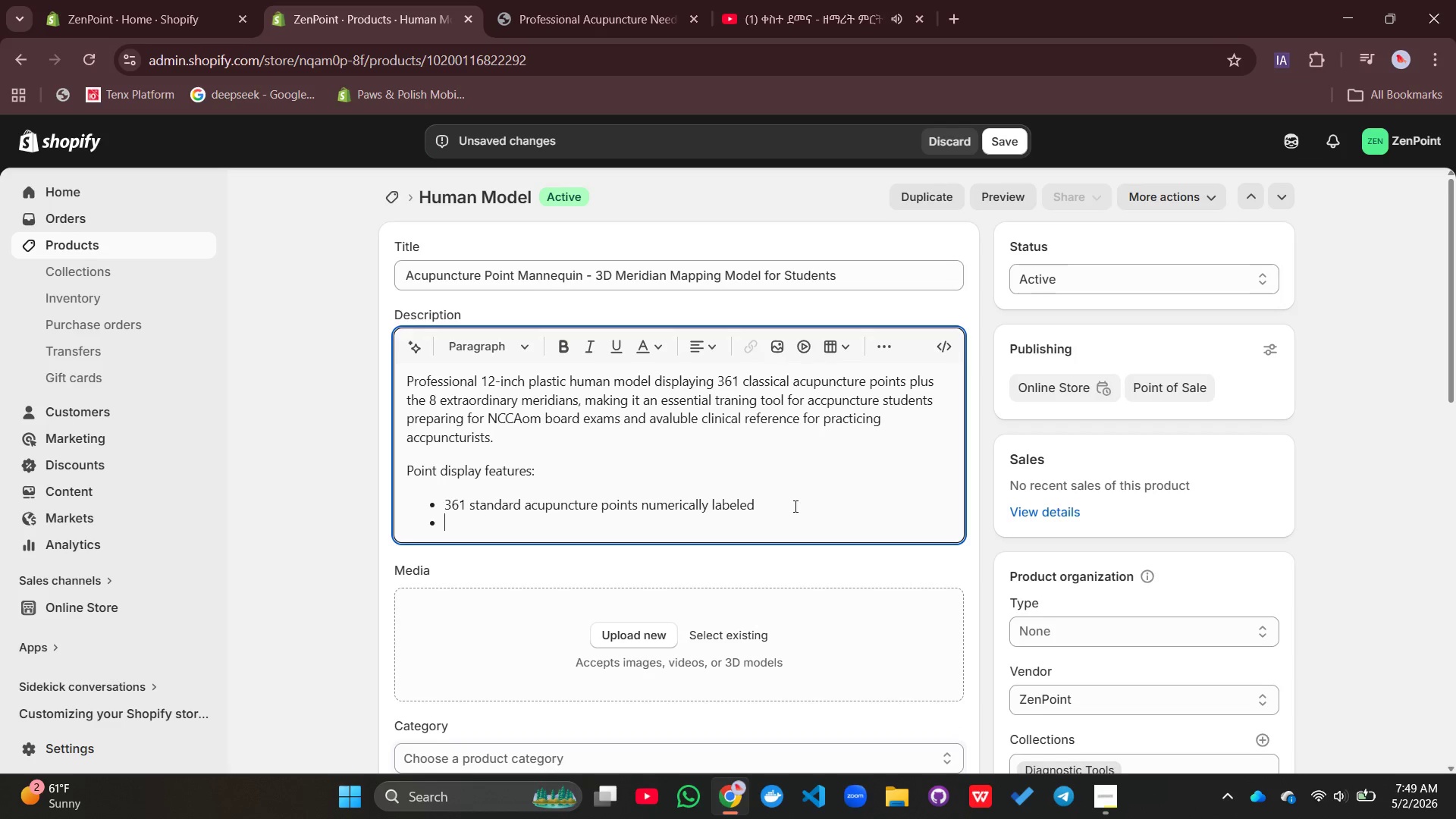 
key(Enter)
 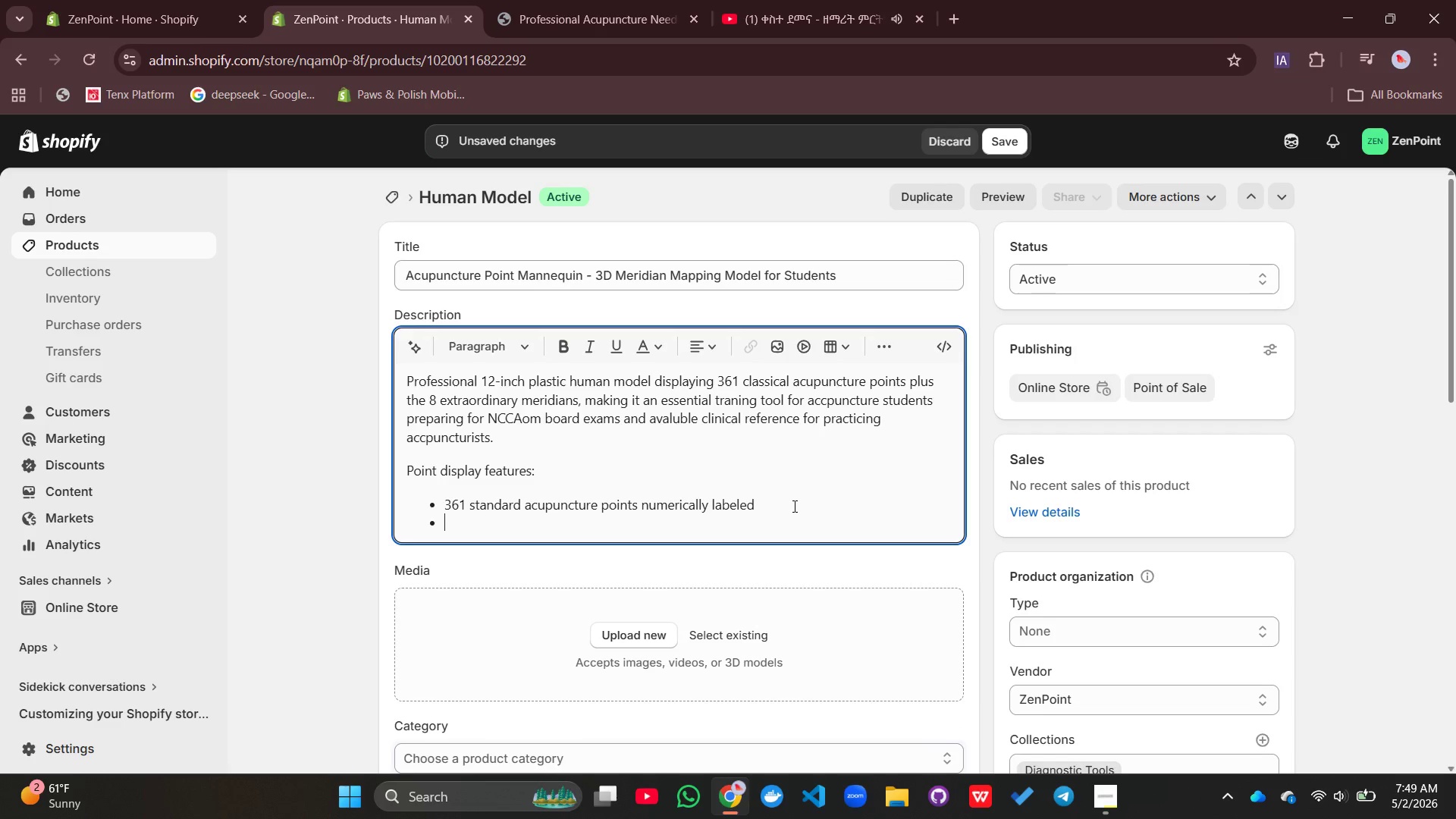 
type(8 exr)
key(Backspace)
type(traordinary meridians ce)
key(Backspace)
type(ke)
key(Backspace)
key(Backspace)
type(learly)
 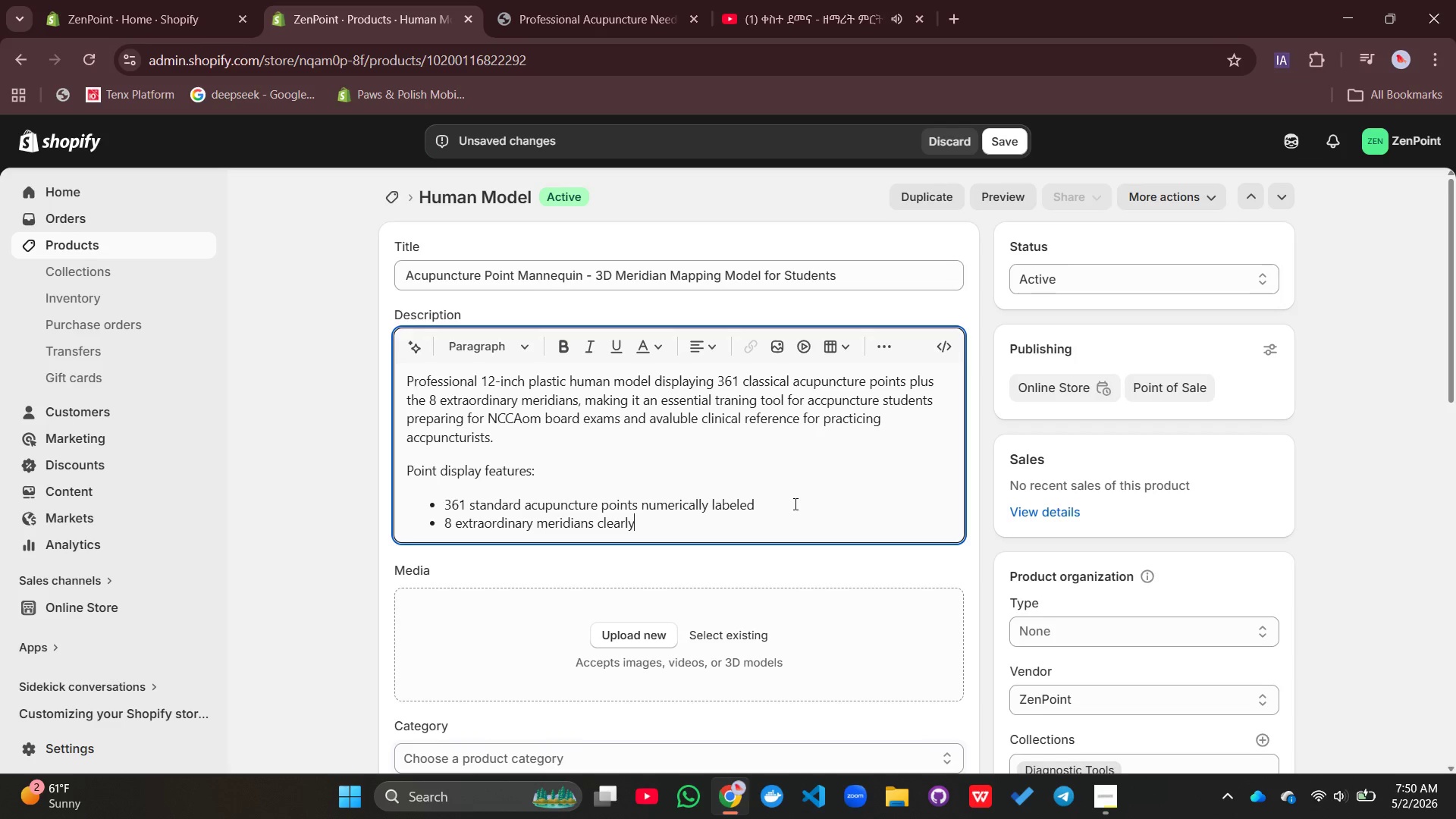 
key(Unknown)
 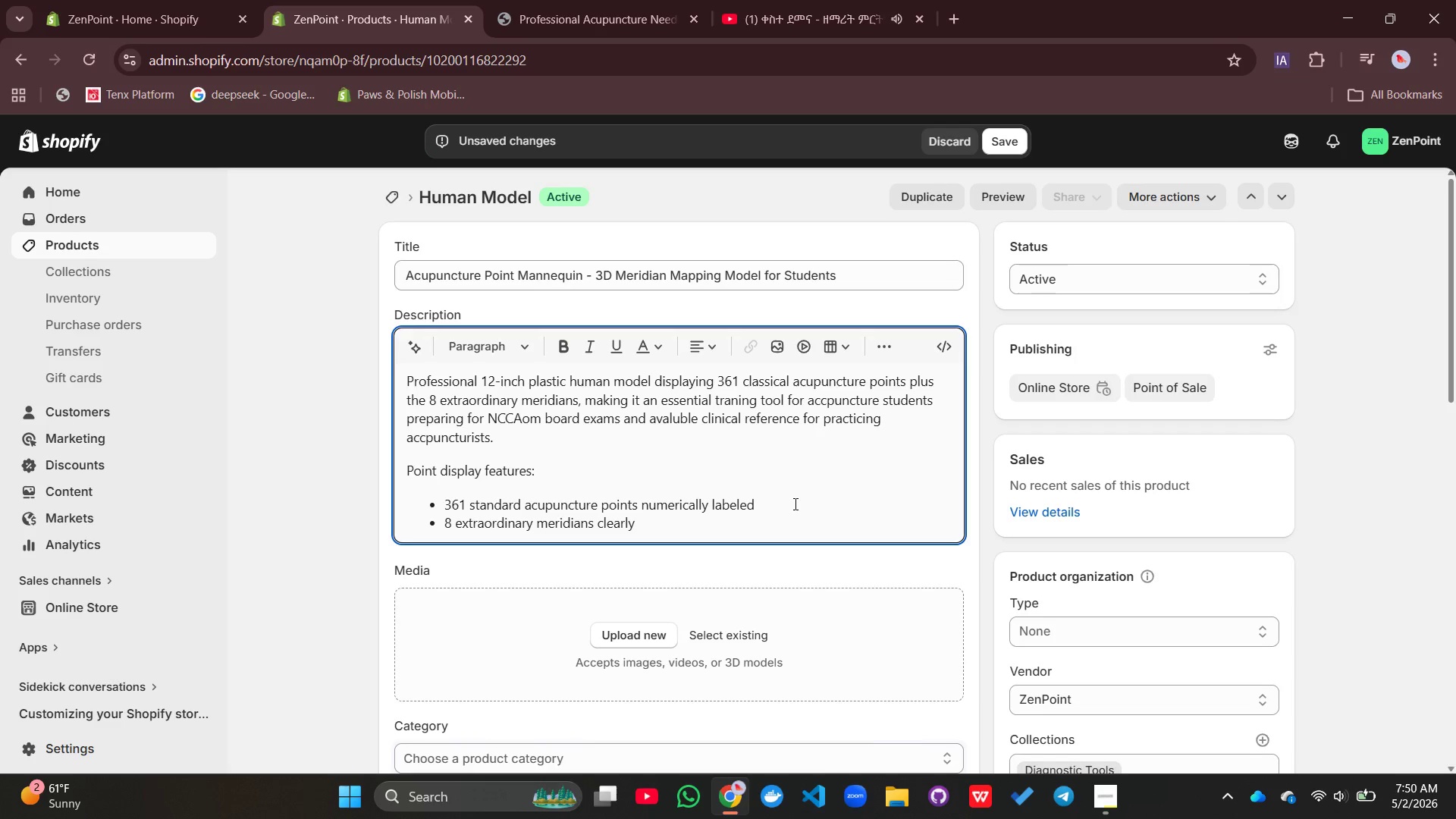 
key(VolumeDown)
 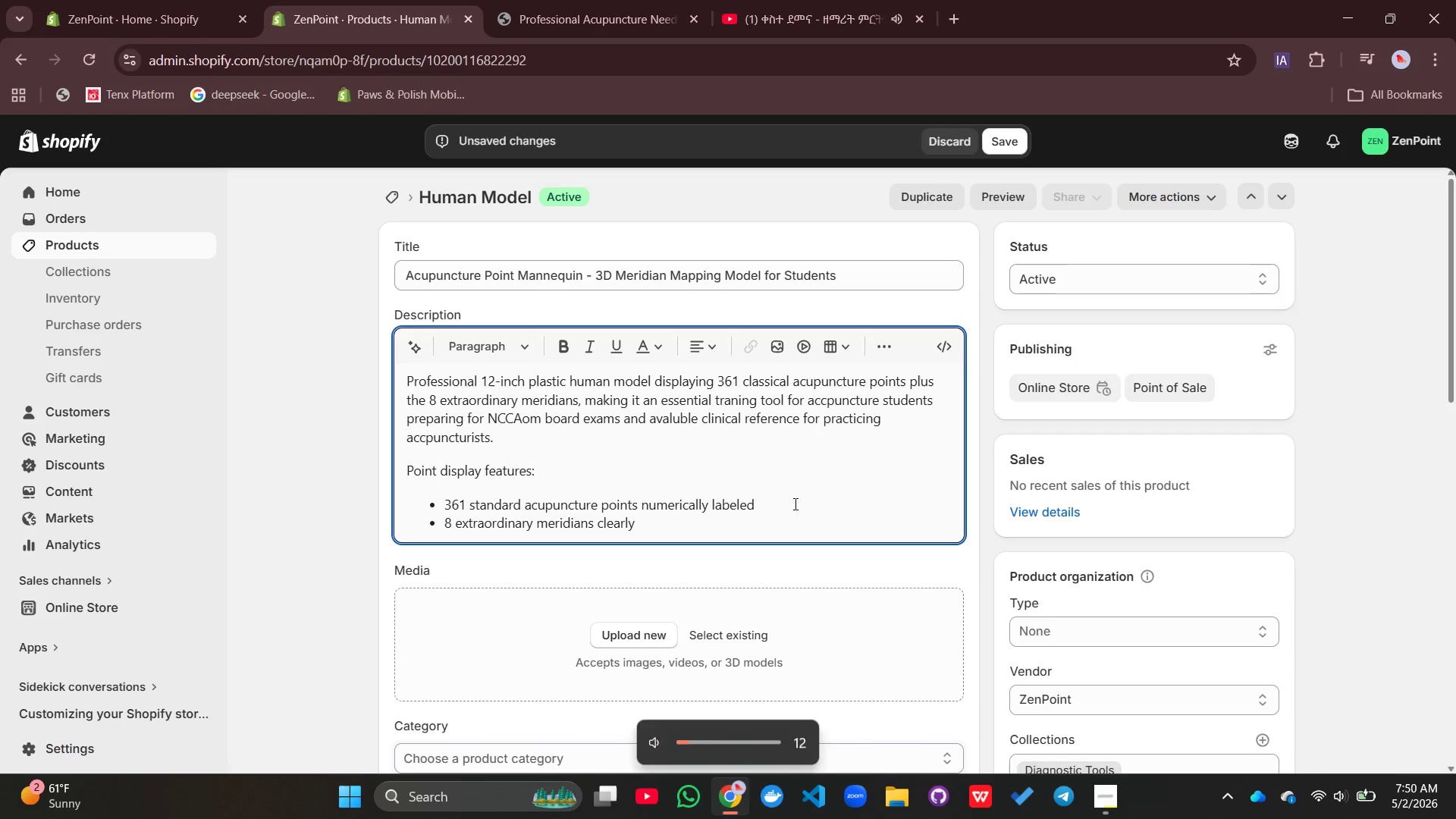 
key(Mute)
 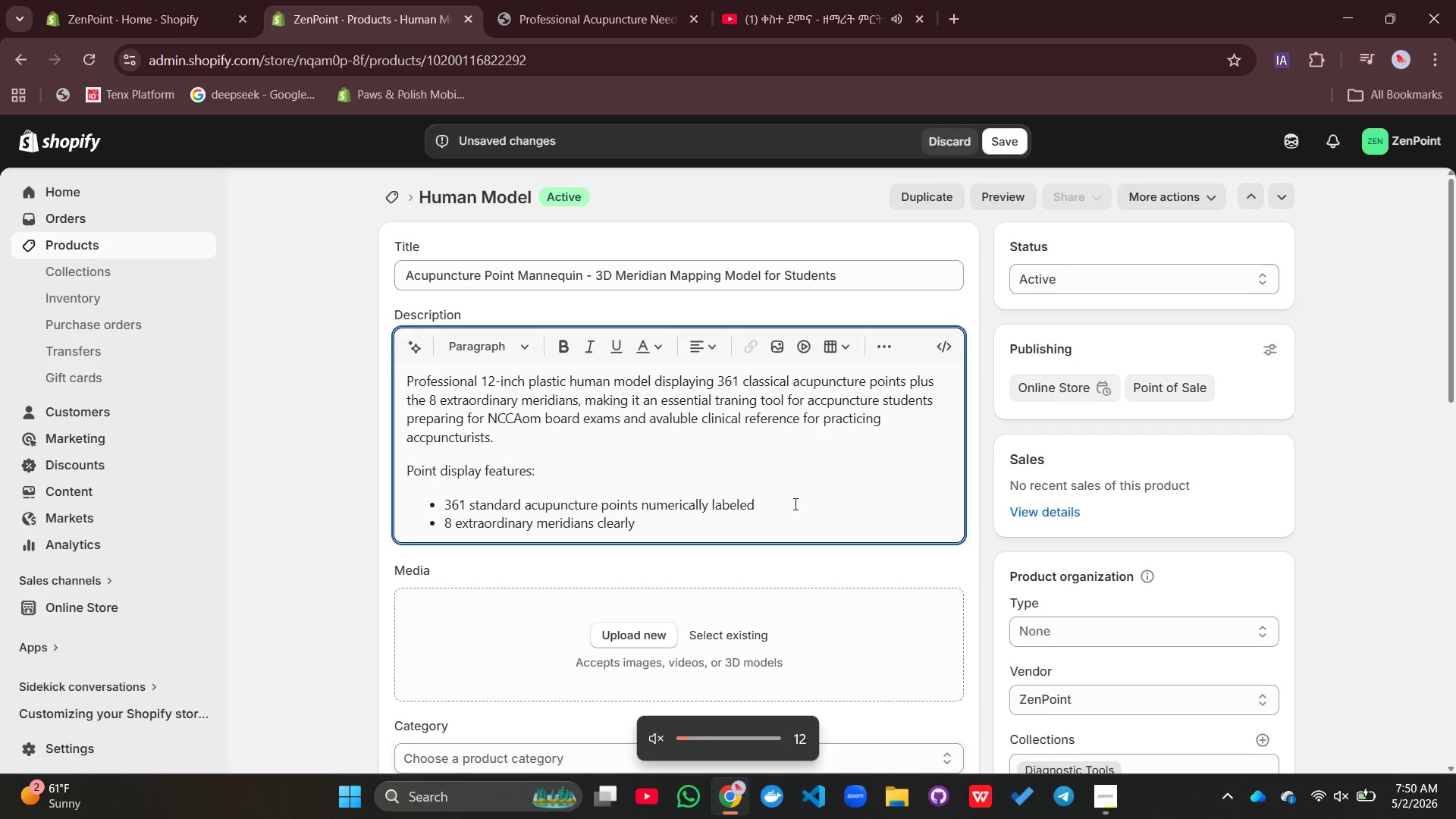 
key(Unknown)
 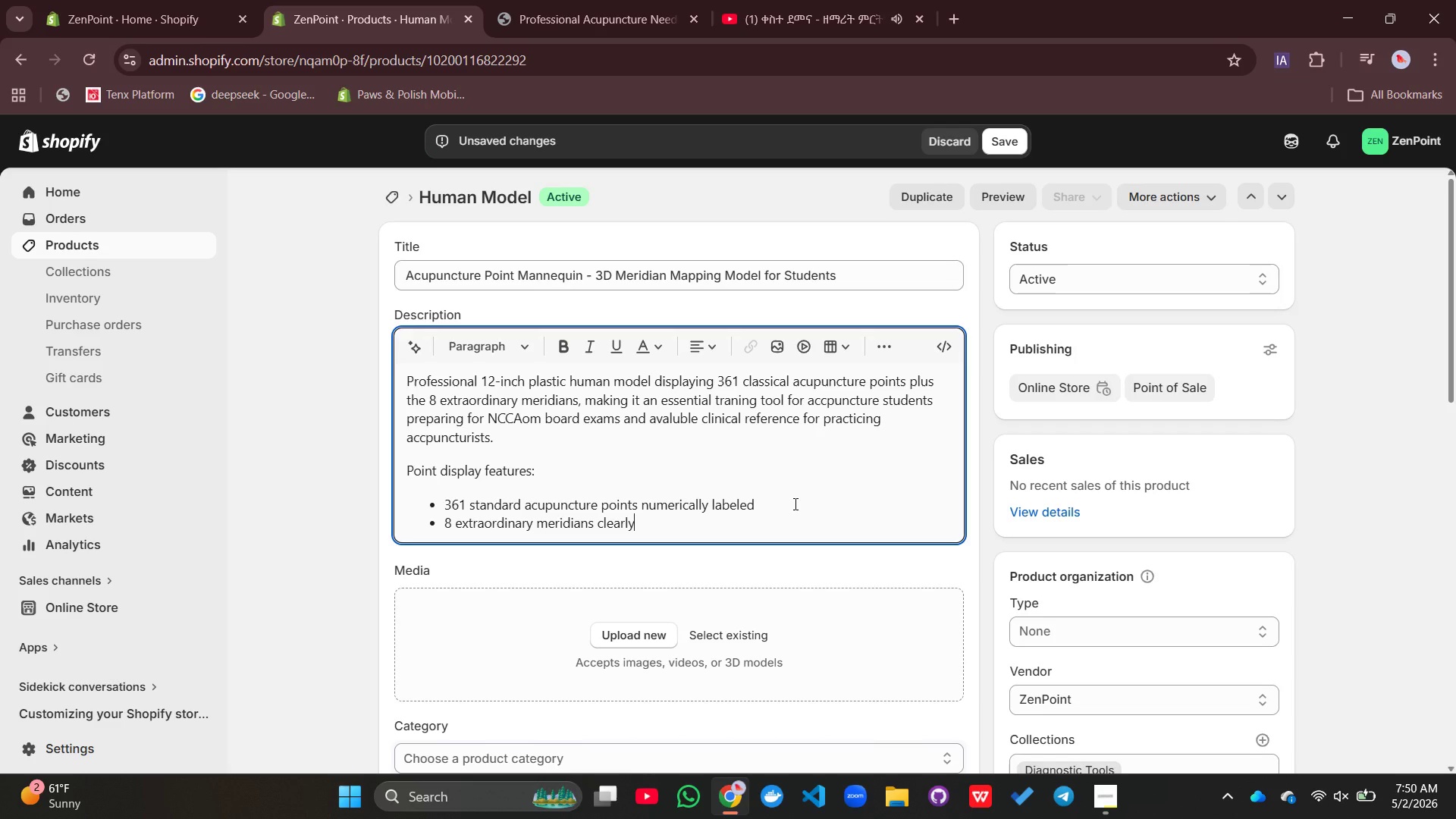 
type( marked[Mute])
 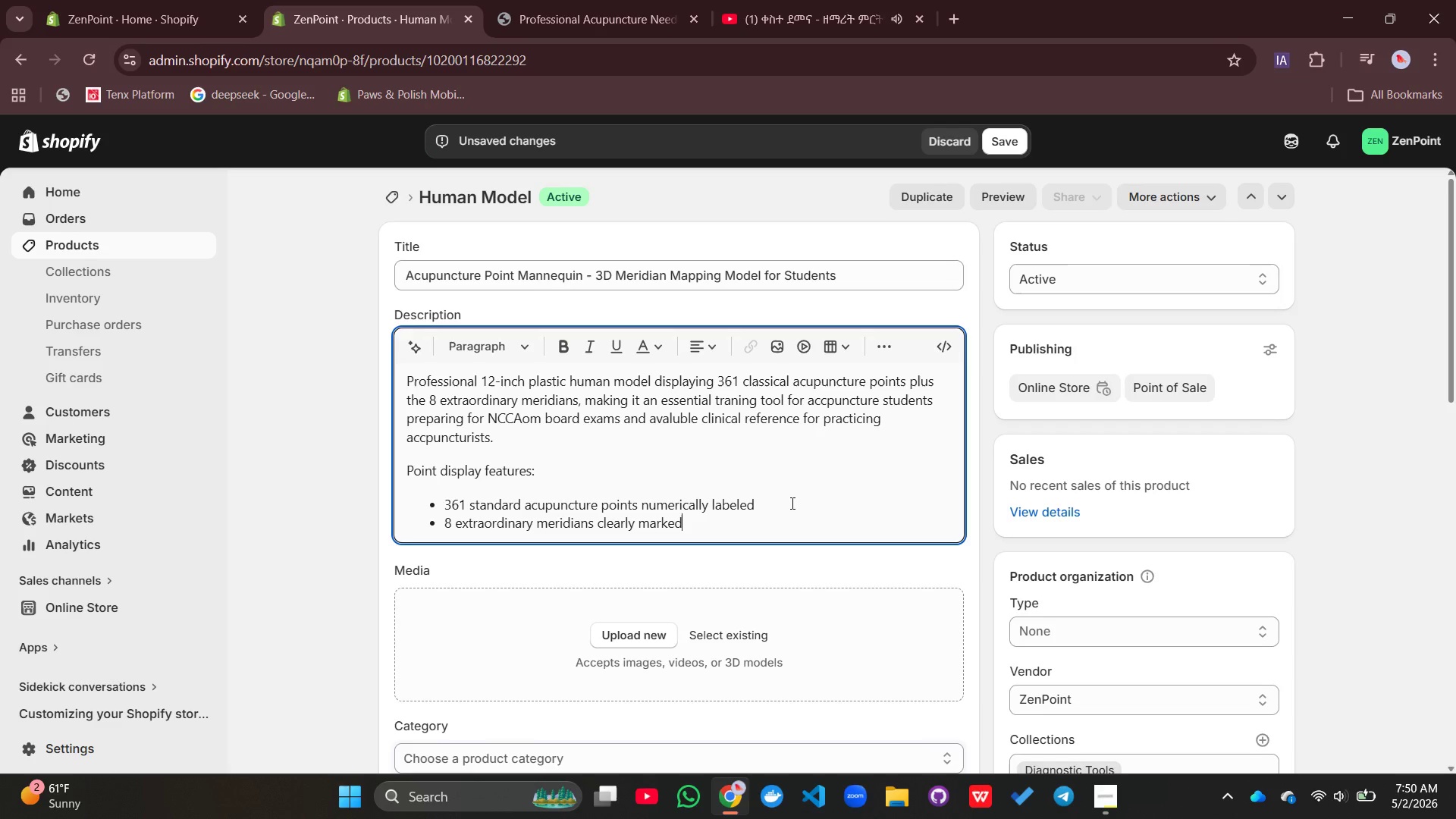 
wait(7.14)
 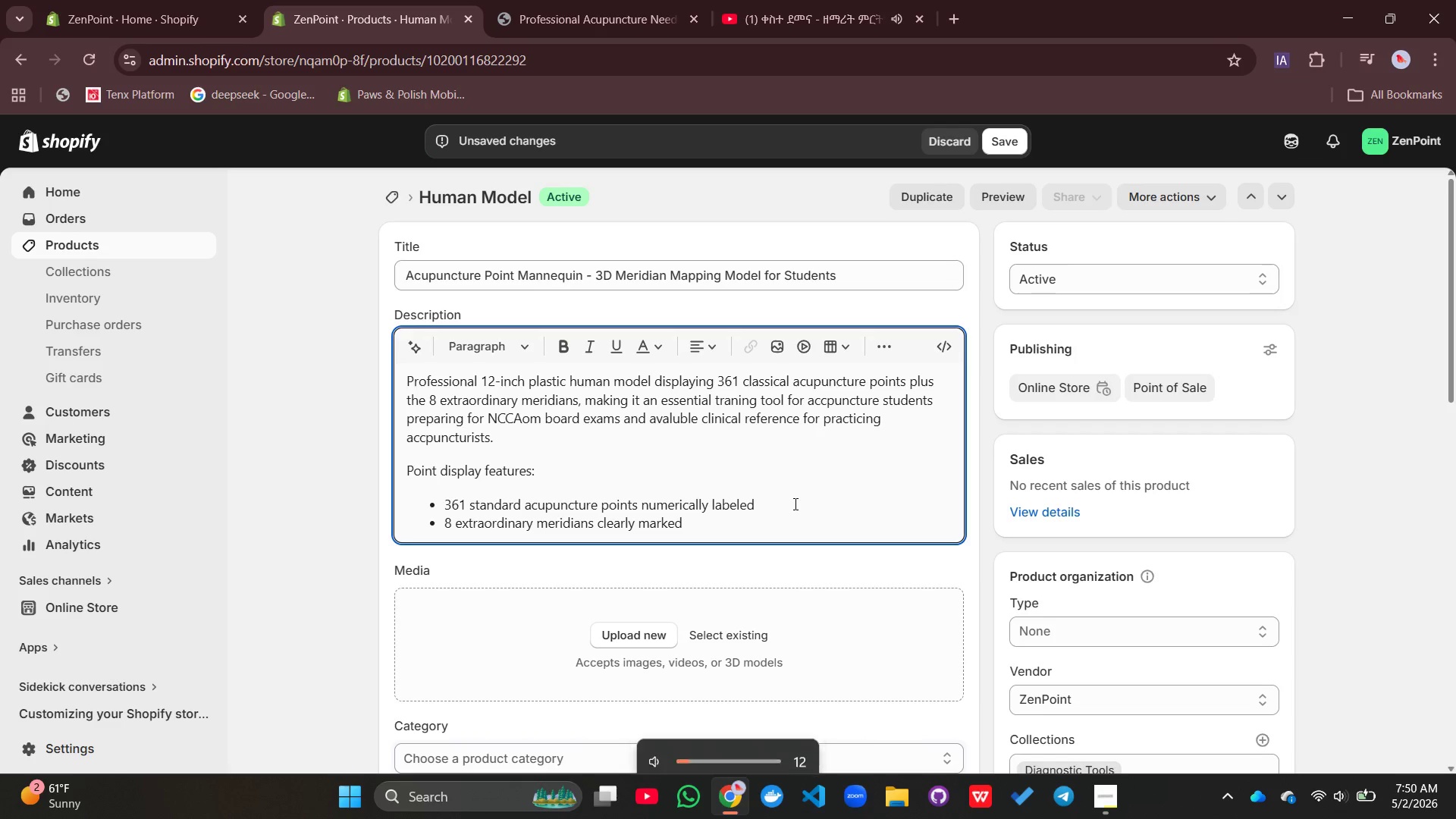 
key(Enter)
 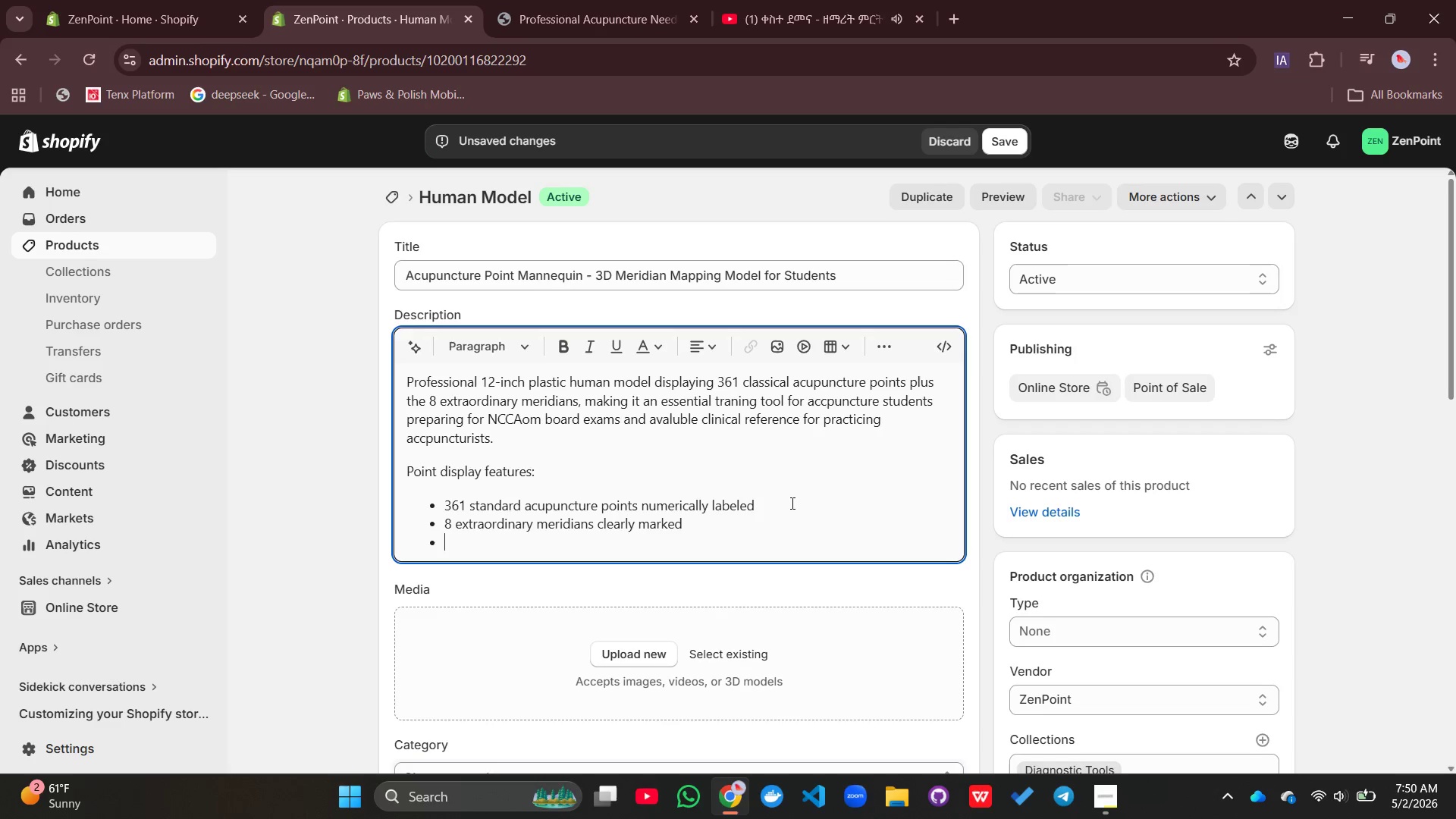 
type(Color-coded by meridian ( 12 distnict colors for primary meridians))
 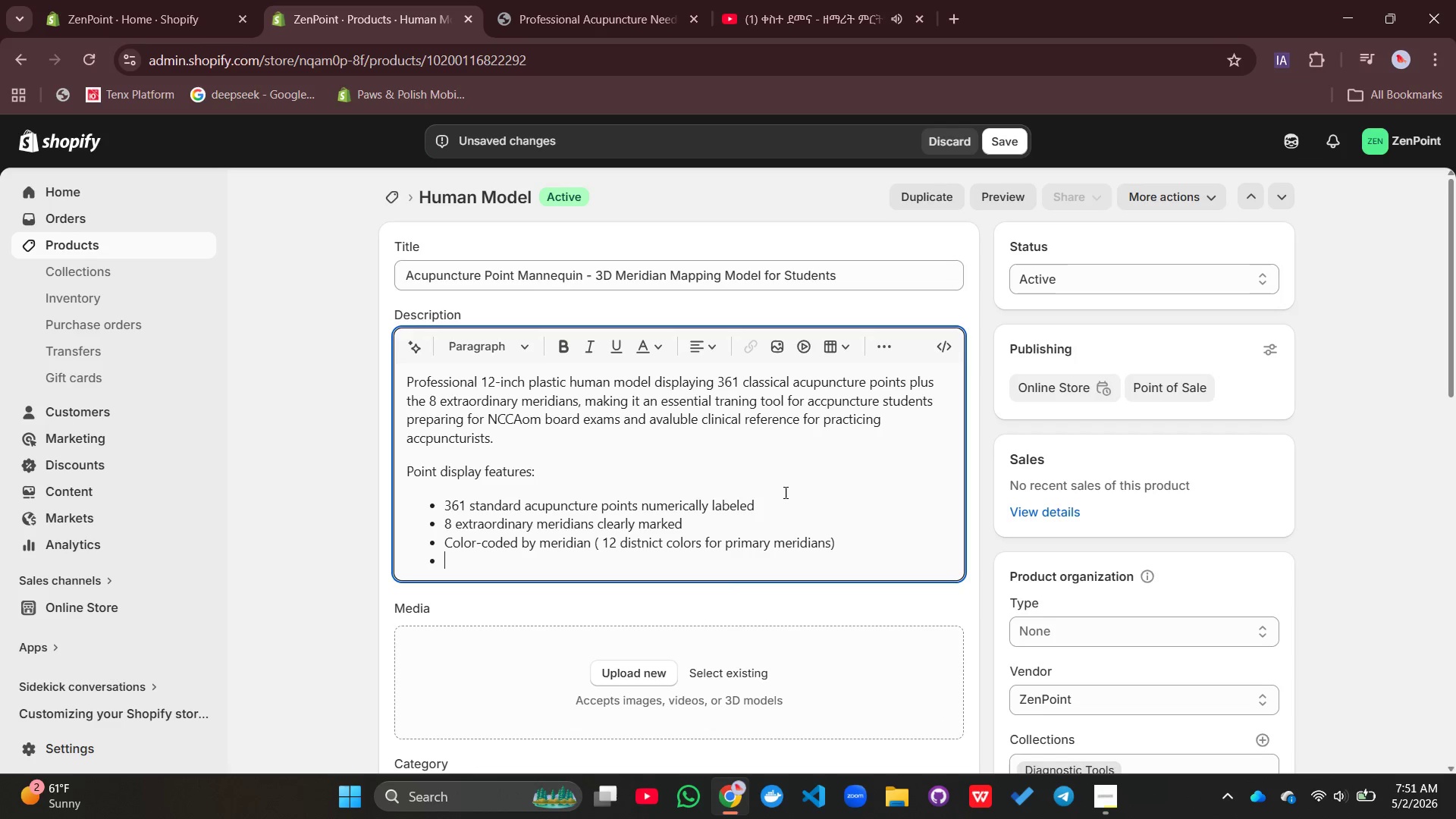 
 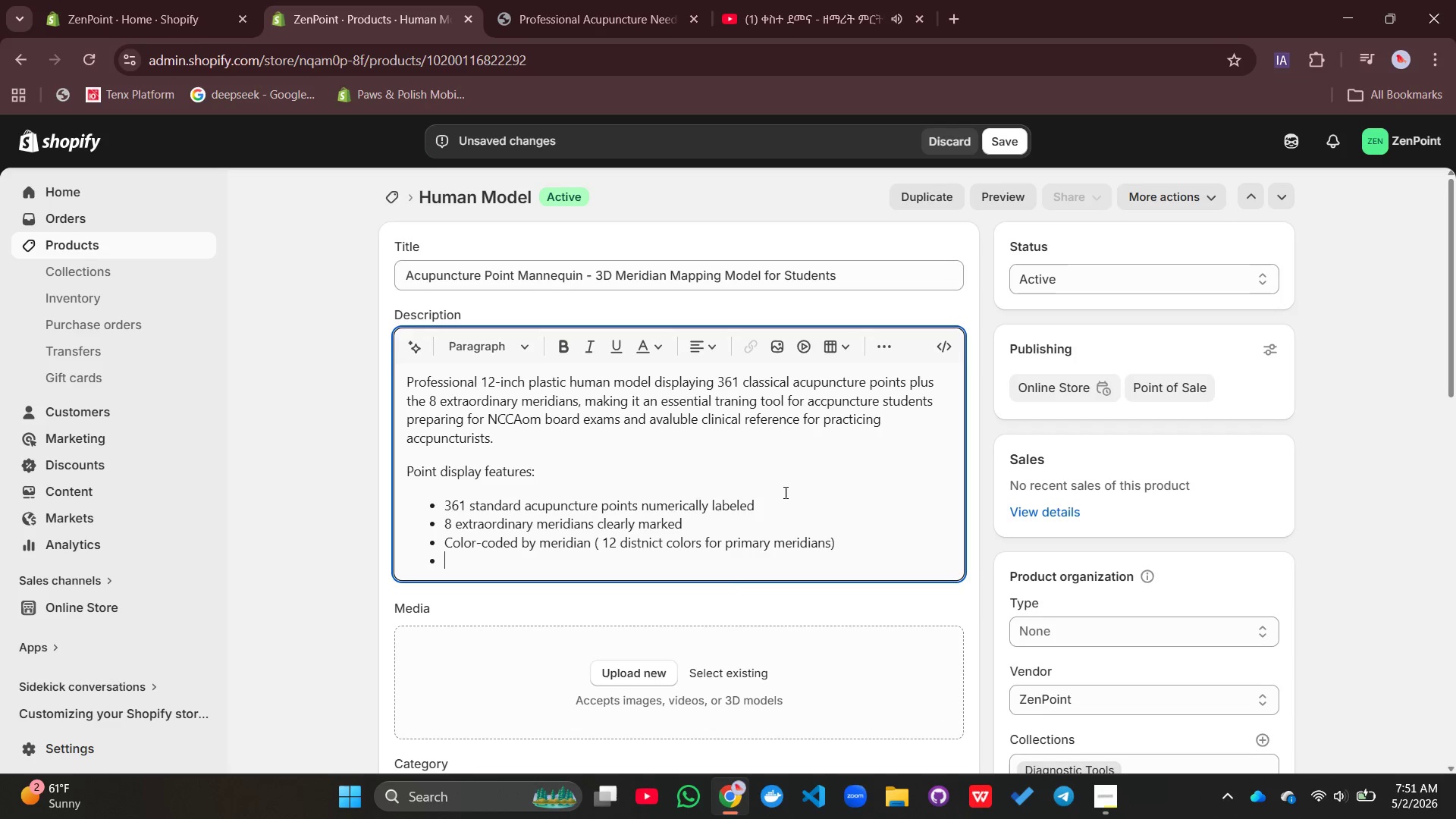 
key(Enter)
 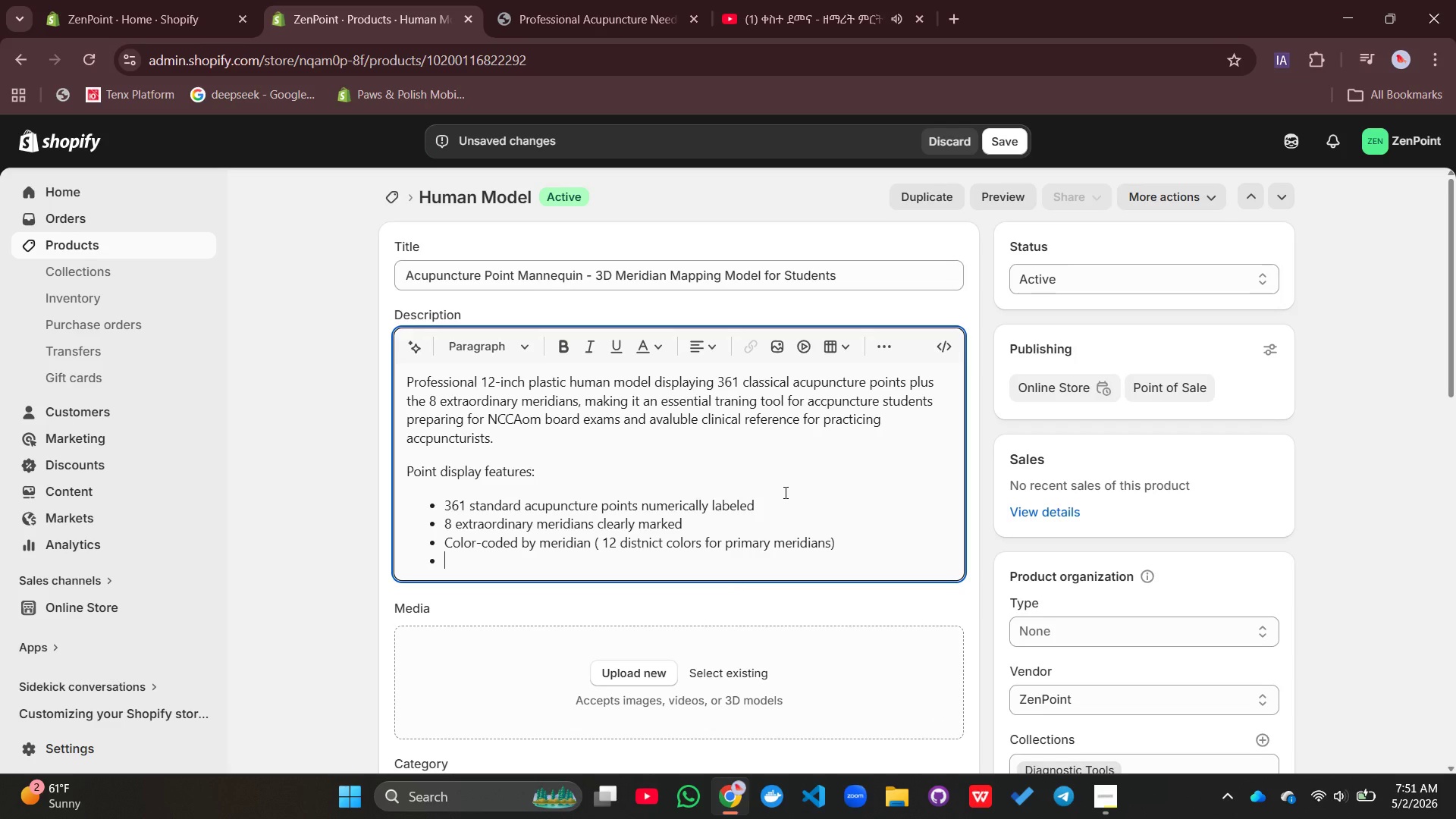 
type(Akarm)
key(Backspace)
key(Backspace)
key(Backspace)
key(Backspace)
type(larn)
key(Backspace)
type(m (mu) points j)
key(Backspace)
type(highlighted with red rinf=g)
key(Backspace)
key(Backspace)
key(Backspace)
type(gs)
 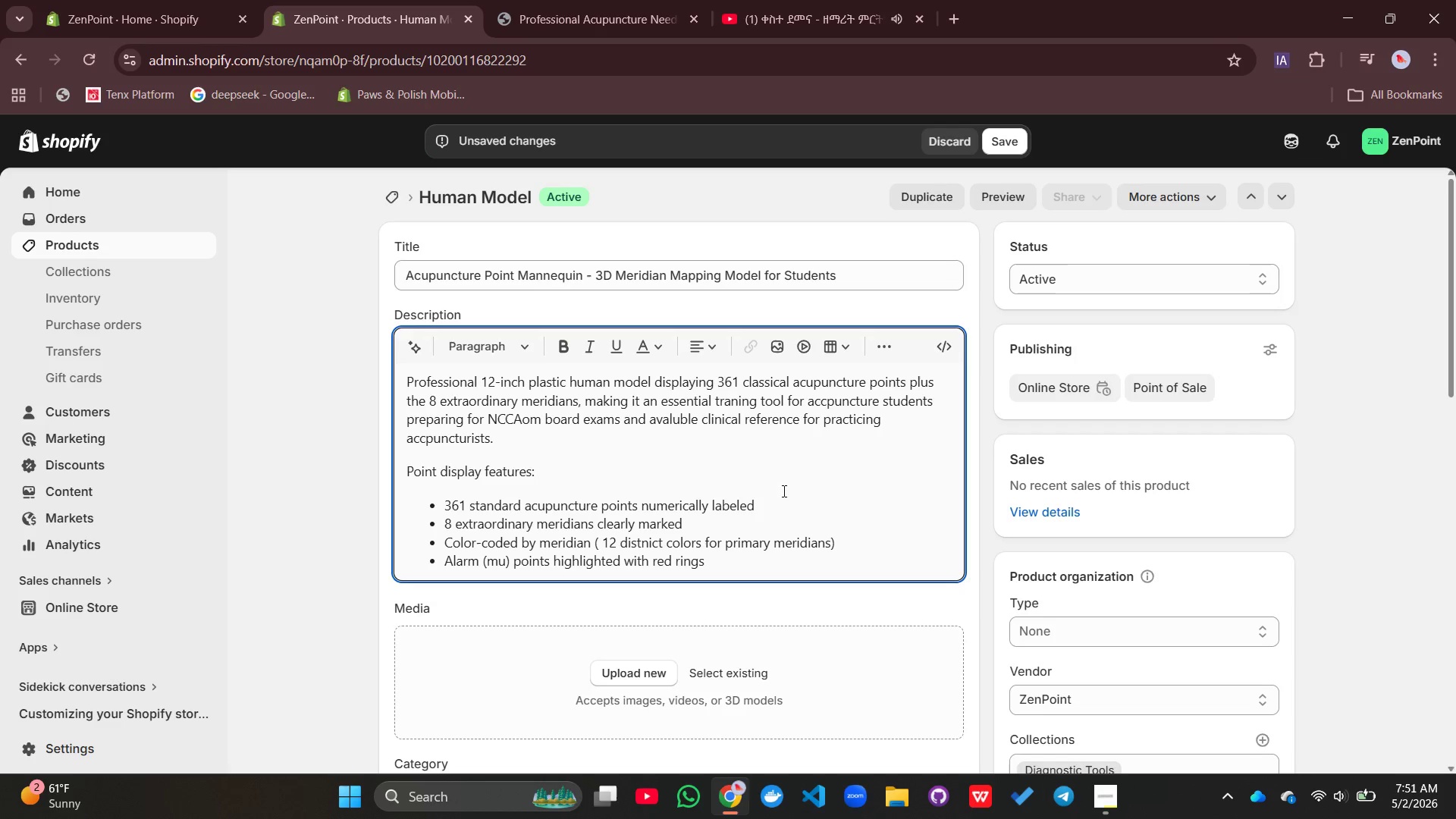 
key(Enter)
 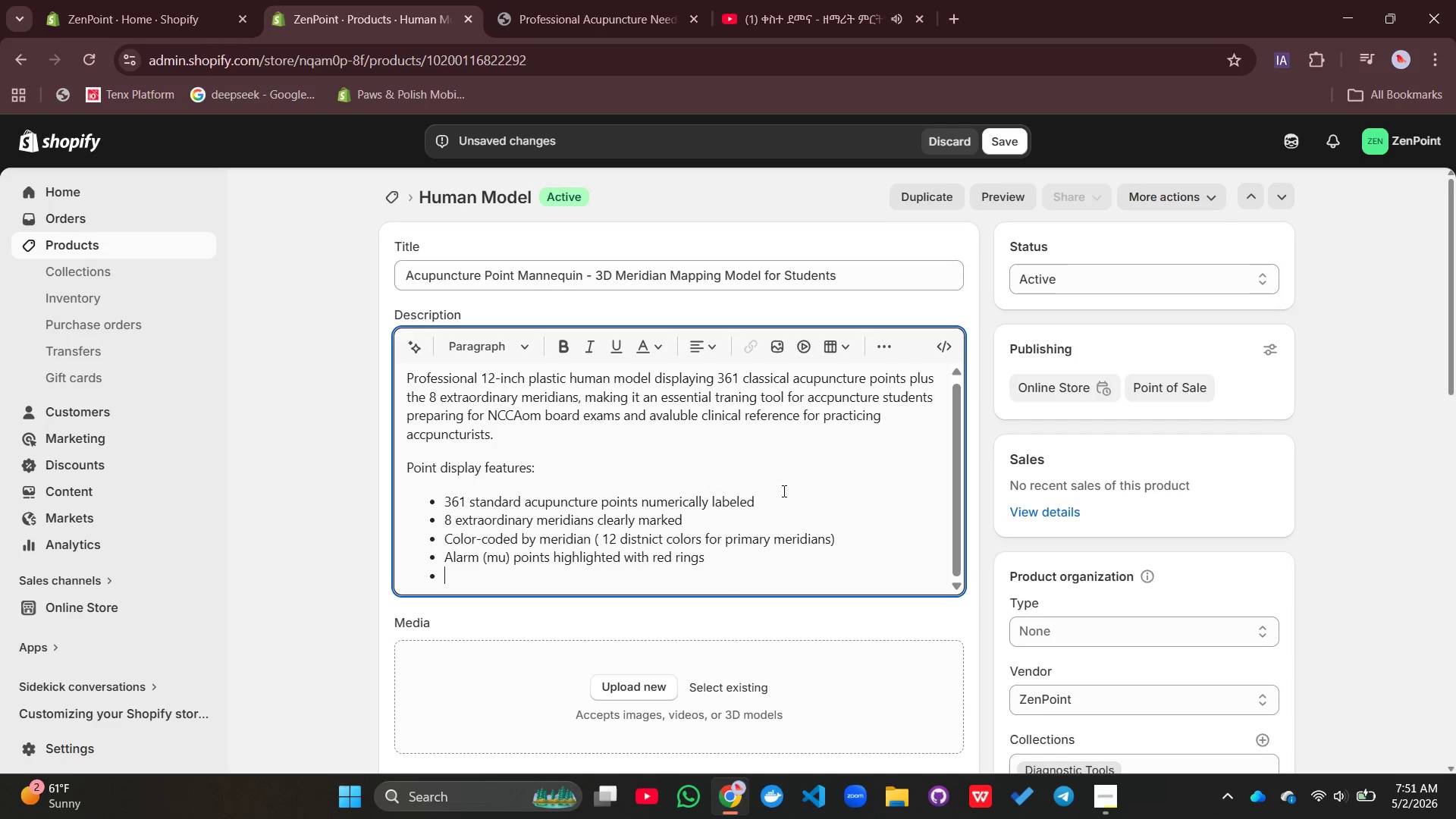 
type(Luo connecting points marked with blue dots)
 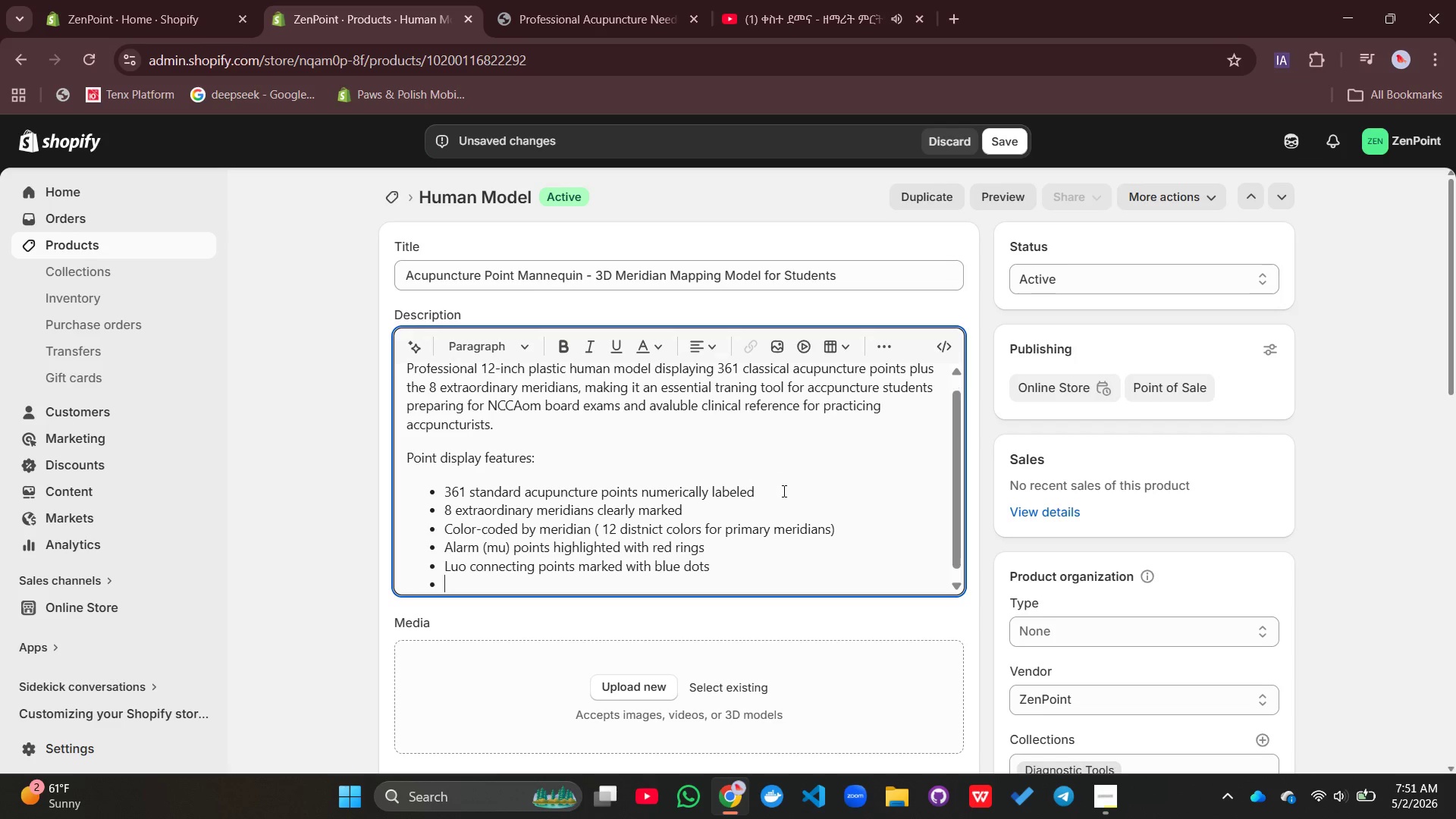 
key(Enter)
 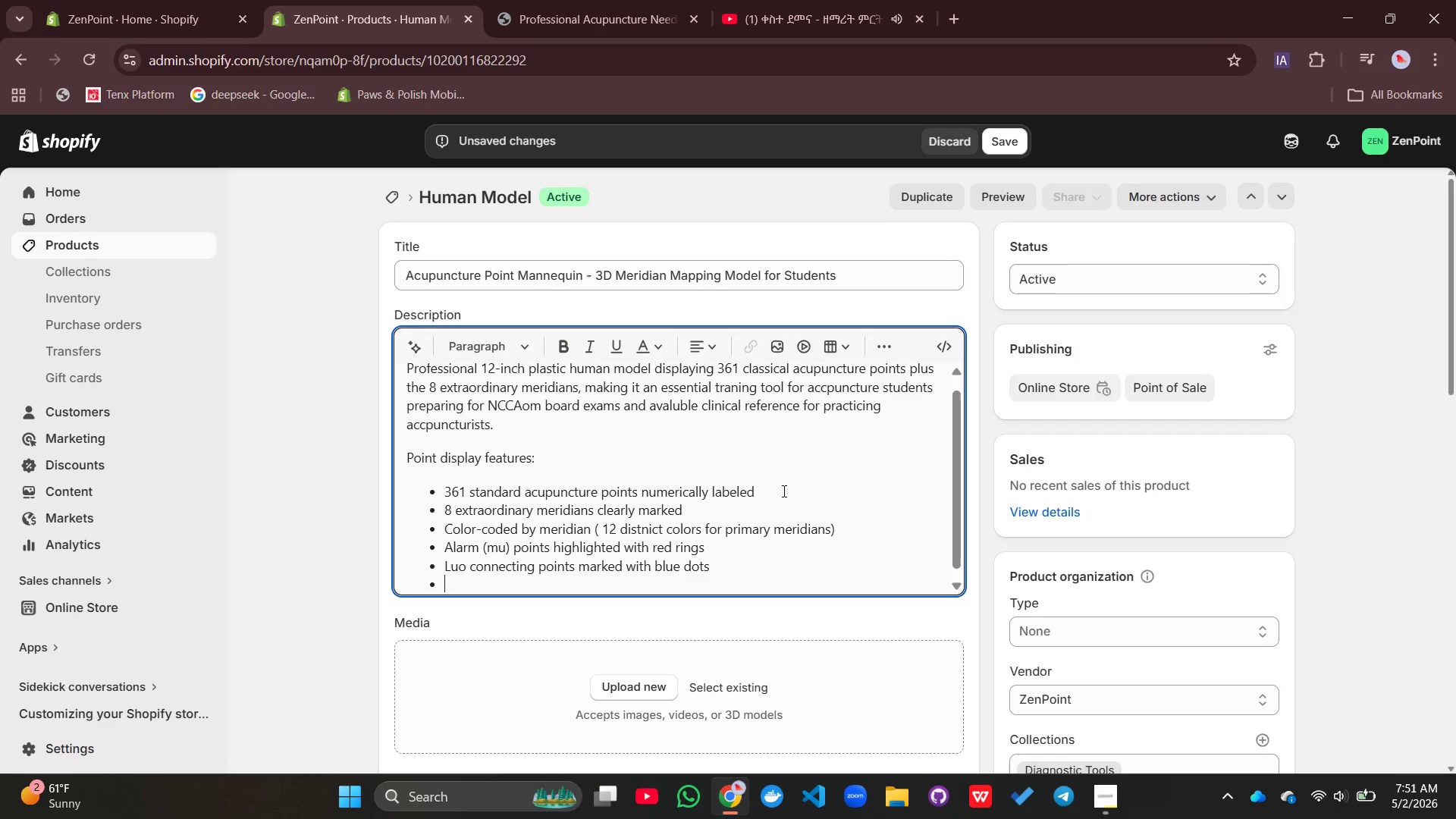 
type(Window of sky points )
 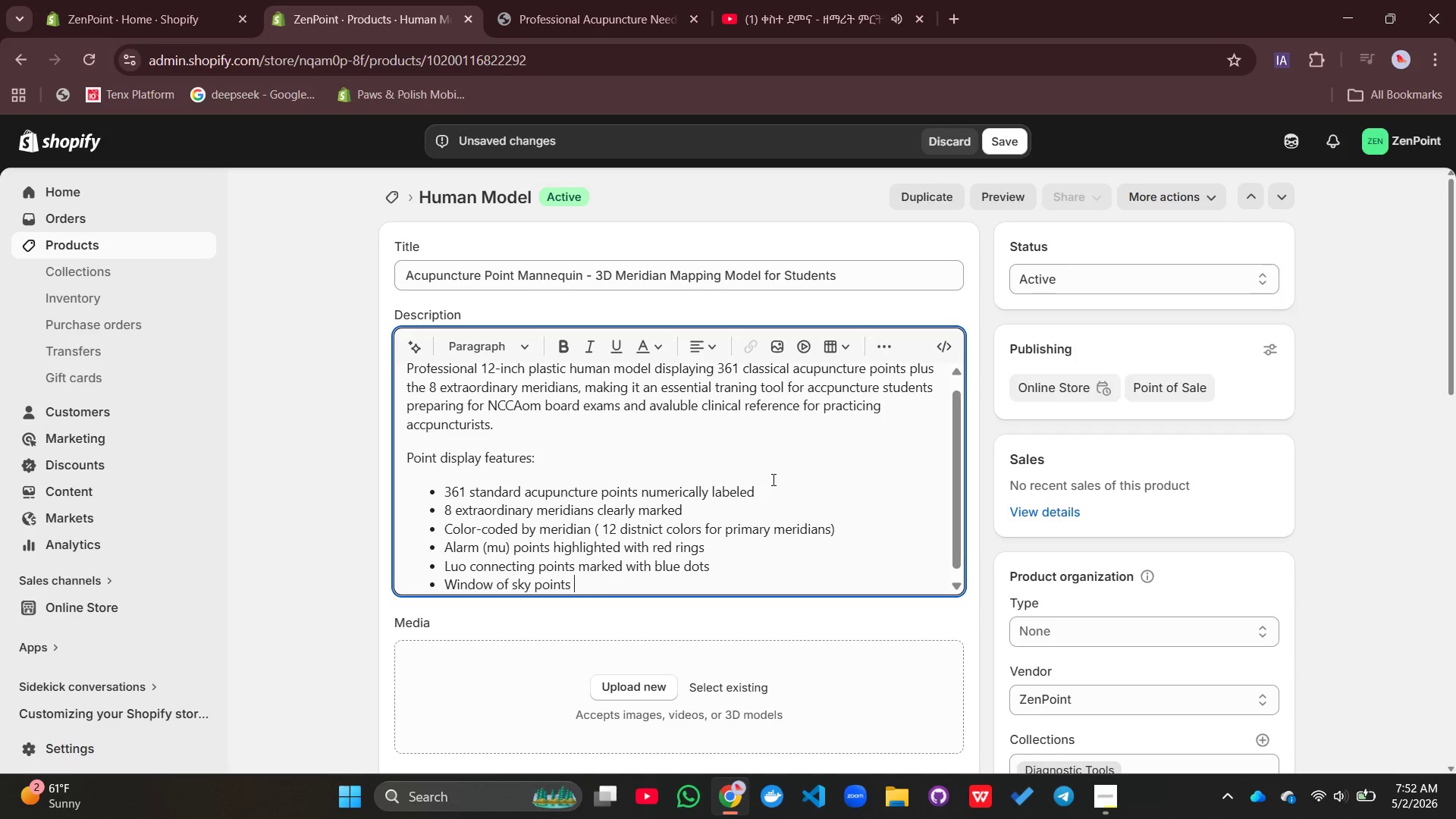 
type(indicated with silvr )
key(Backspace)
key(Backspace)
type(er markers)
 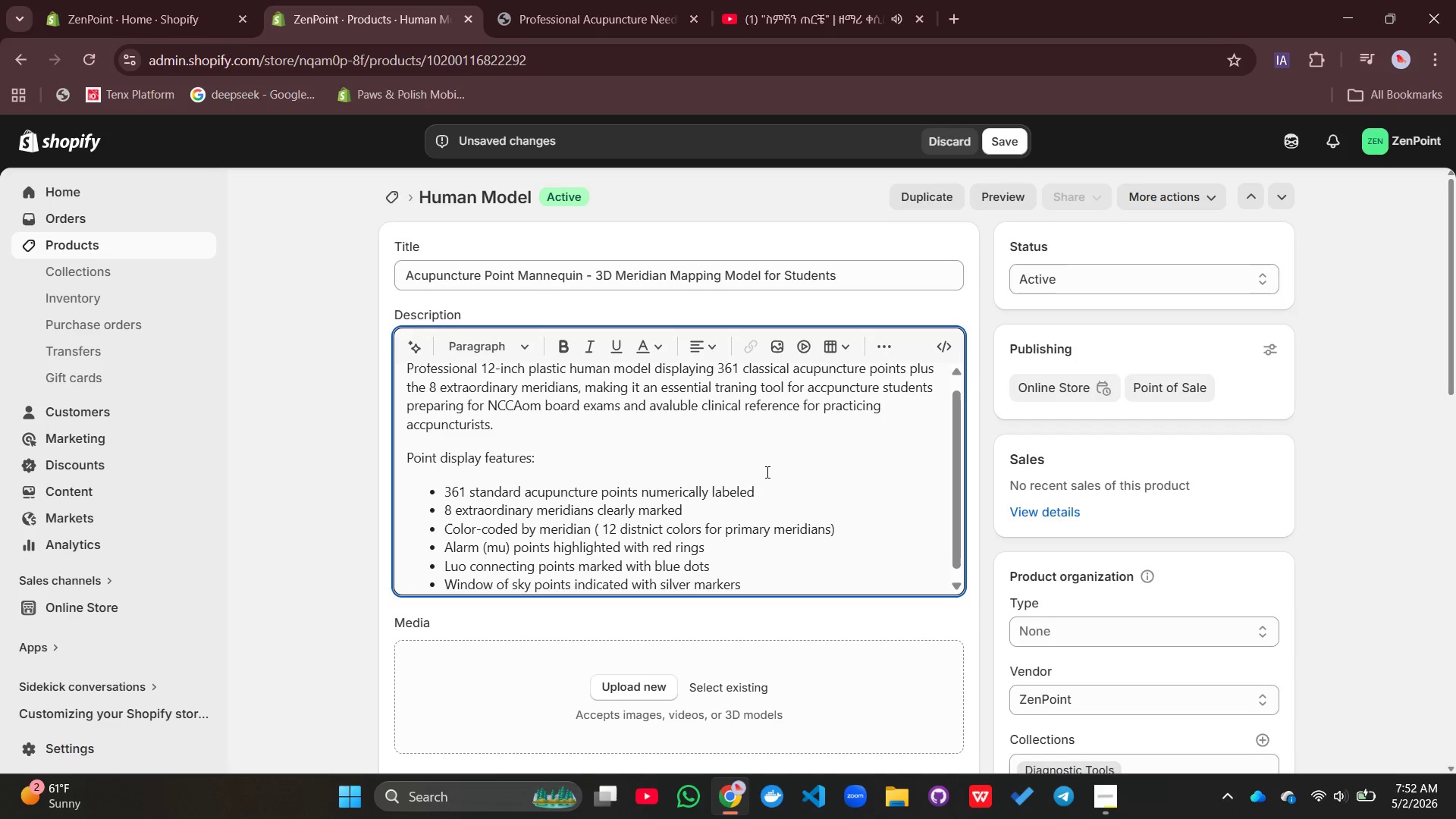 
wait(6.33)
 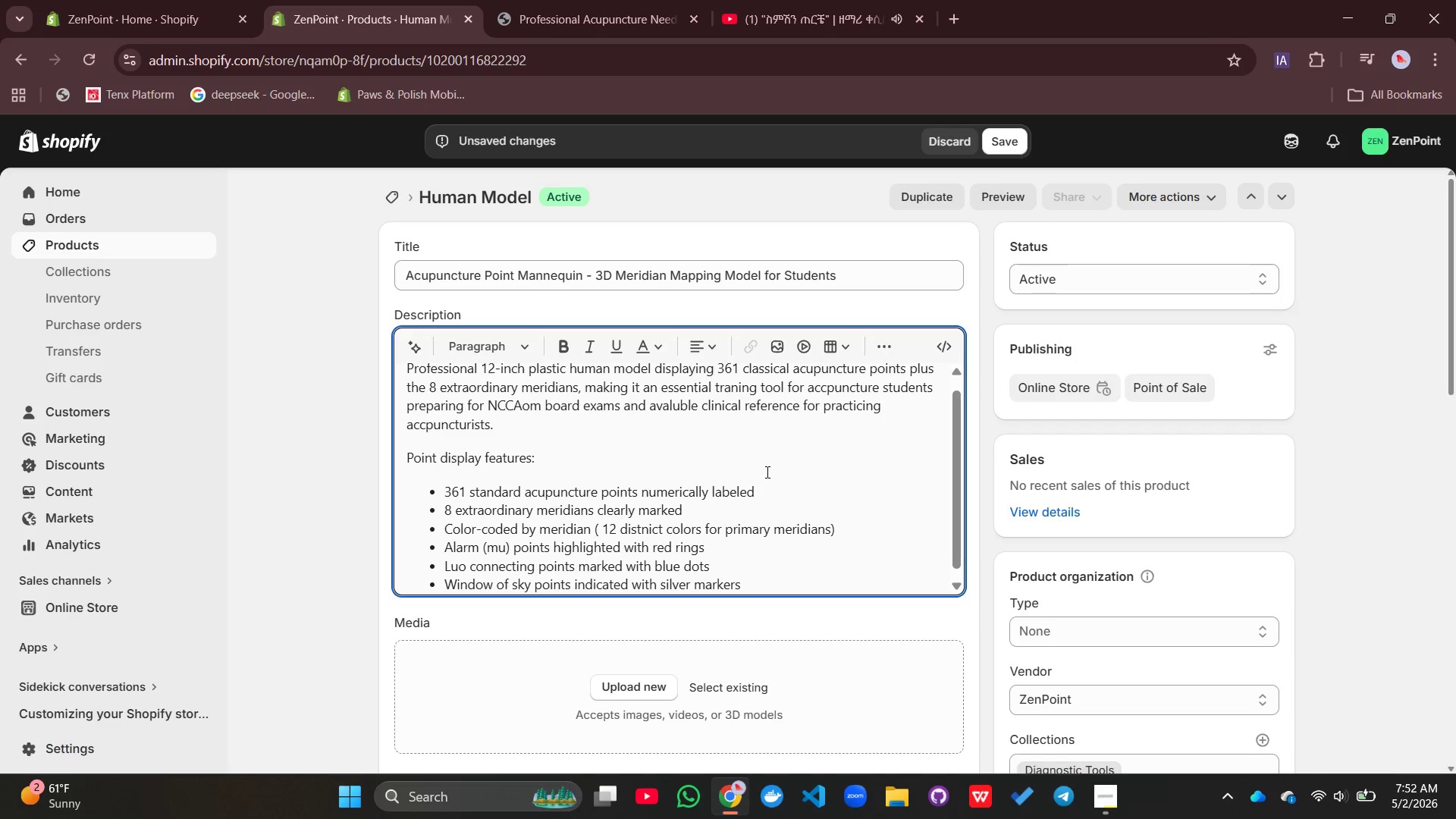 
key(Quote)
 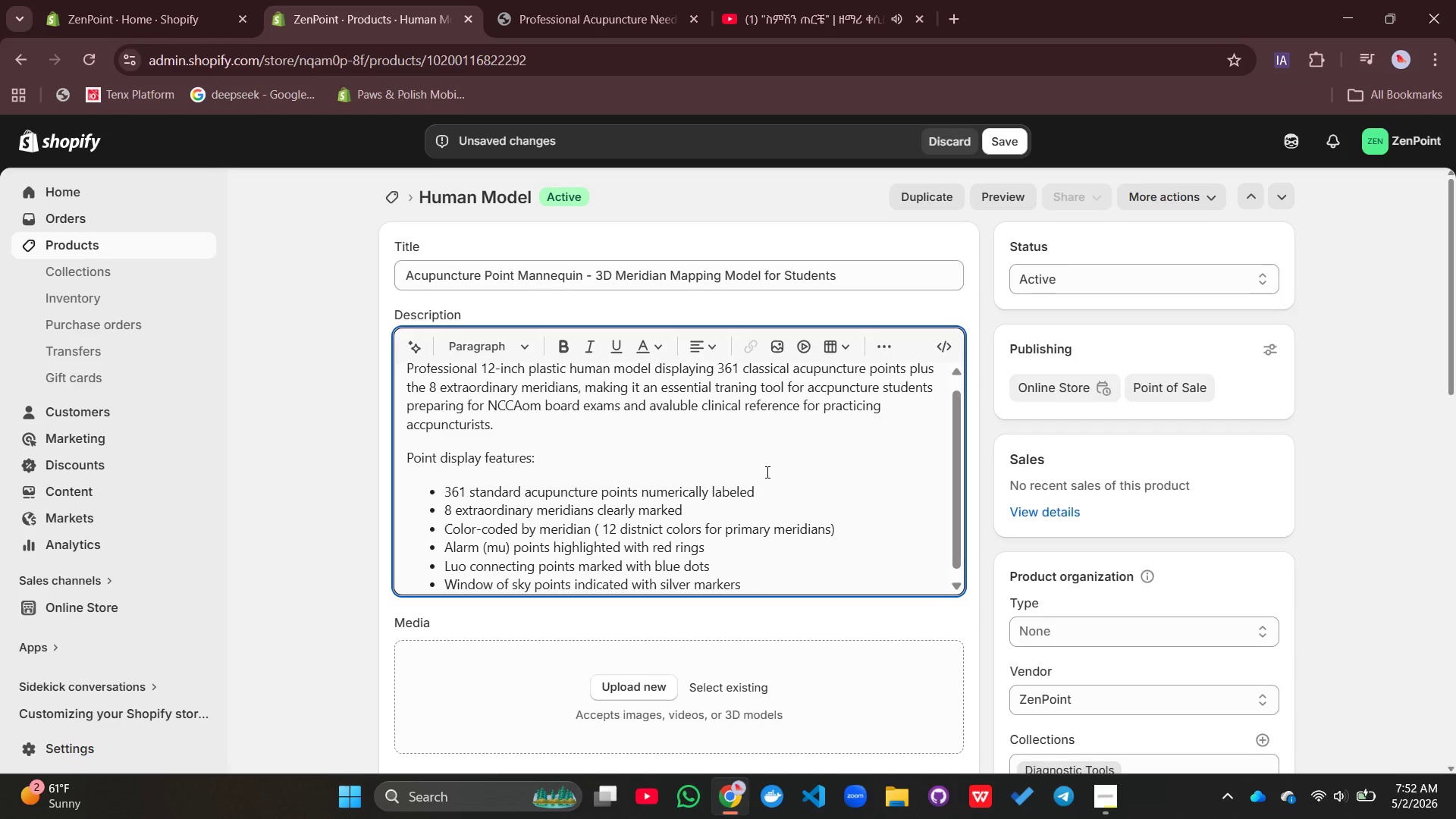 
key(Backspace)
 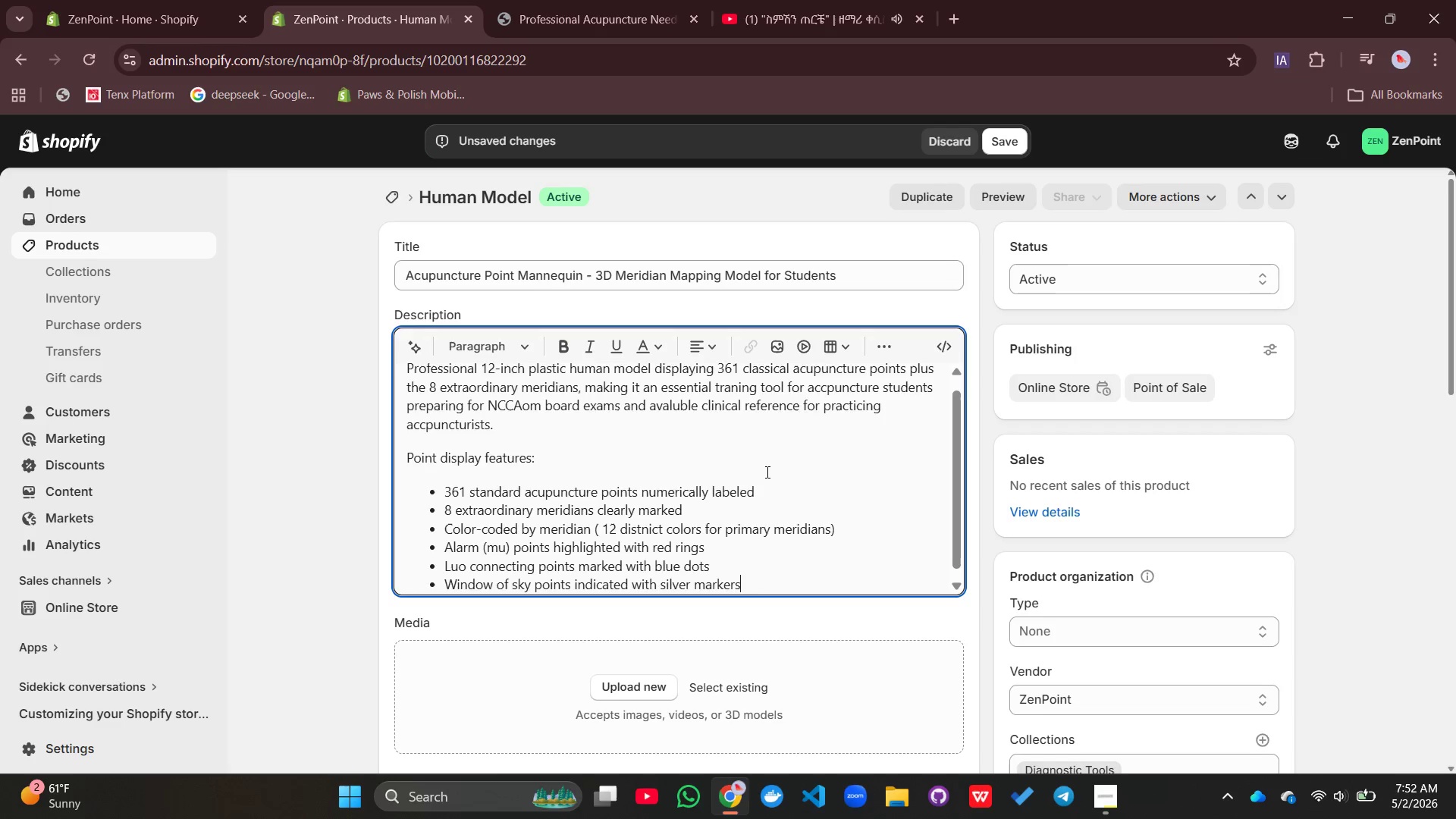 
key(Enter)
 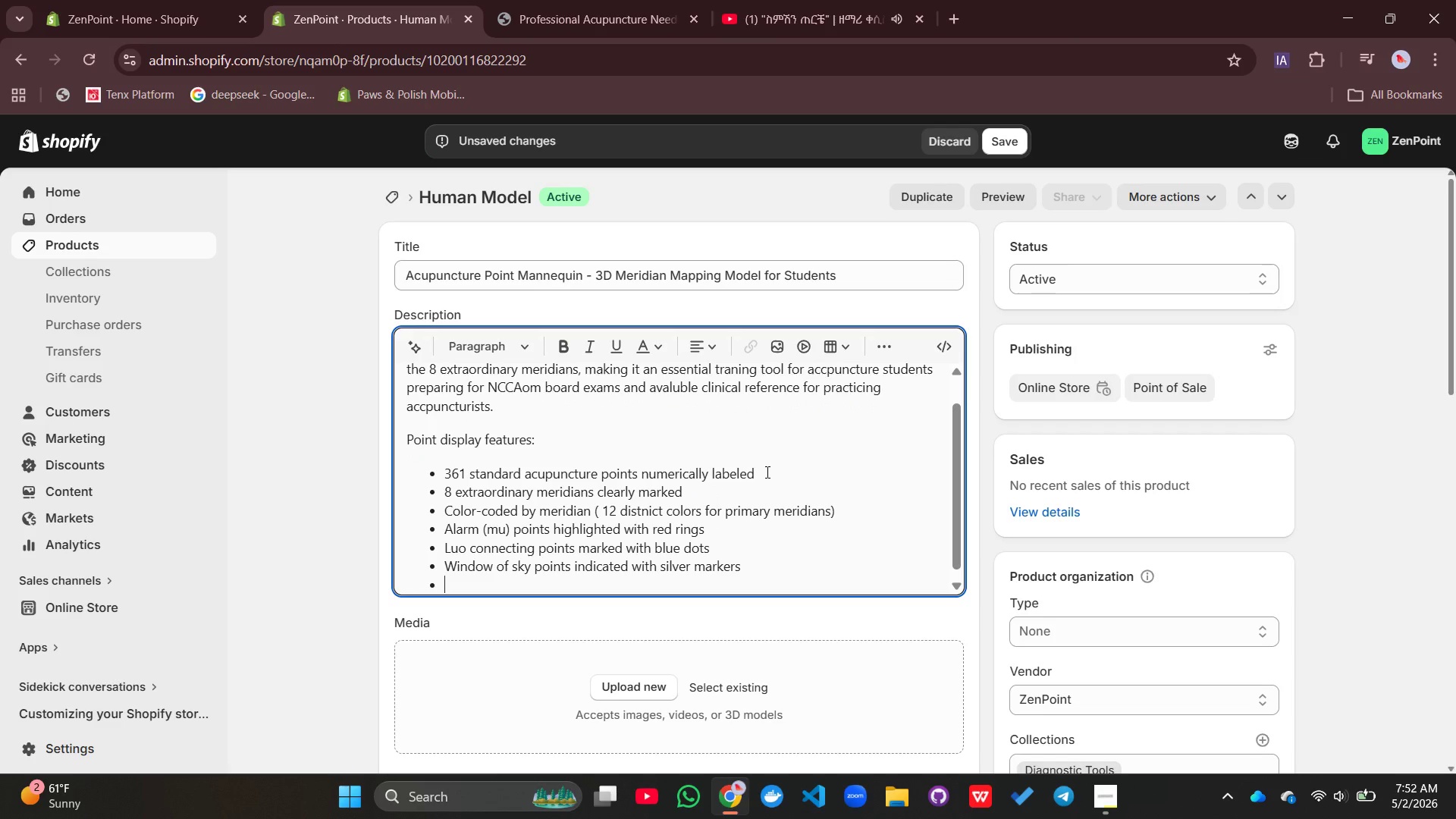 
type(Selected extra points )
 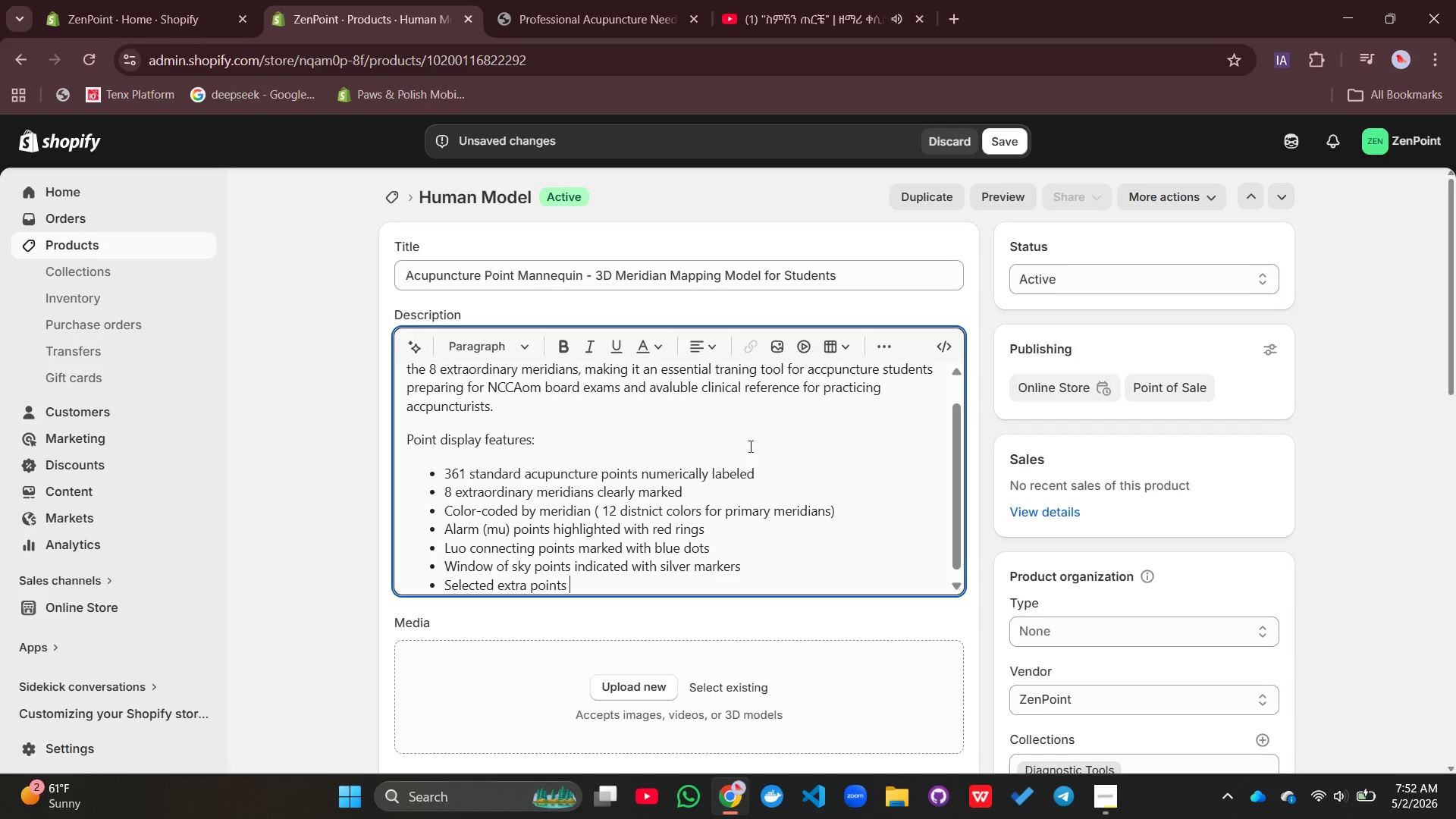 
type((inclding)
key(Backspace)
key(Backspace)
key(Backspace)
key(Backspace)
type(uding ear points) also )
 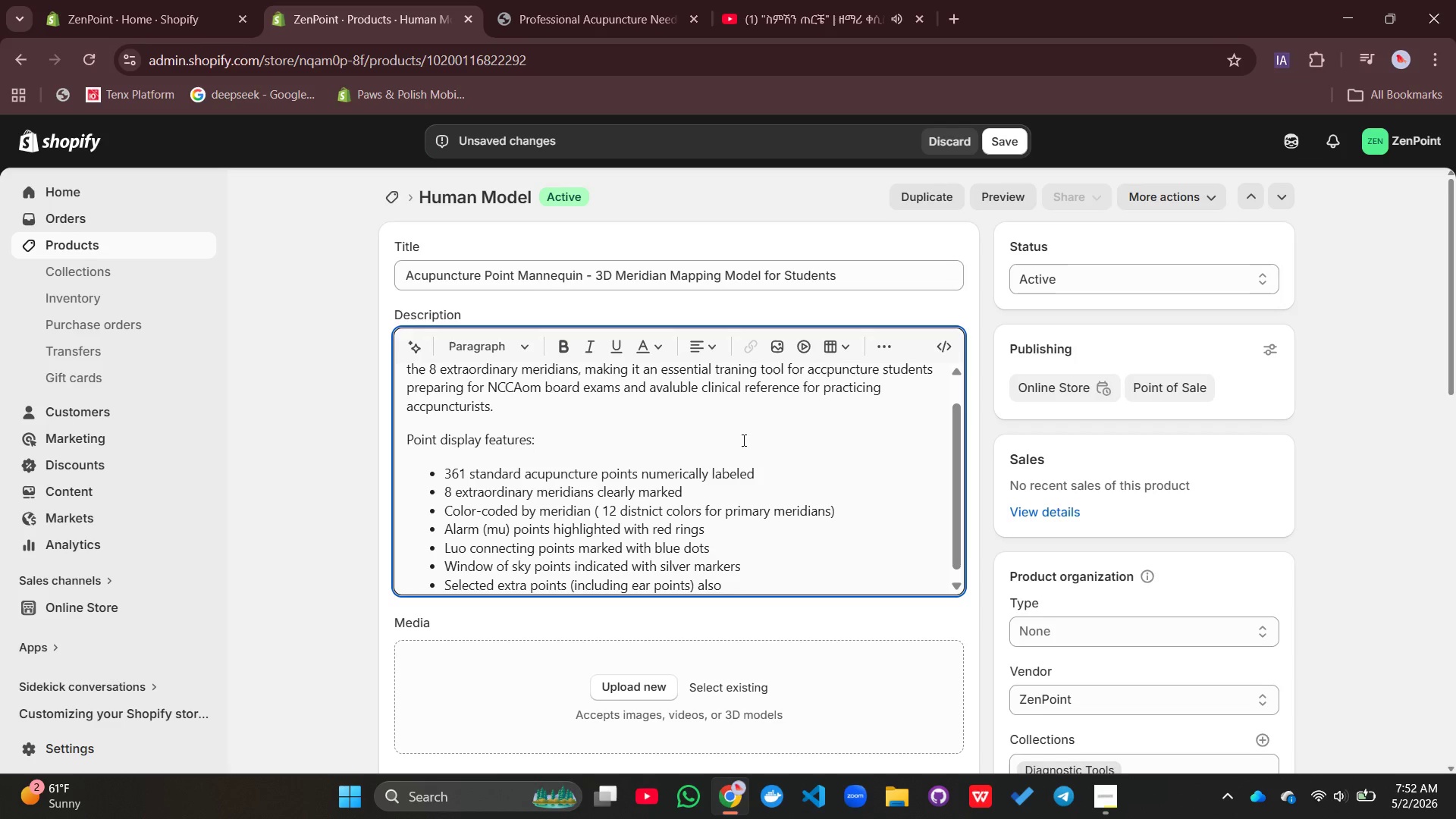 
type(displayed)
 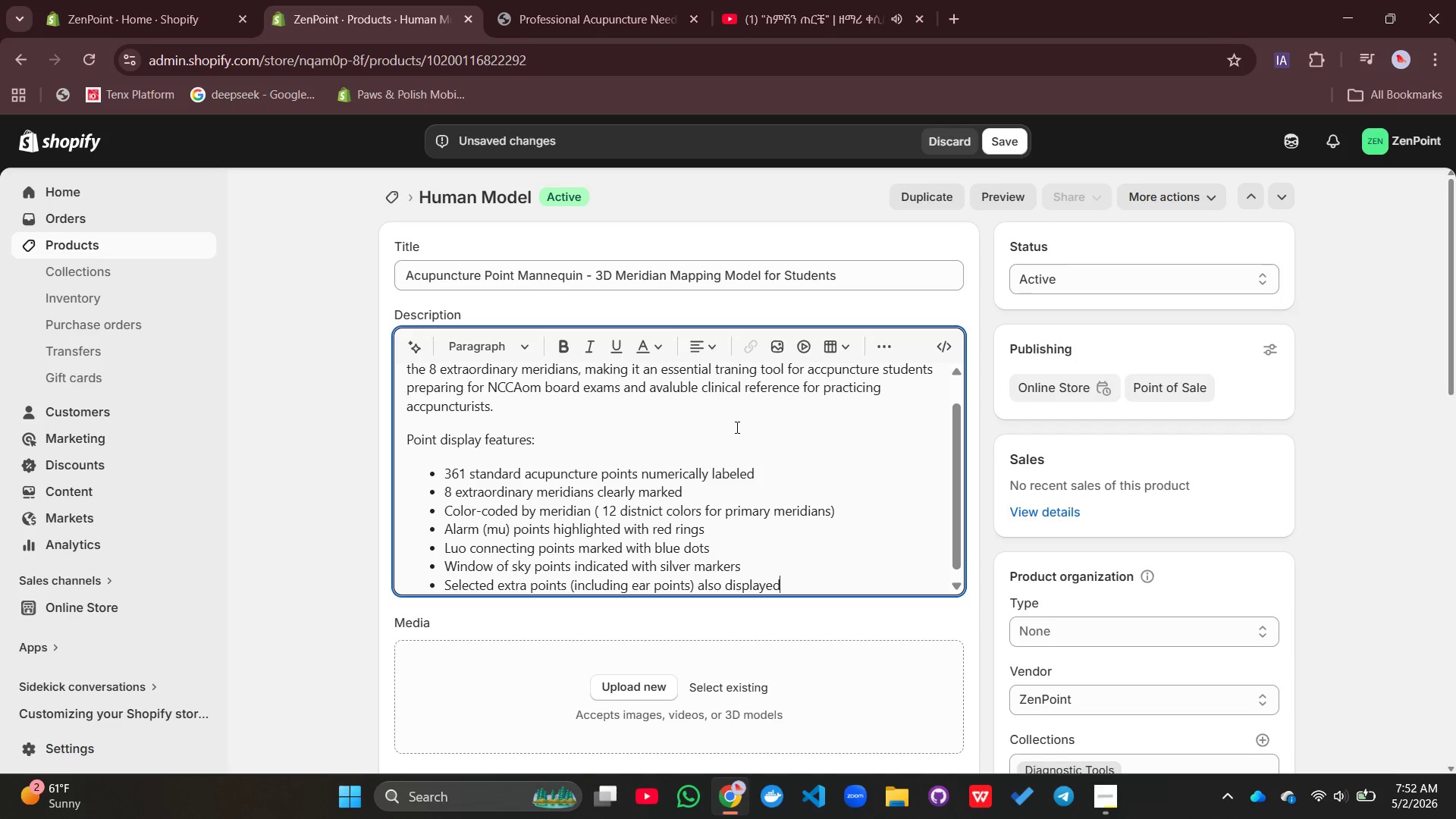 
key(Enter)
 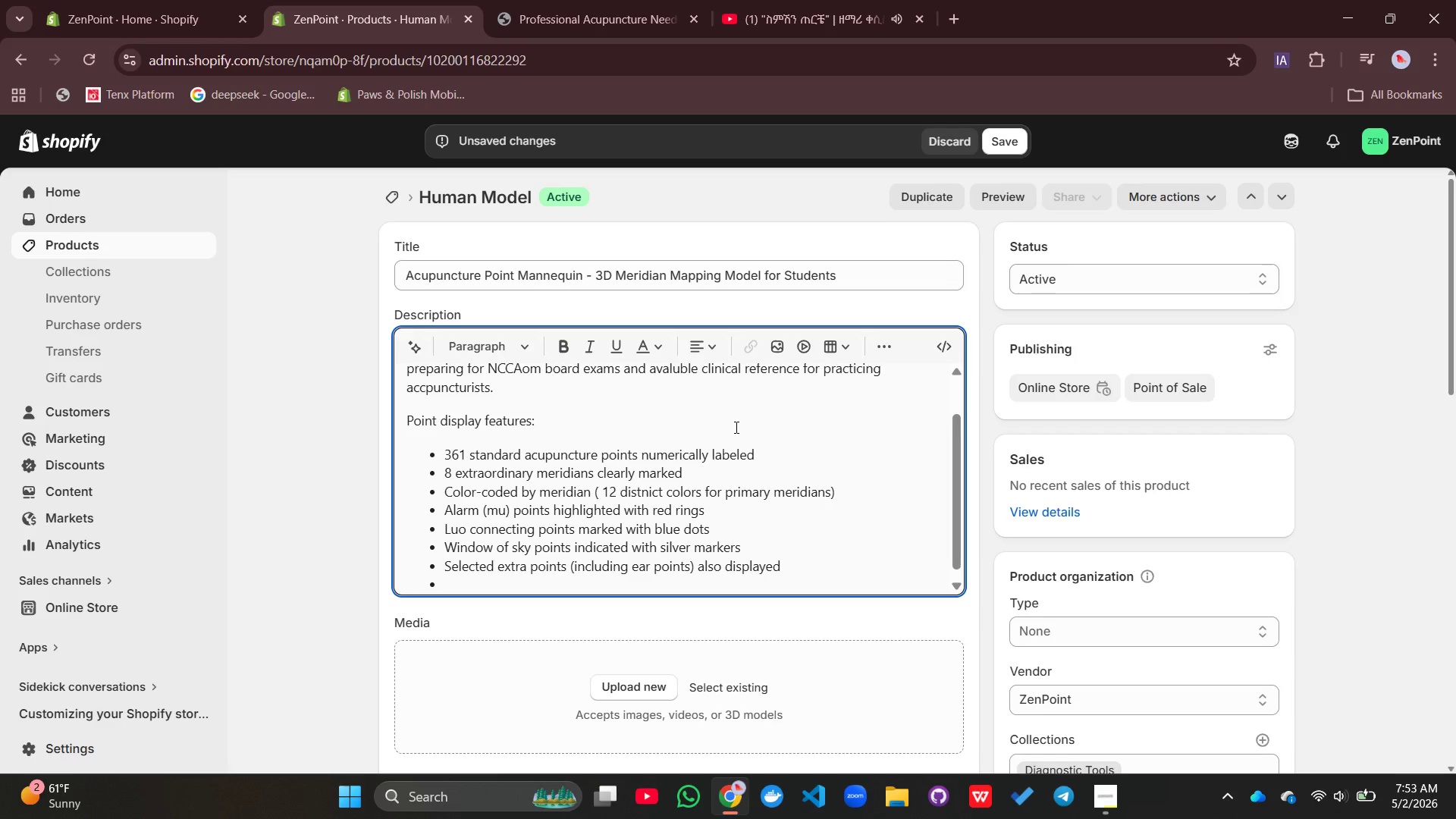 
wait(22.23)
 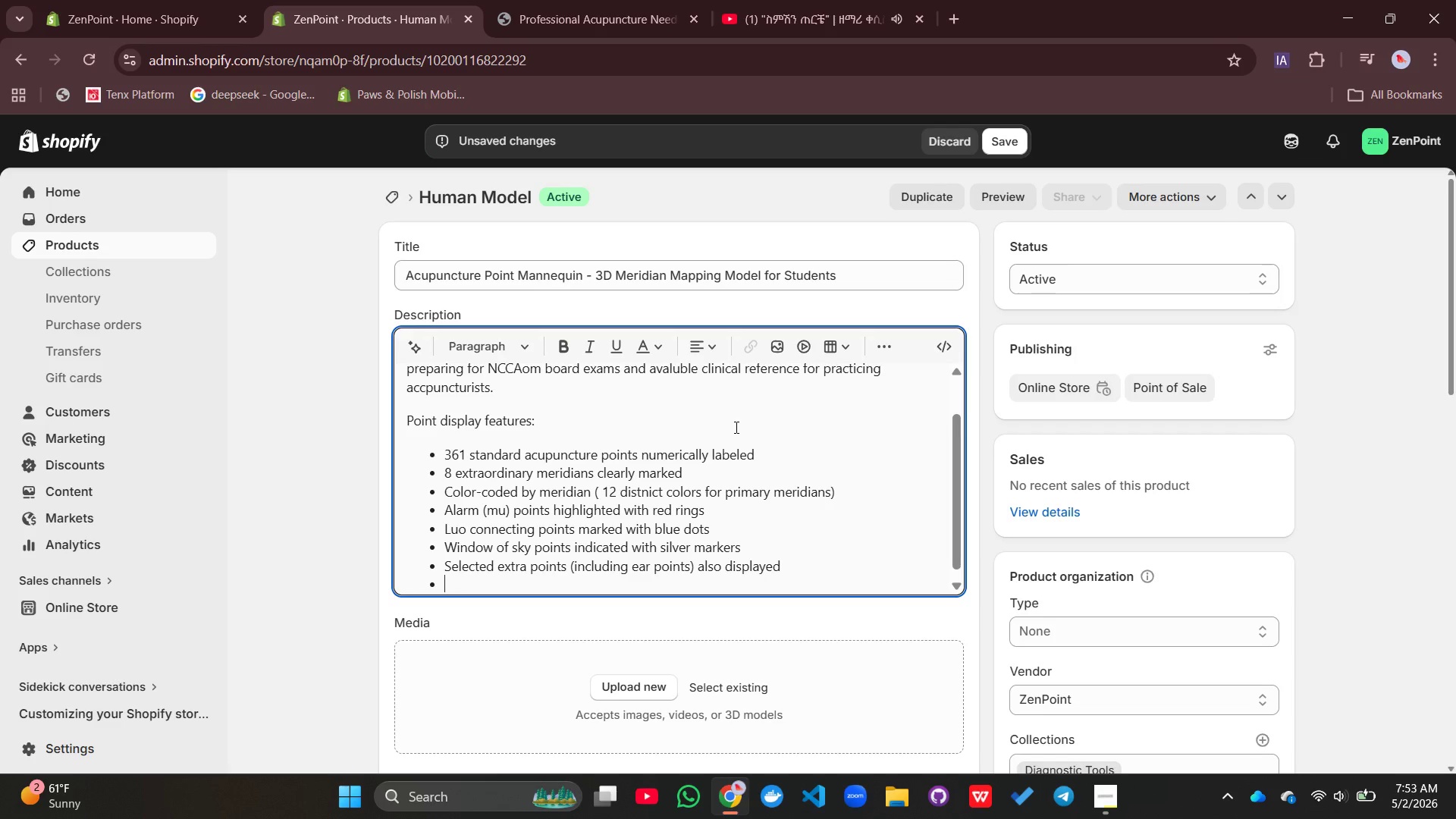 
type(Anatomical featres)
key(Backspace)
key(Backspace)
key(Backspace)
type(ures)
 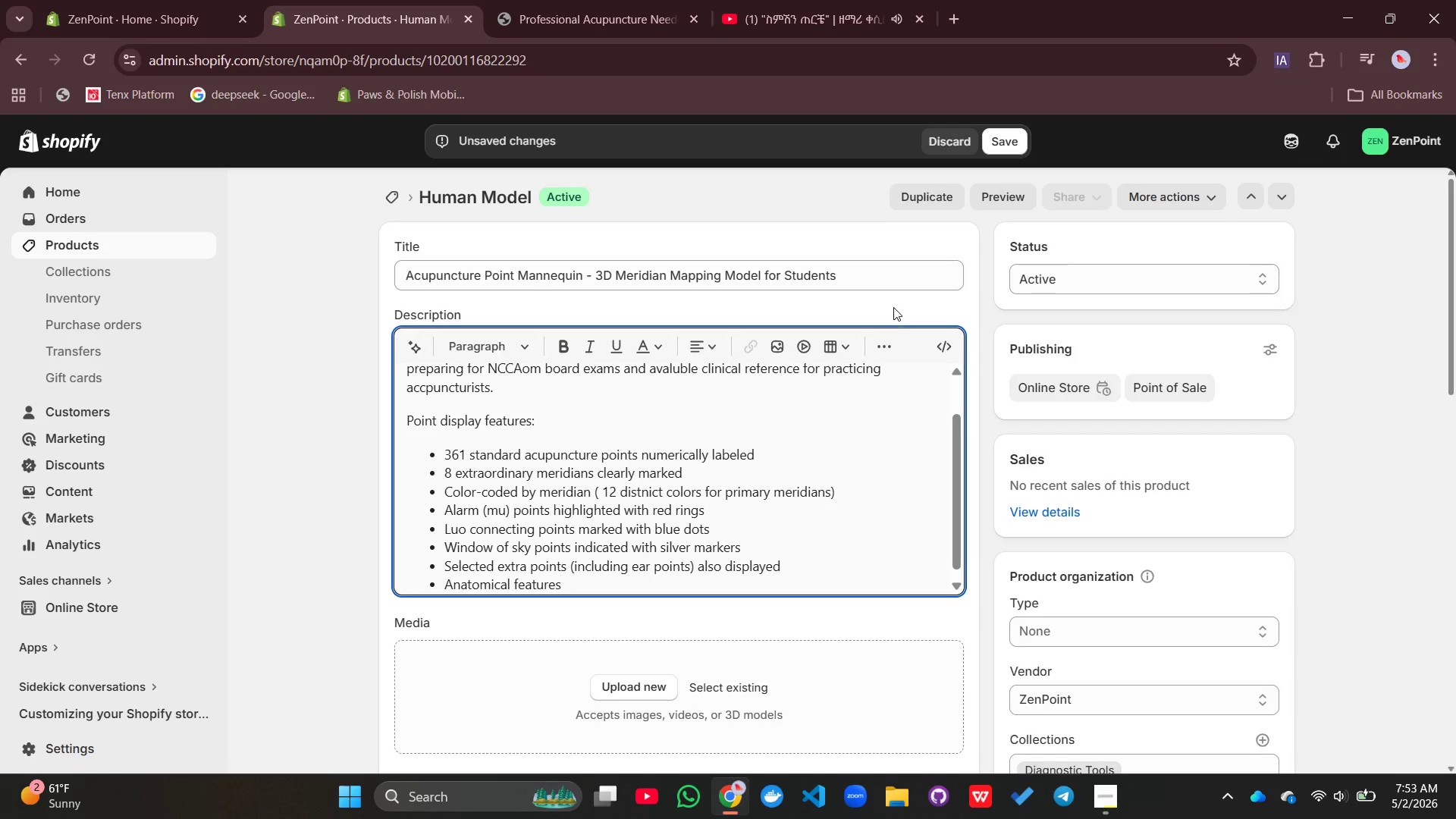 
left_click([884, 341])
 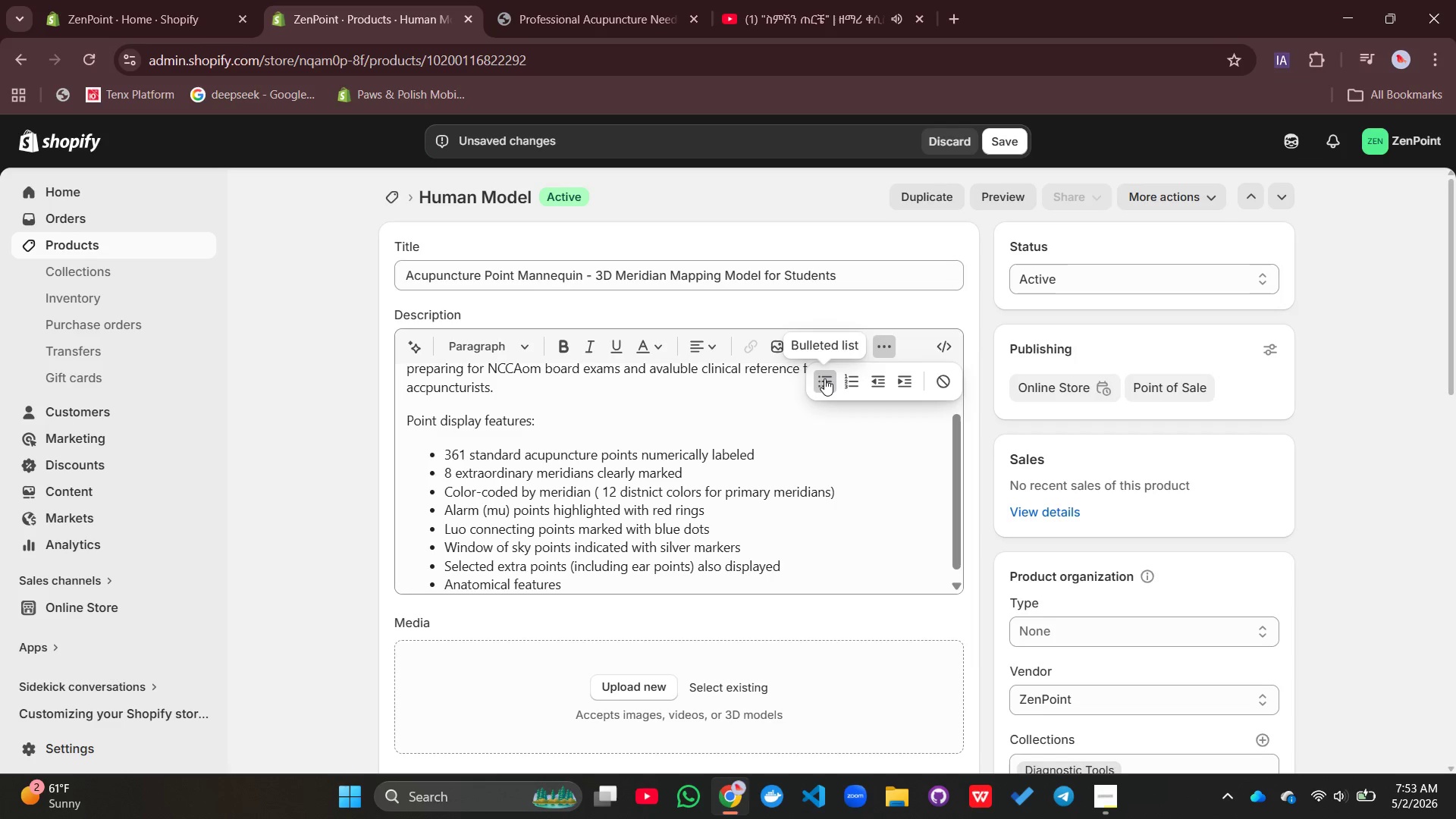 
left_click([824, 378])
 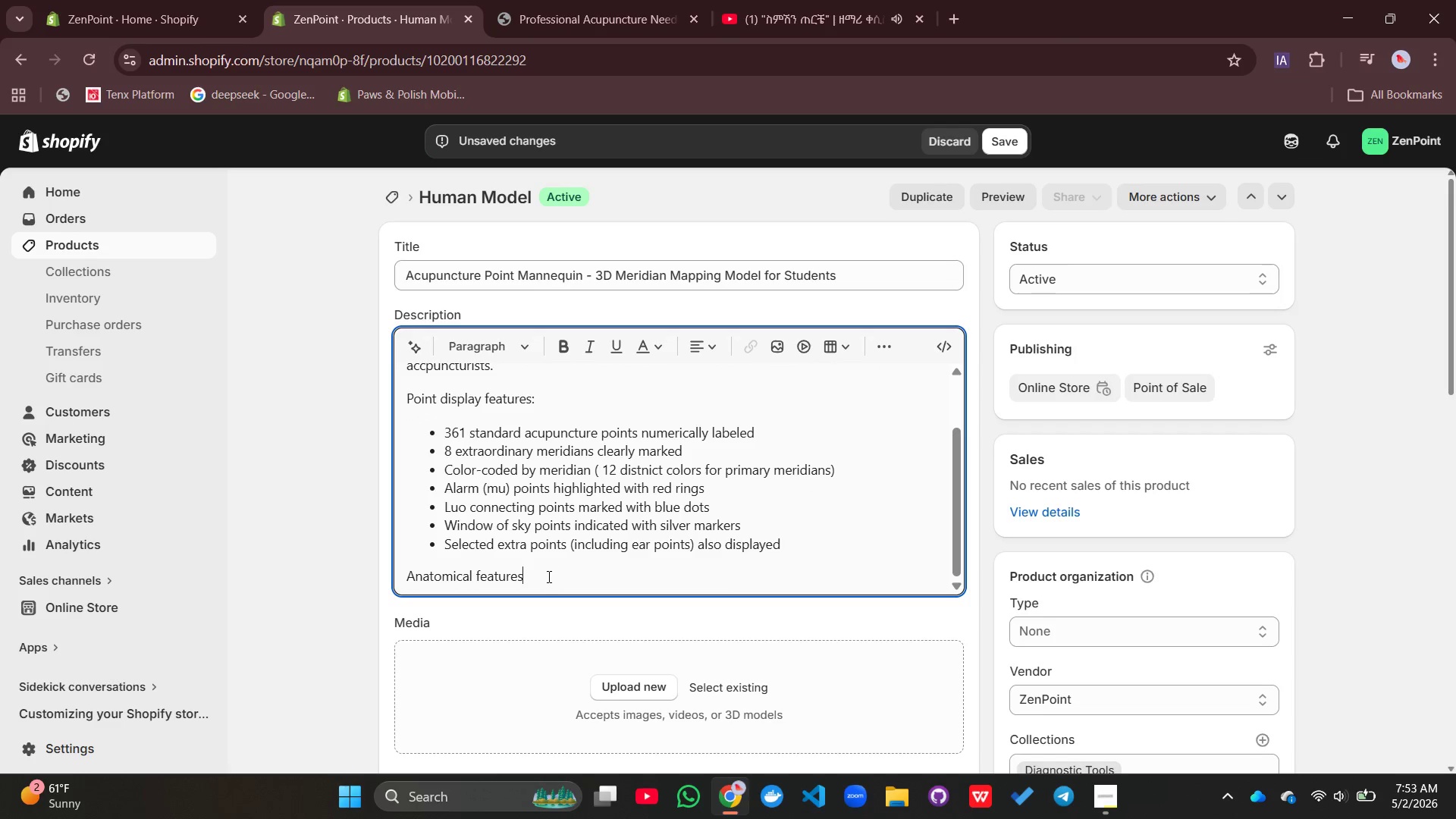 
key(Shift+Semicolon)
 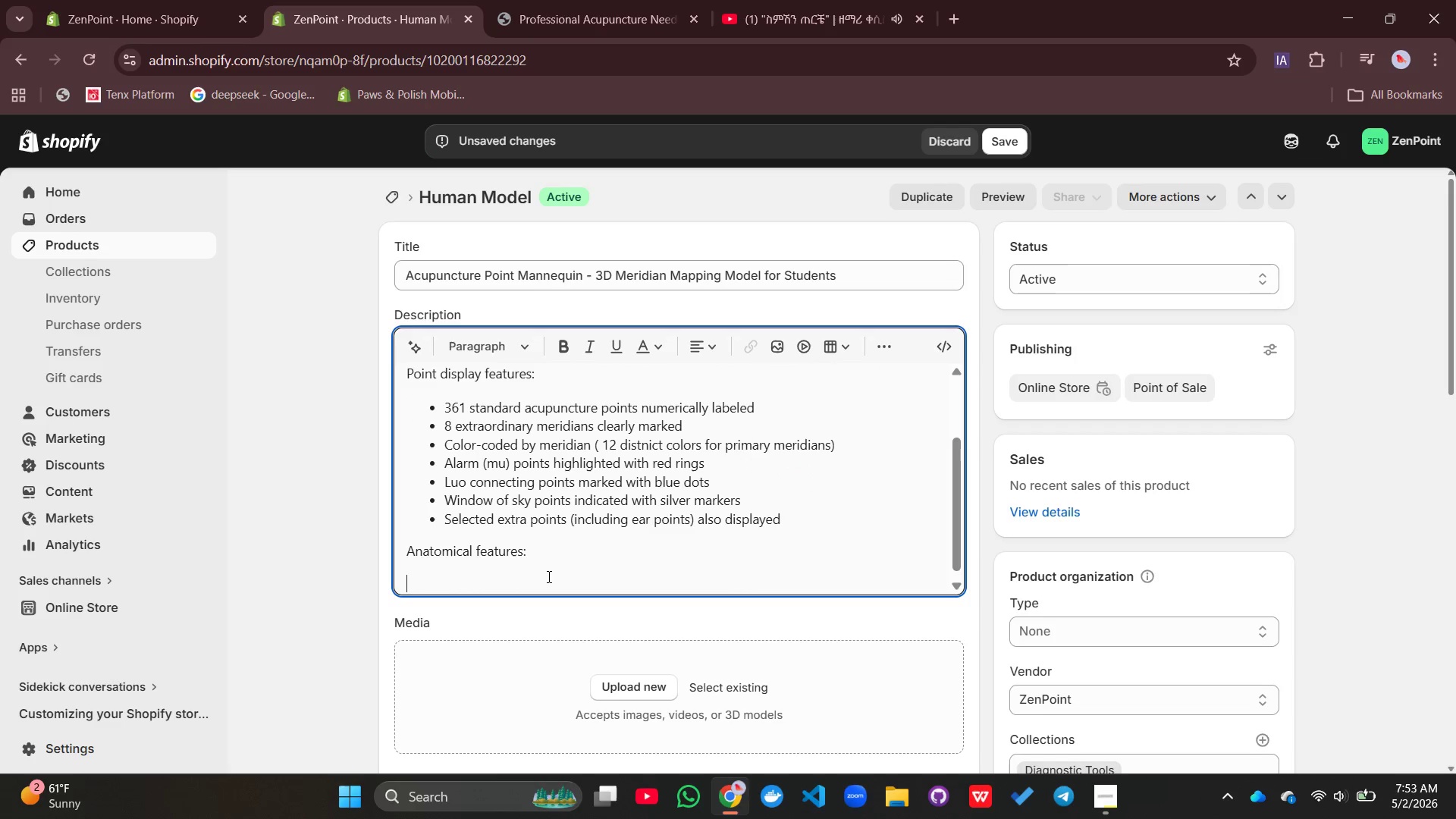 
key(Enter)
 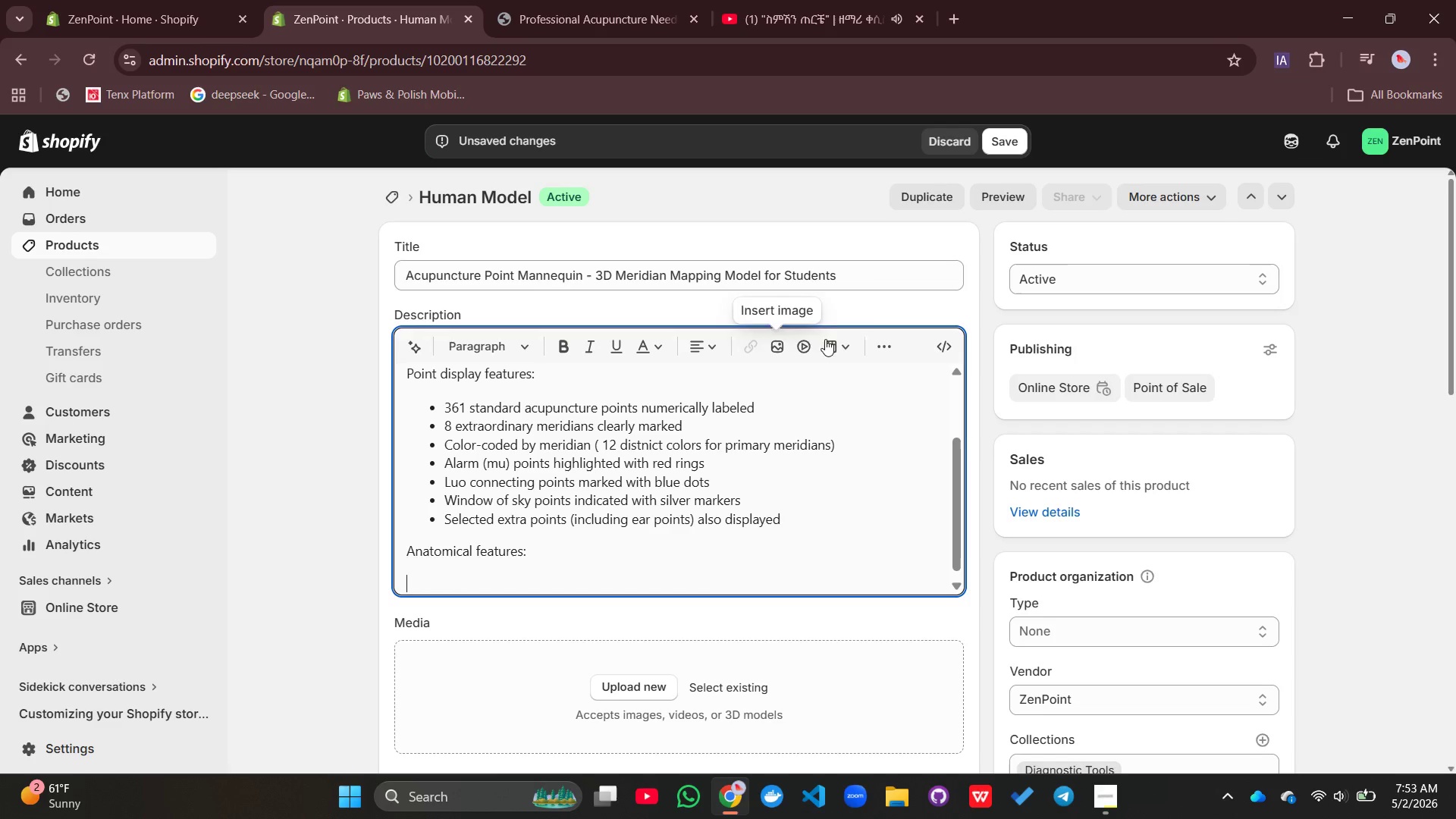 
left_click([884, 343])
 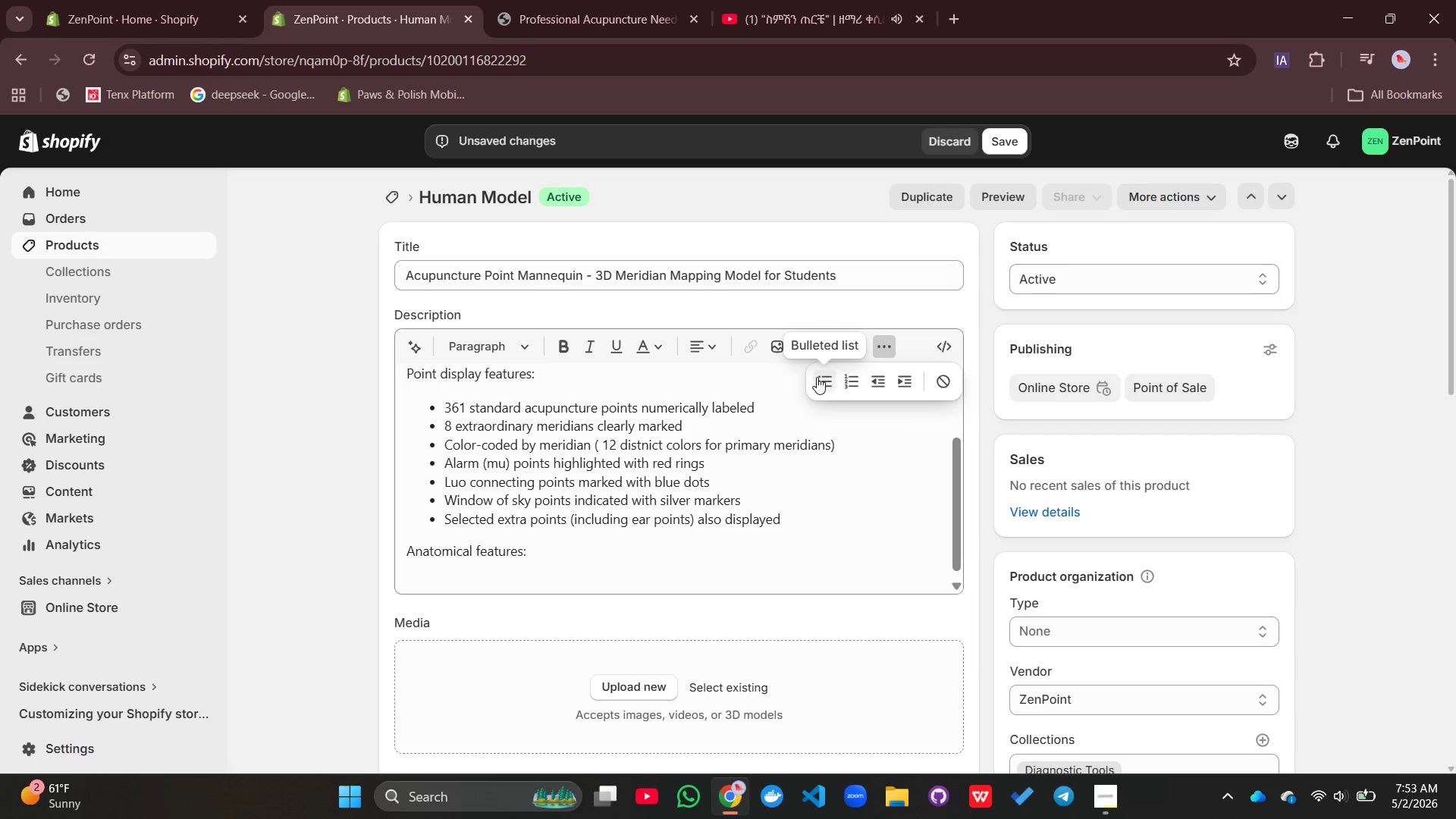 
left_click([817, 377])
 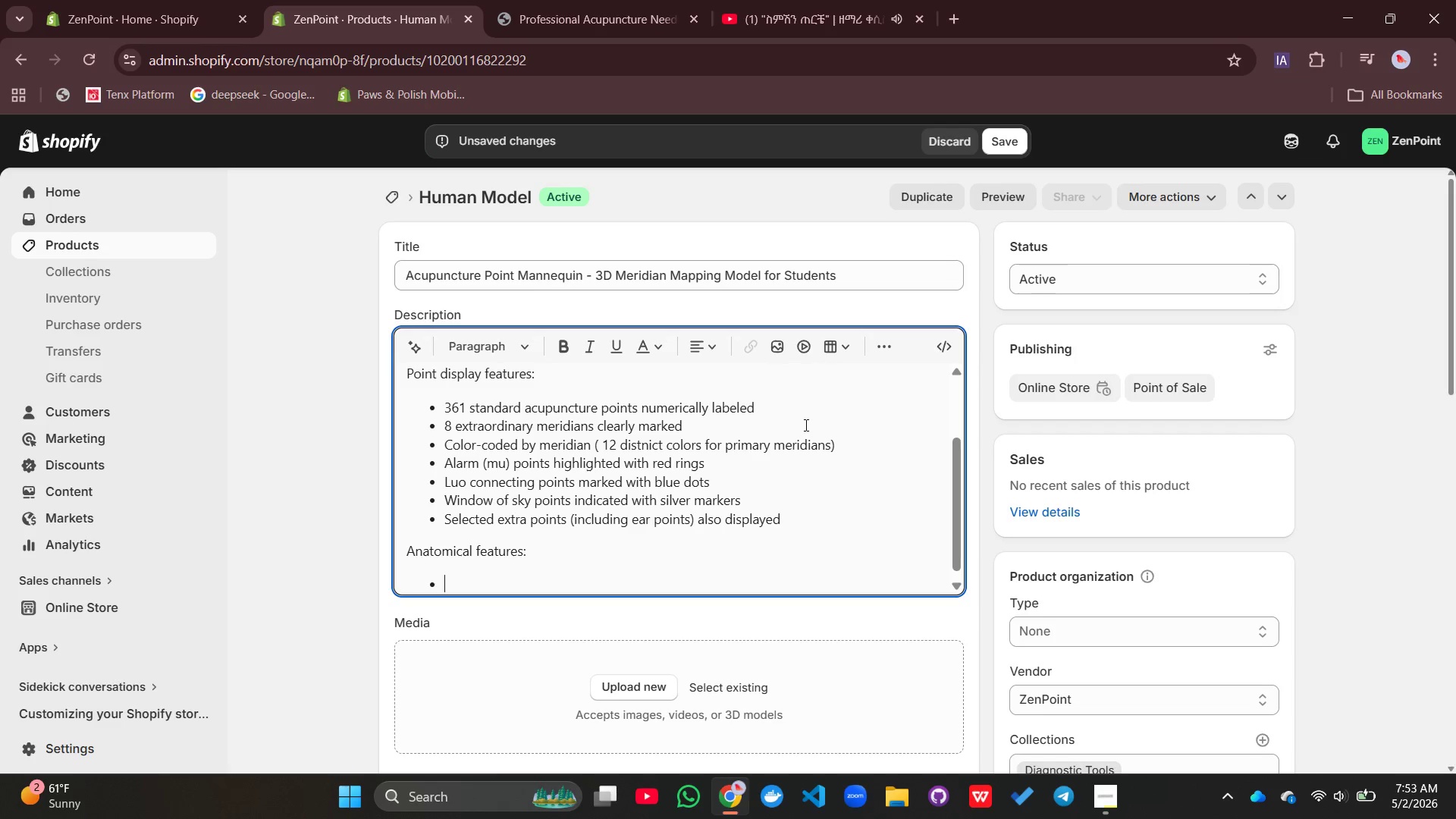 
type(Removable arms and legs with magnetic connections)
 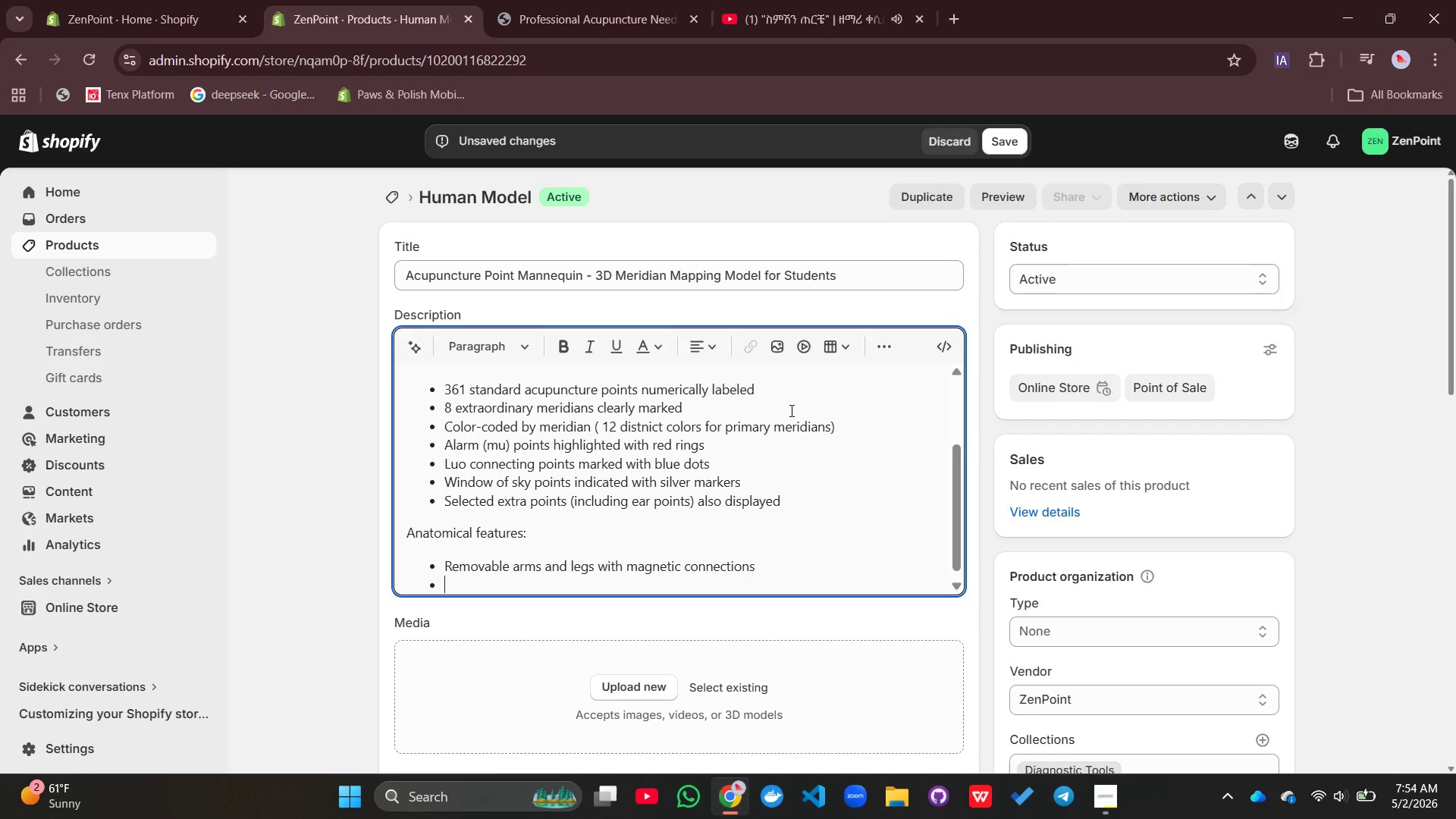 
key(Enter)
 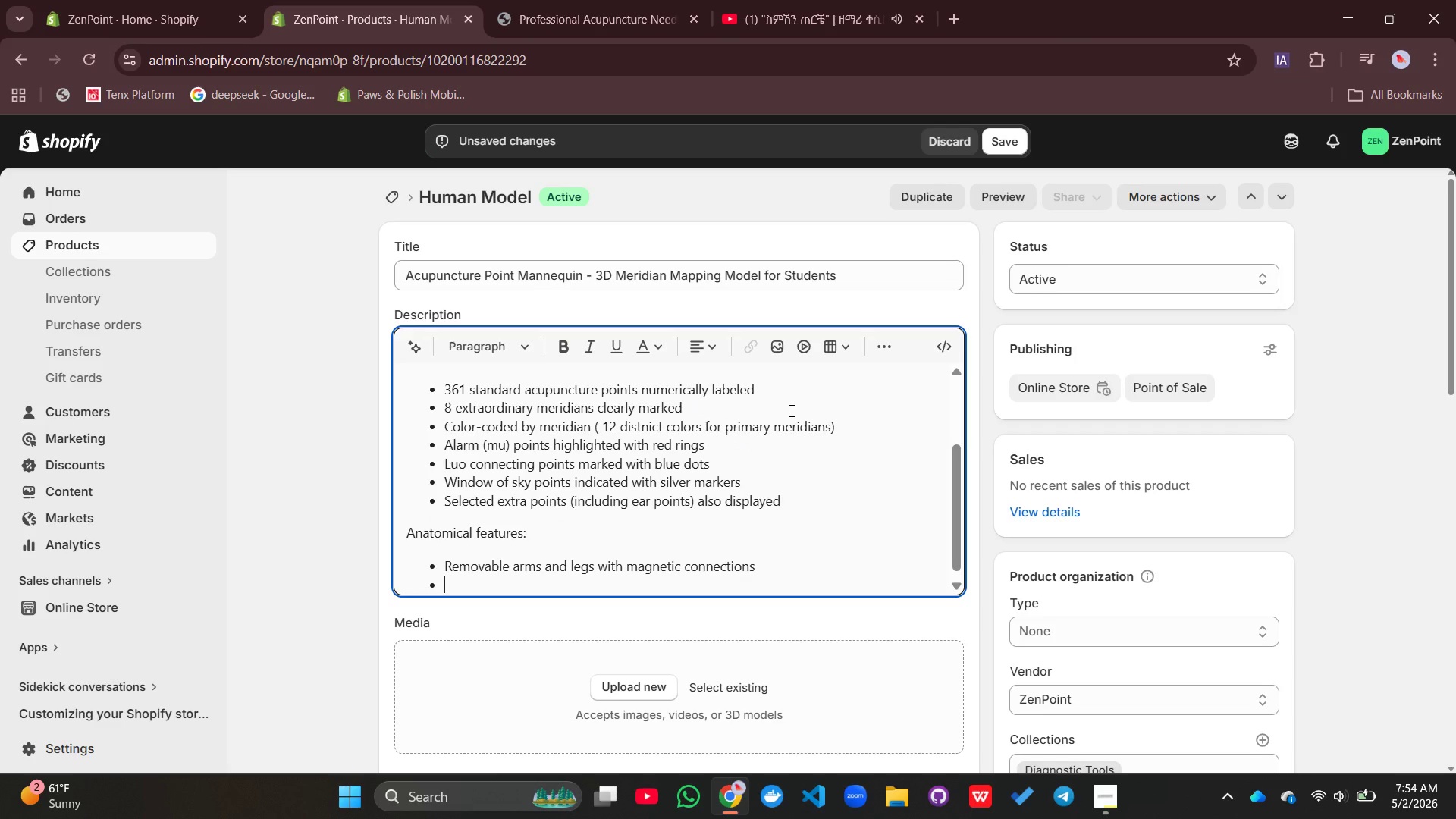 
type(Reveals deep points typically hiddne=)
key(Backspace)
key(Backspace)
key(Backspace)
type(en in standard mannequins)
 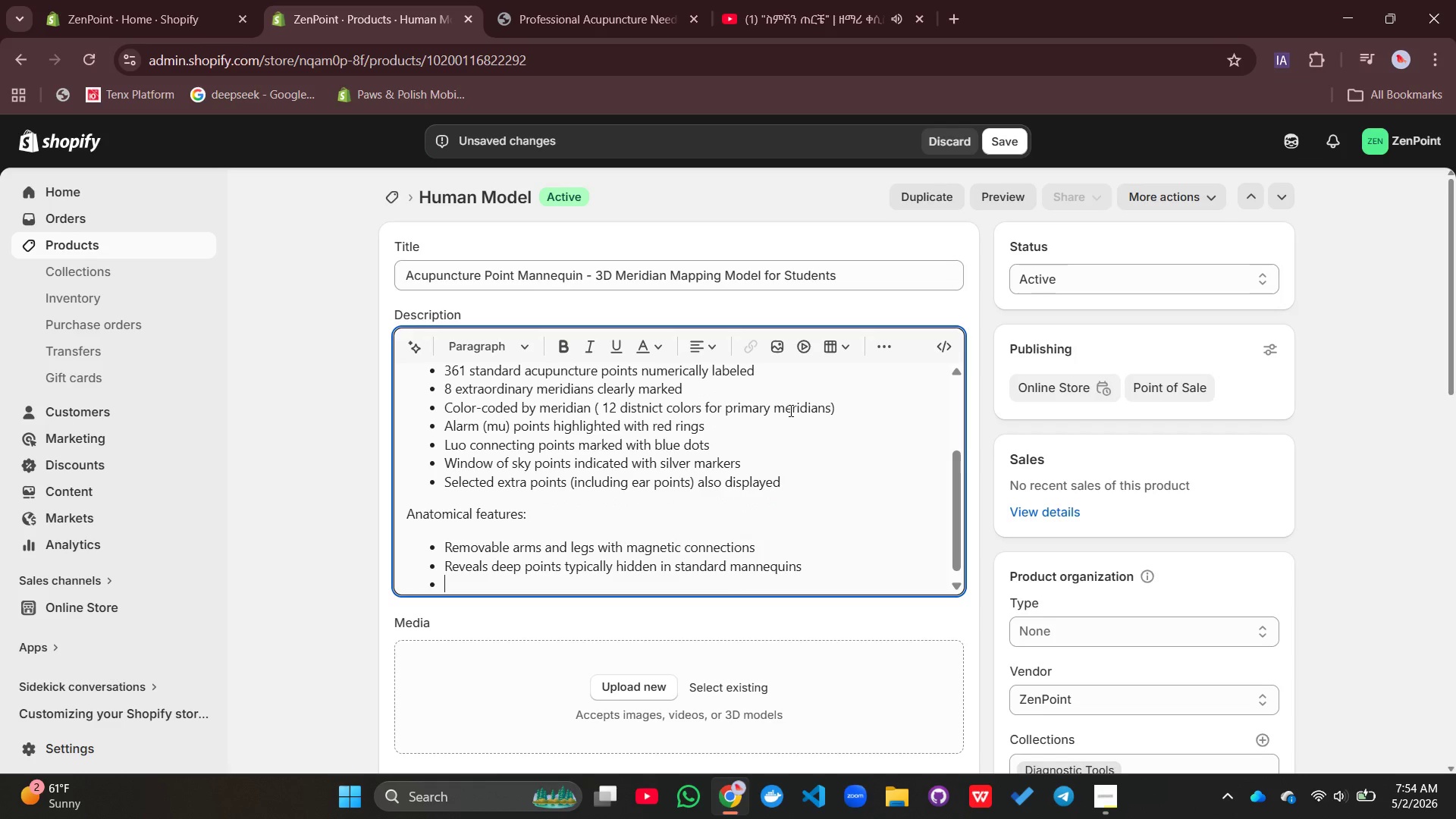 
key(Enter)
 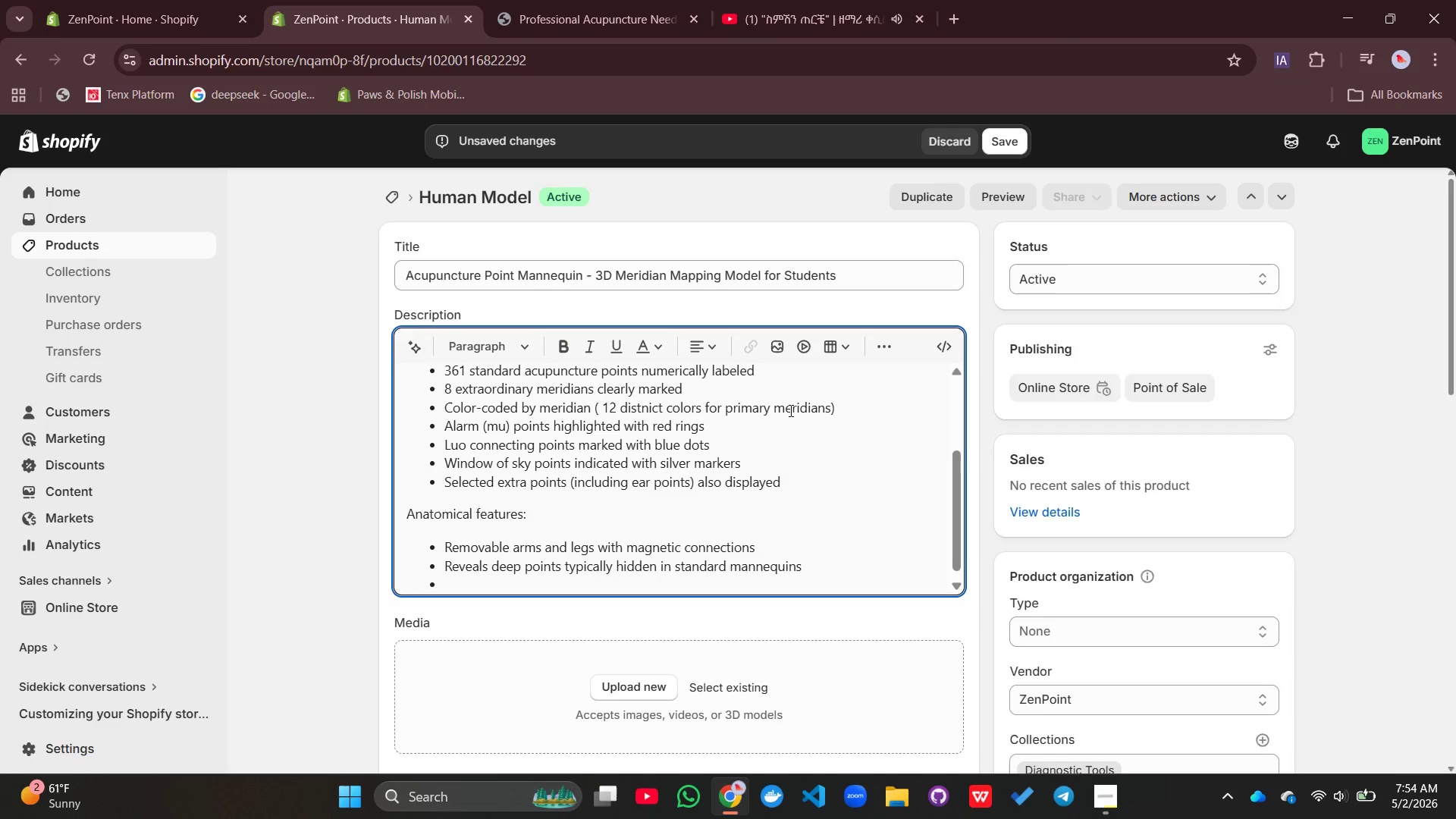 
type(Enables detailed study of jooint)
key(Backspace)
key(Backspace)
key(Backspace)
key(Backspace)
type(o)
key(Backspace)
type(ont )
key(Backspace)
key(Backspace)
key(Backspace)
key(Backspace)
 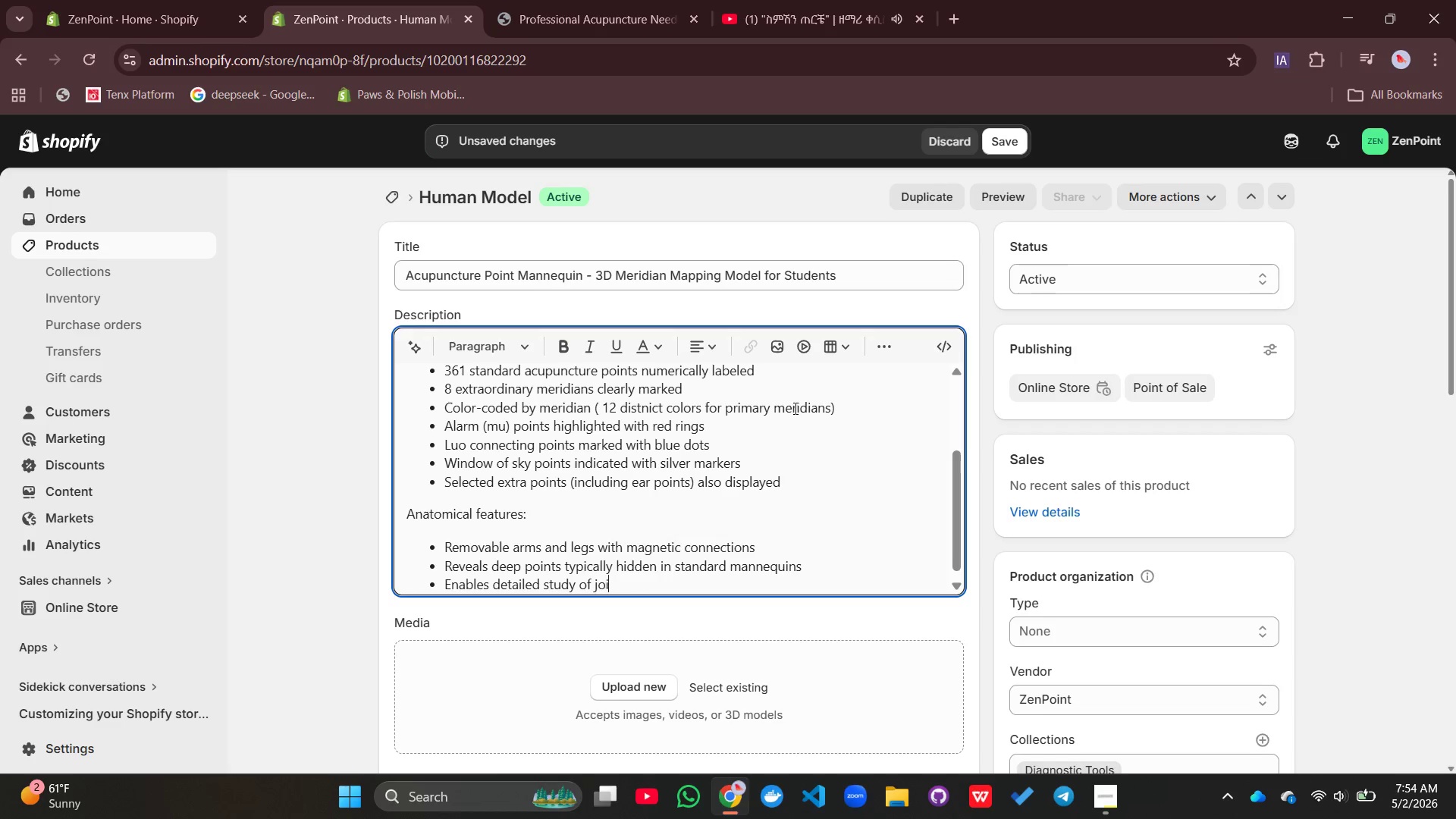 
type(int and limb totpo)
key(Backspace)
key(Backspace)
key(Backspace)
type(pography)
 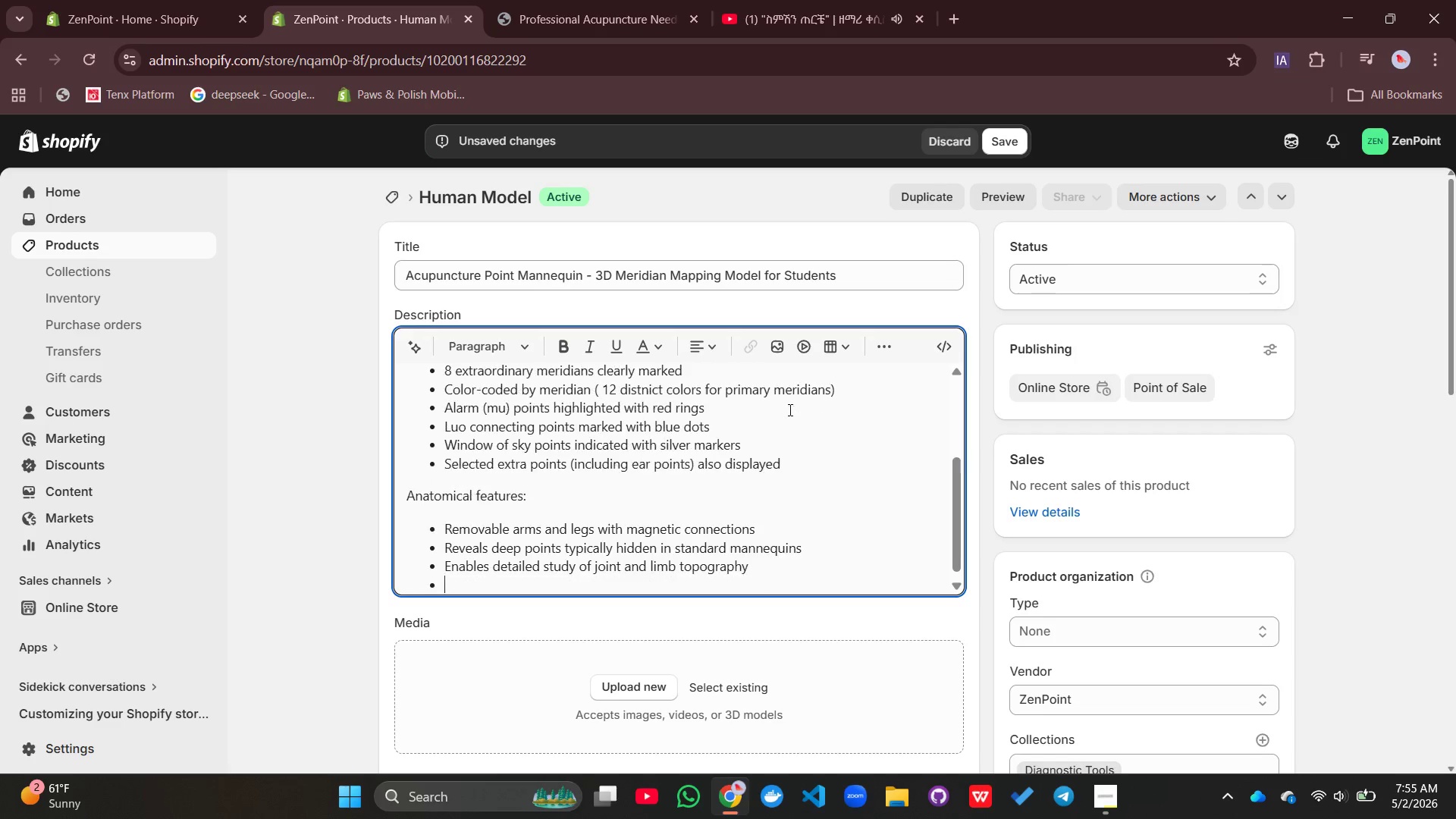 
key(Enter)
 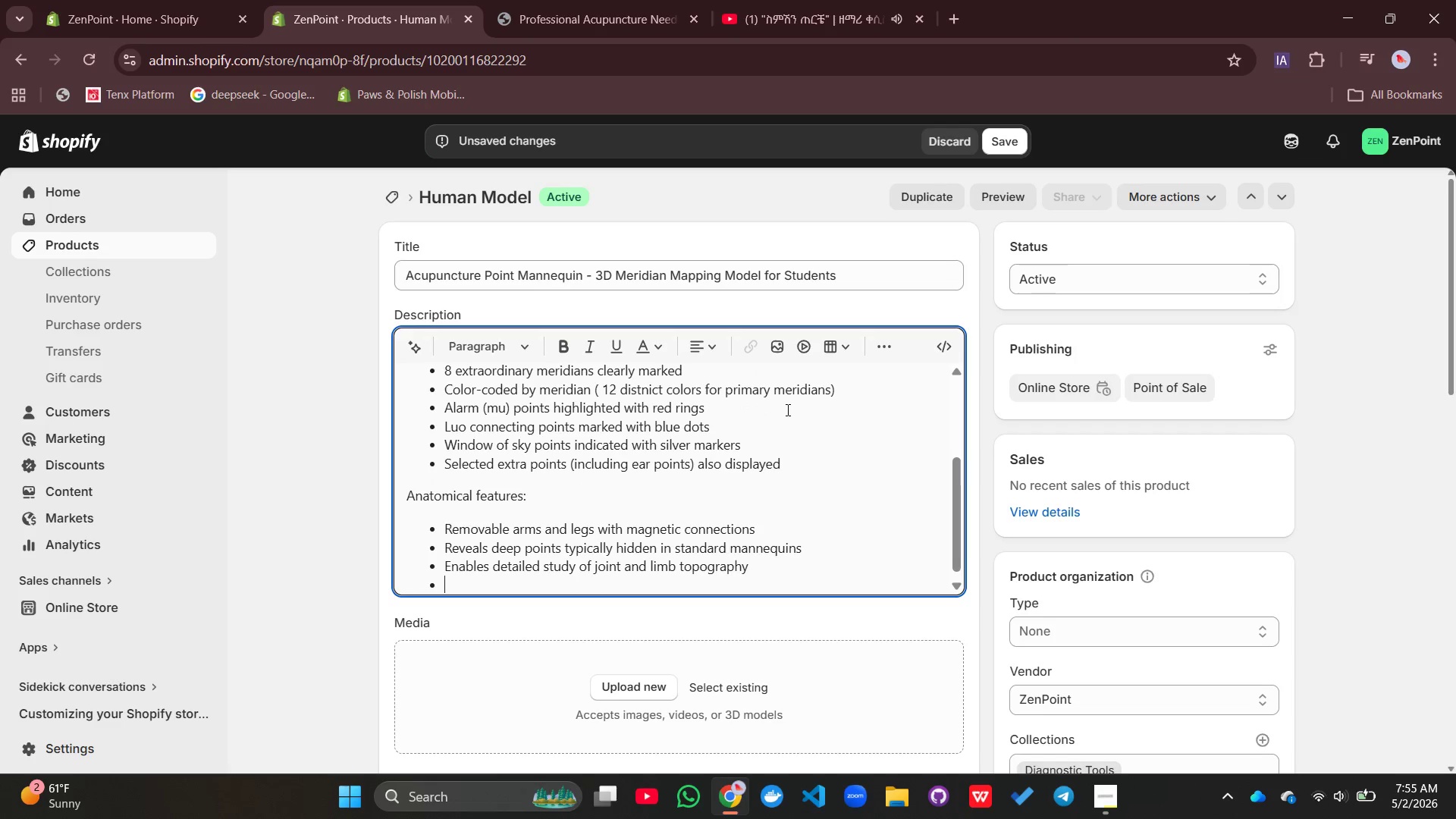 
type(Soft plastic material allows needle practice)
 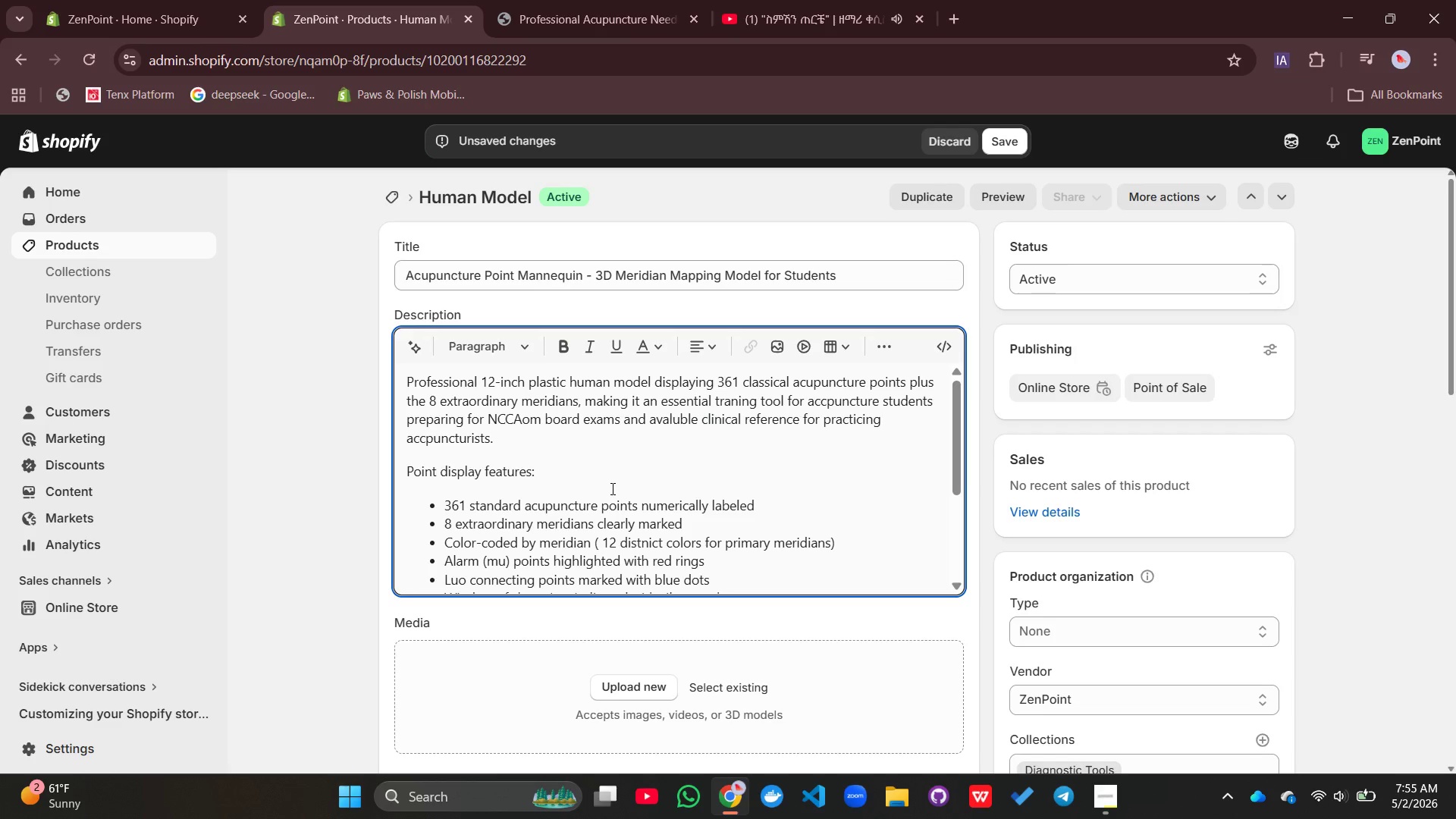 
double_click([500, 473])
 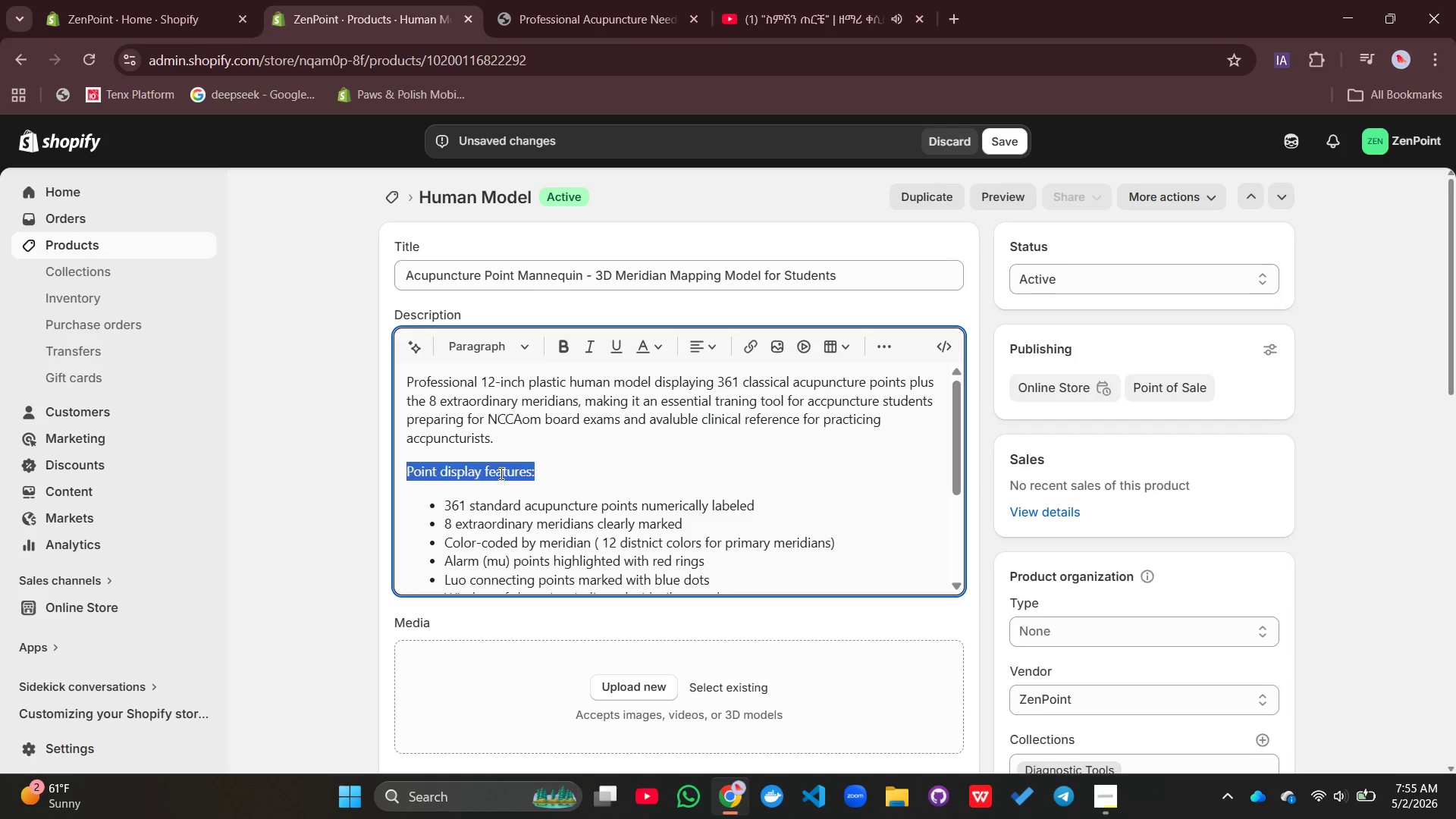 
triple_click([500, 473])
 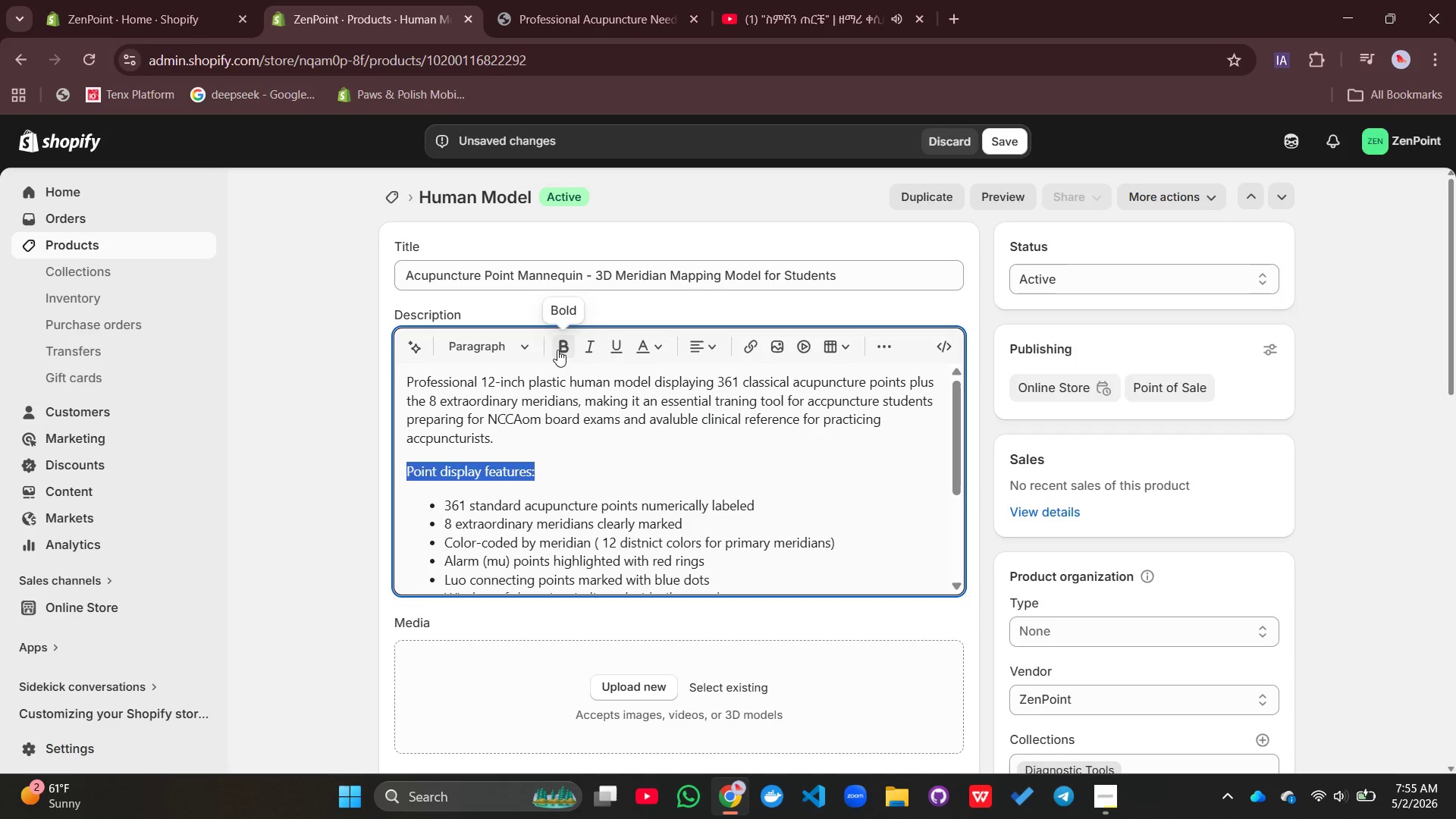 
left_click([559, 349])
 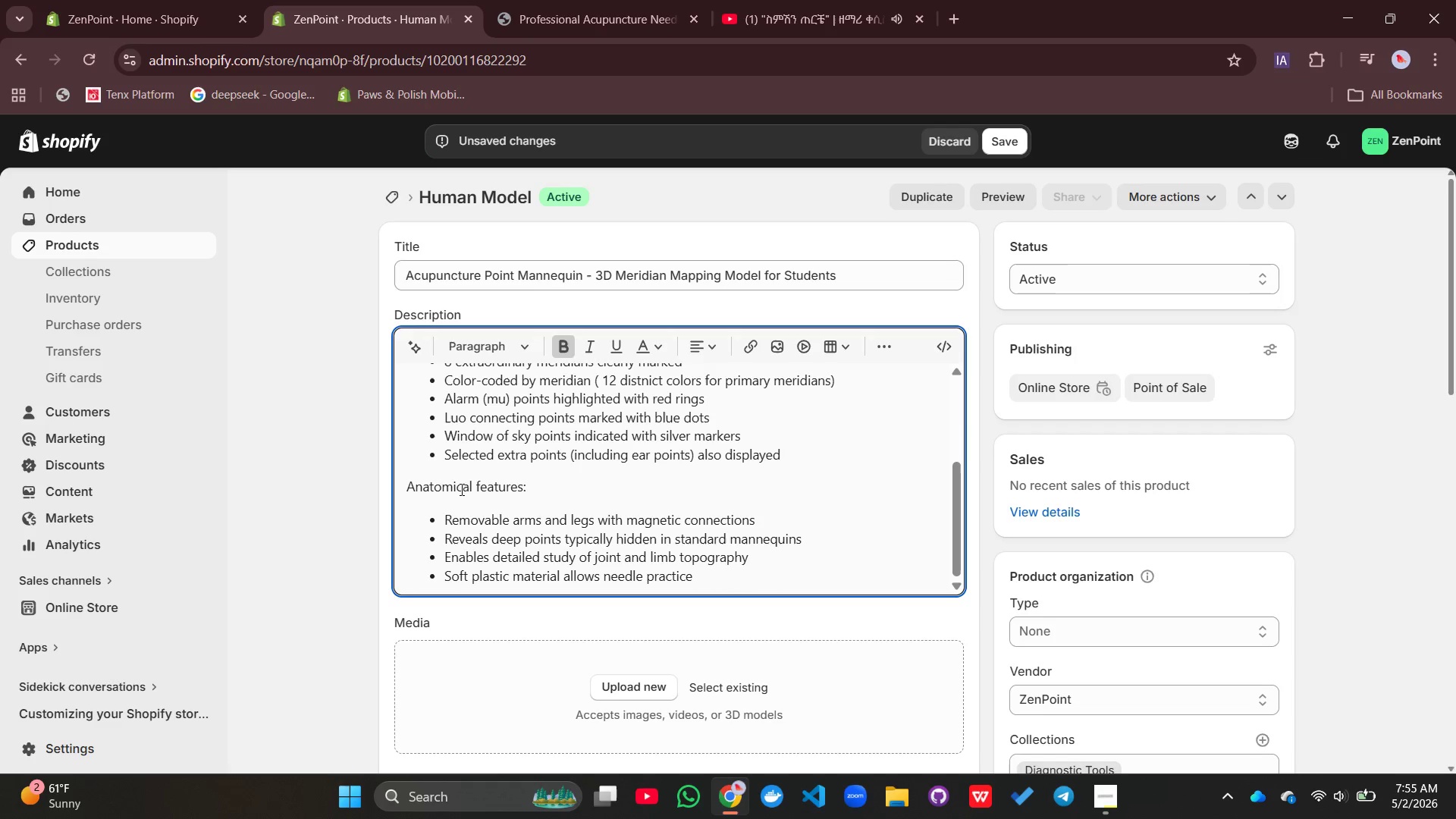 
double_click([460, 485])
 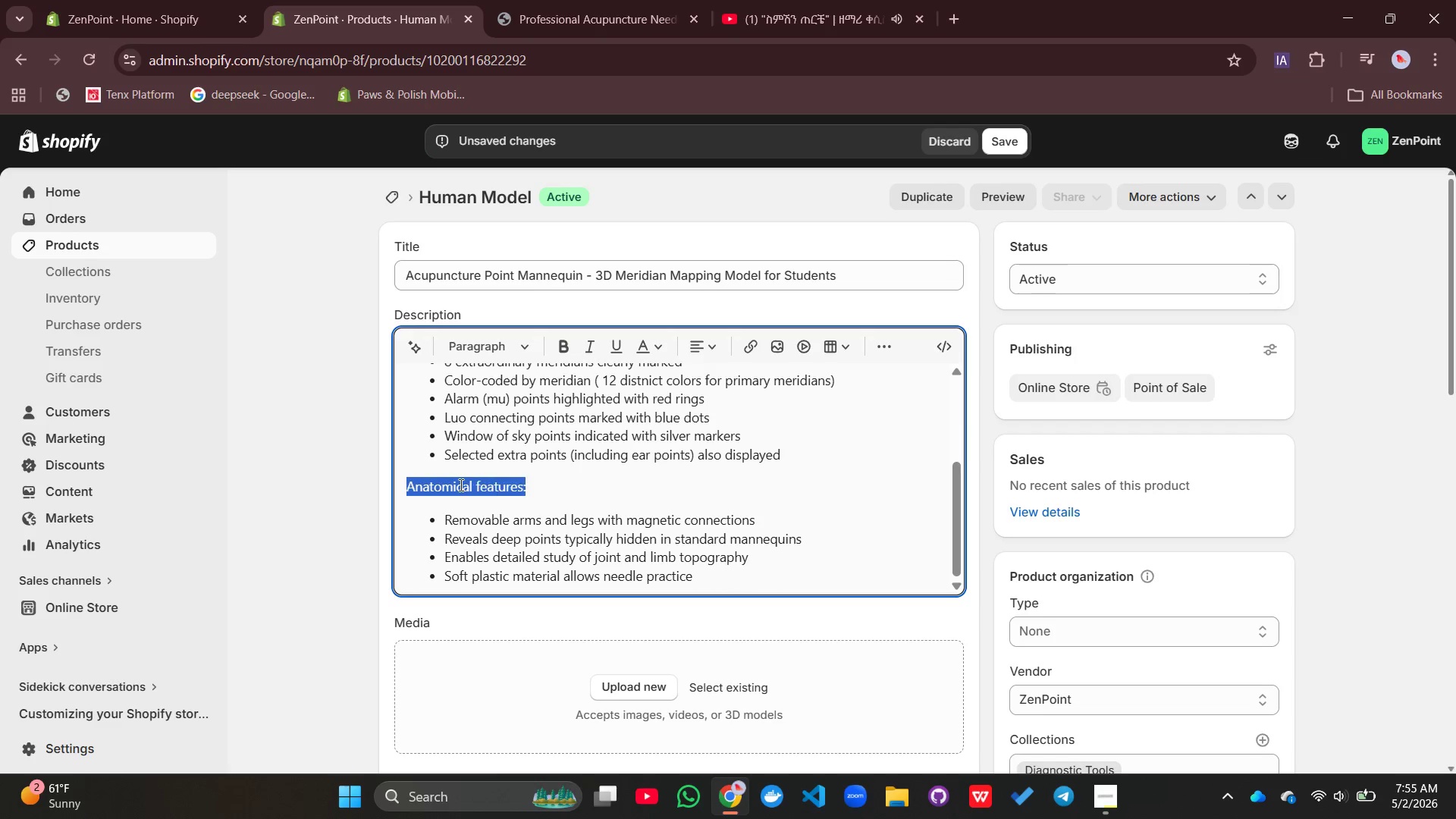 
triple_click([460, 485])
 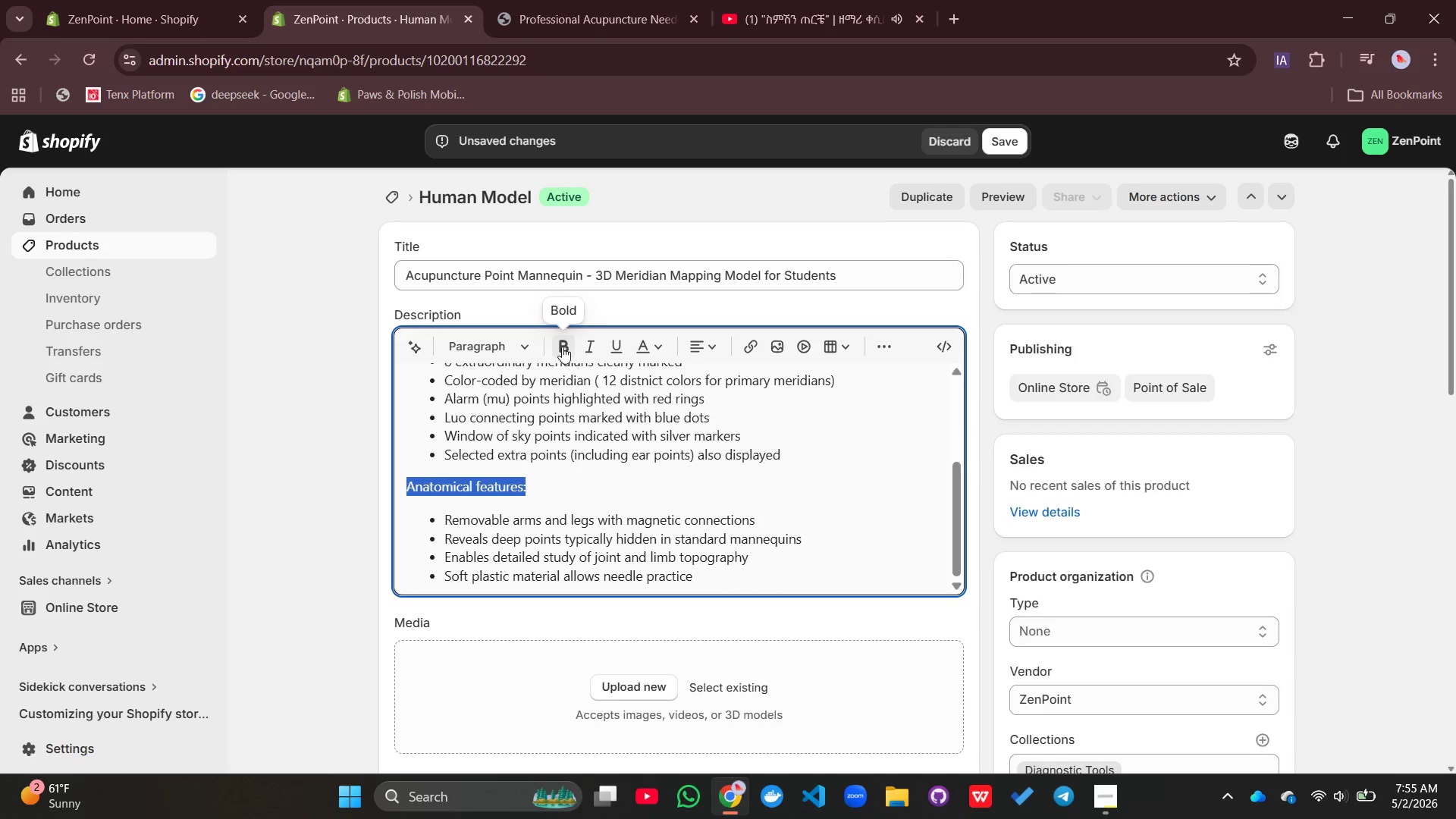 
left_click([562, 347])
 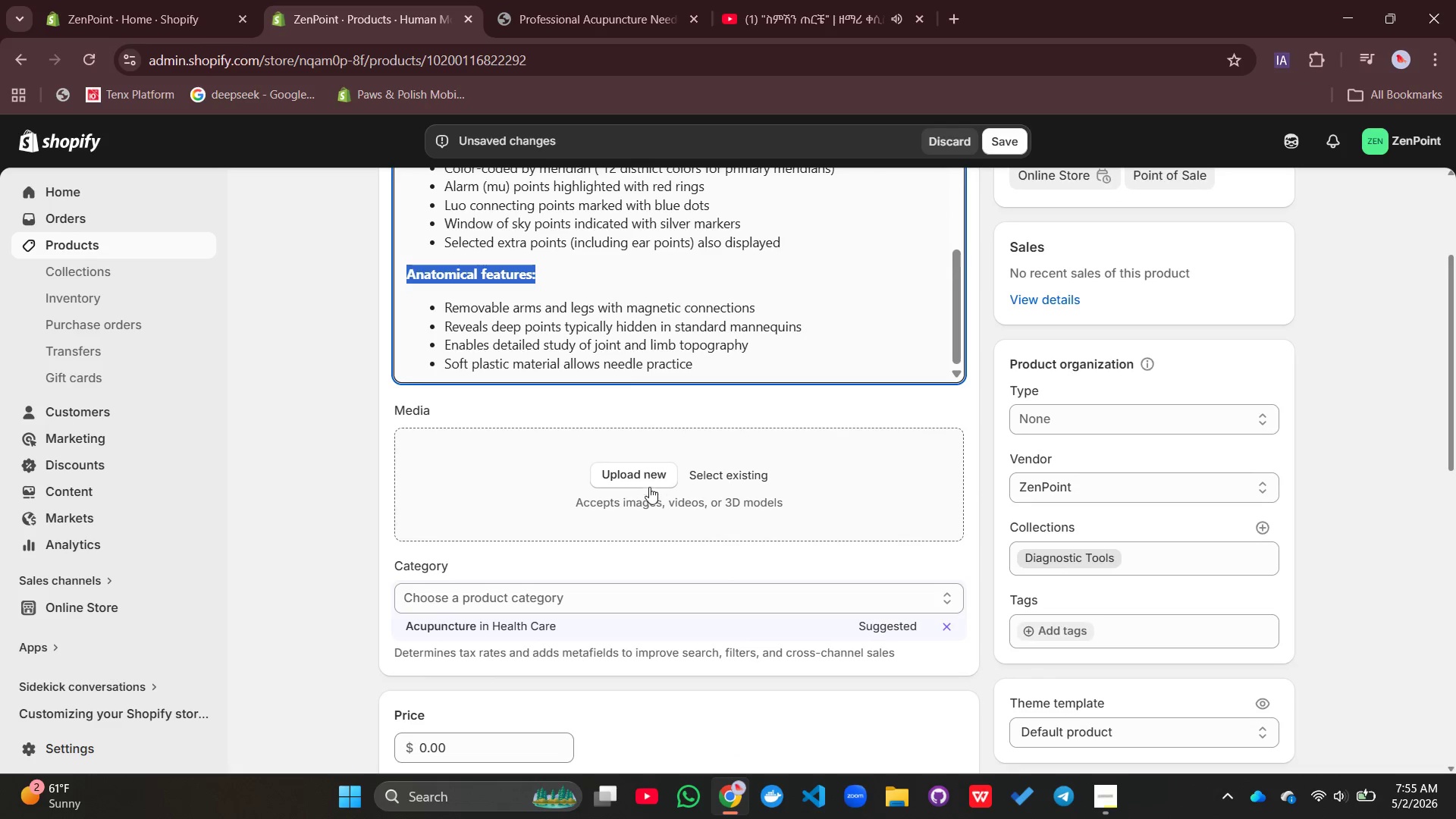 
left_click([643, 472])
 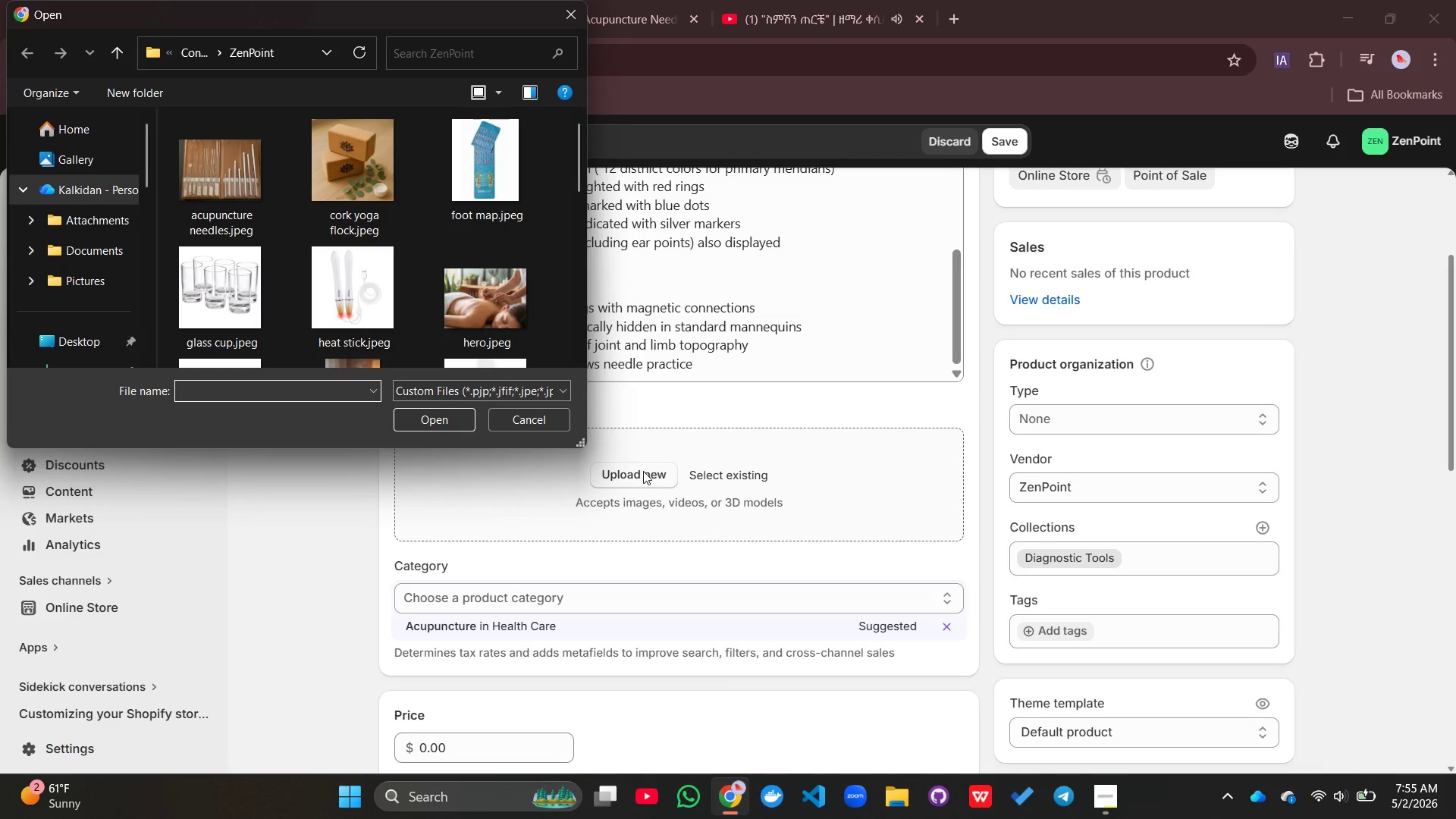 
wait(8.89)
 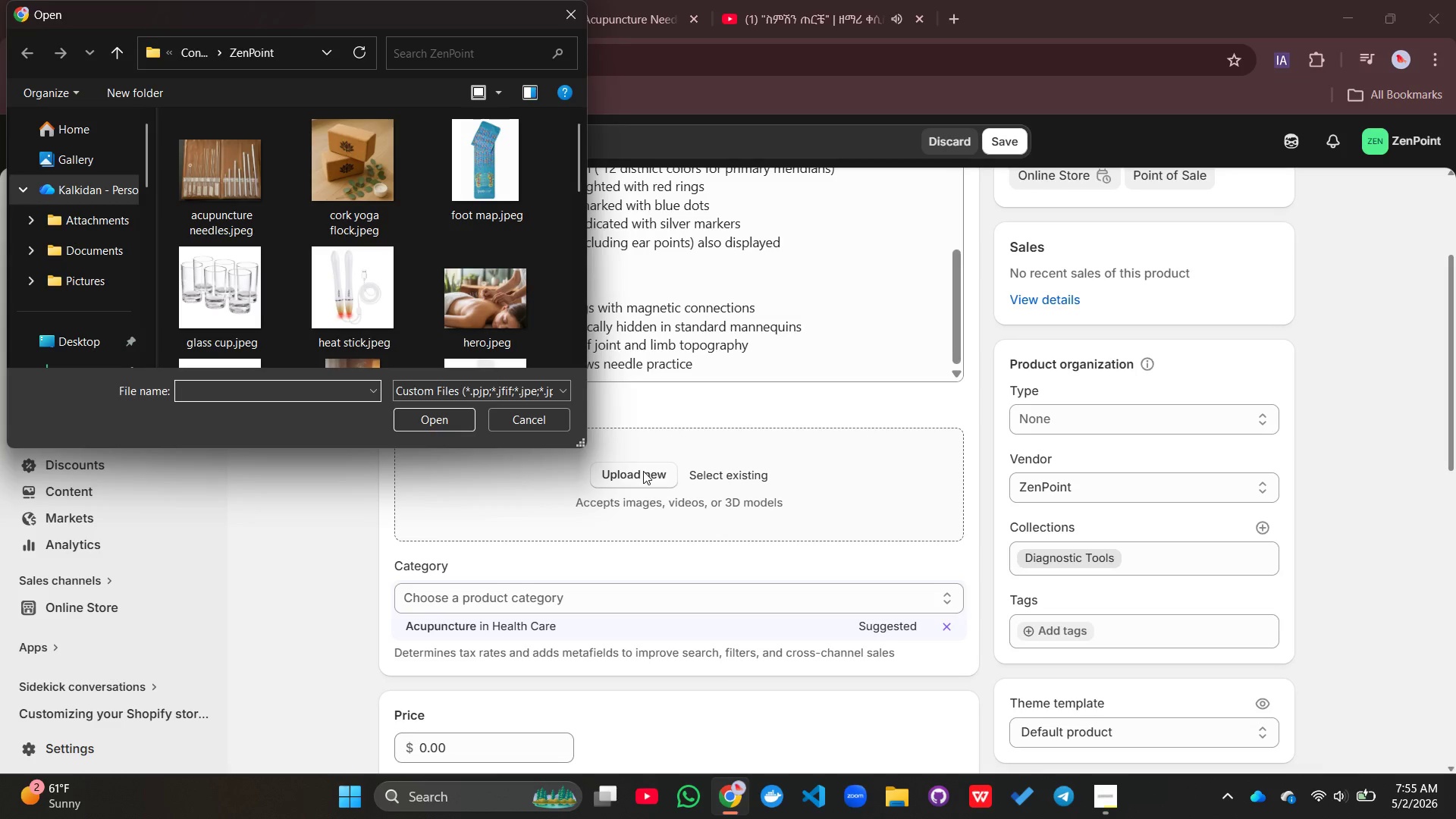 
scroll: coordinate [489, 265], scroll_direction: down, amount: 8.0
 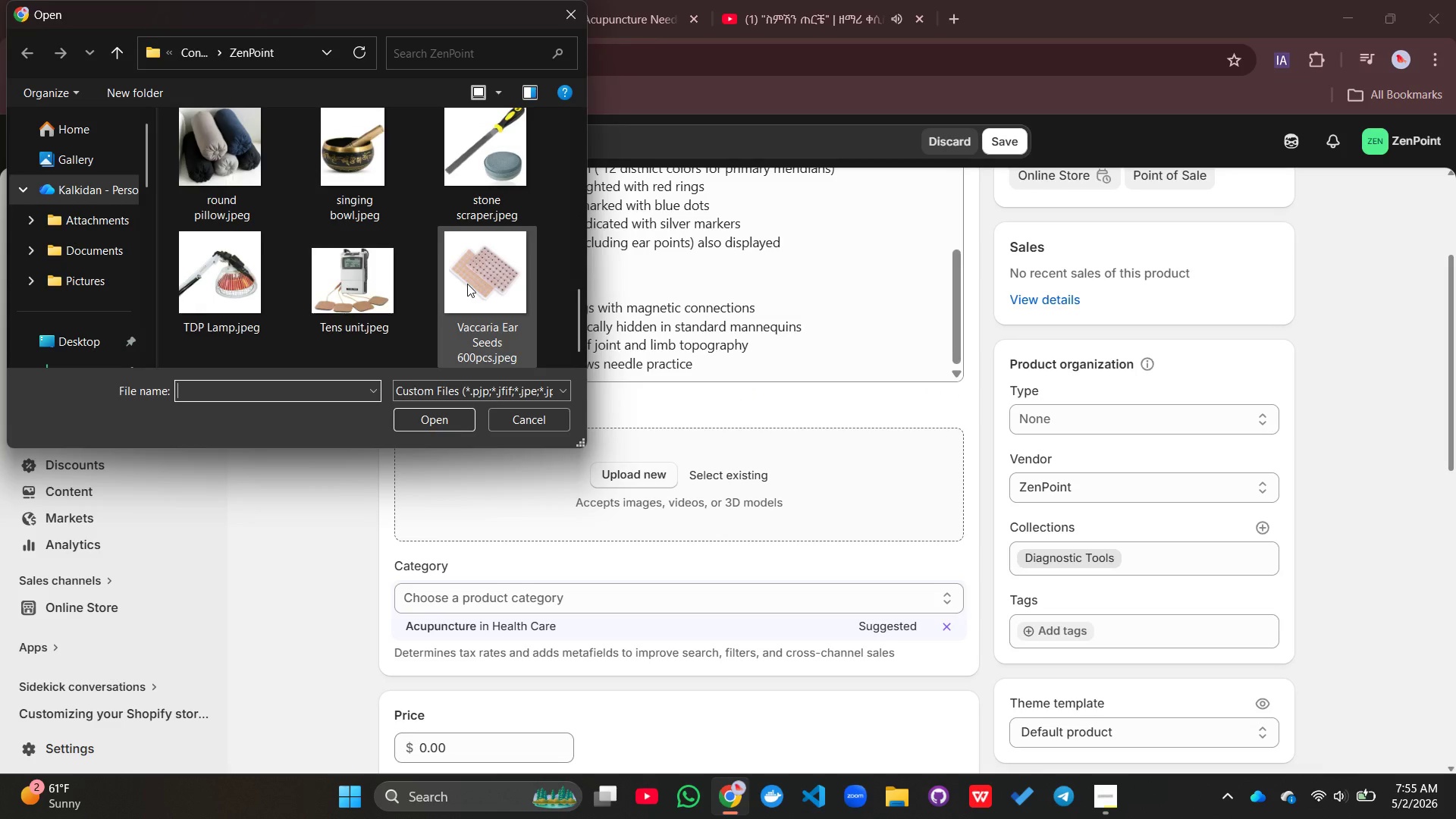 
scroll: coordinate [467, 284], scroll_direction: up, amount: 3.0
 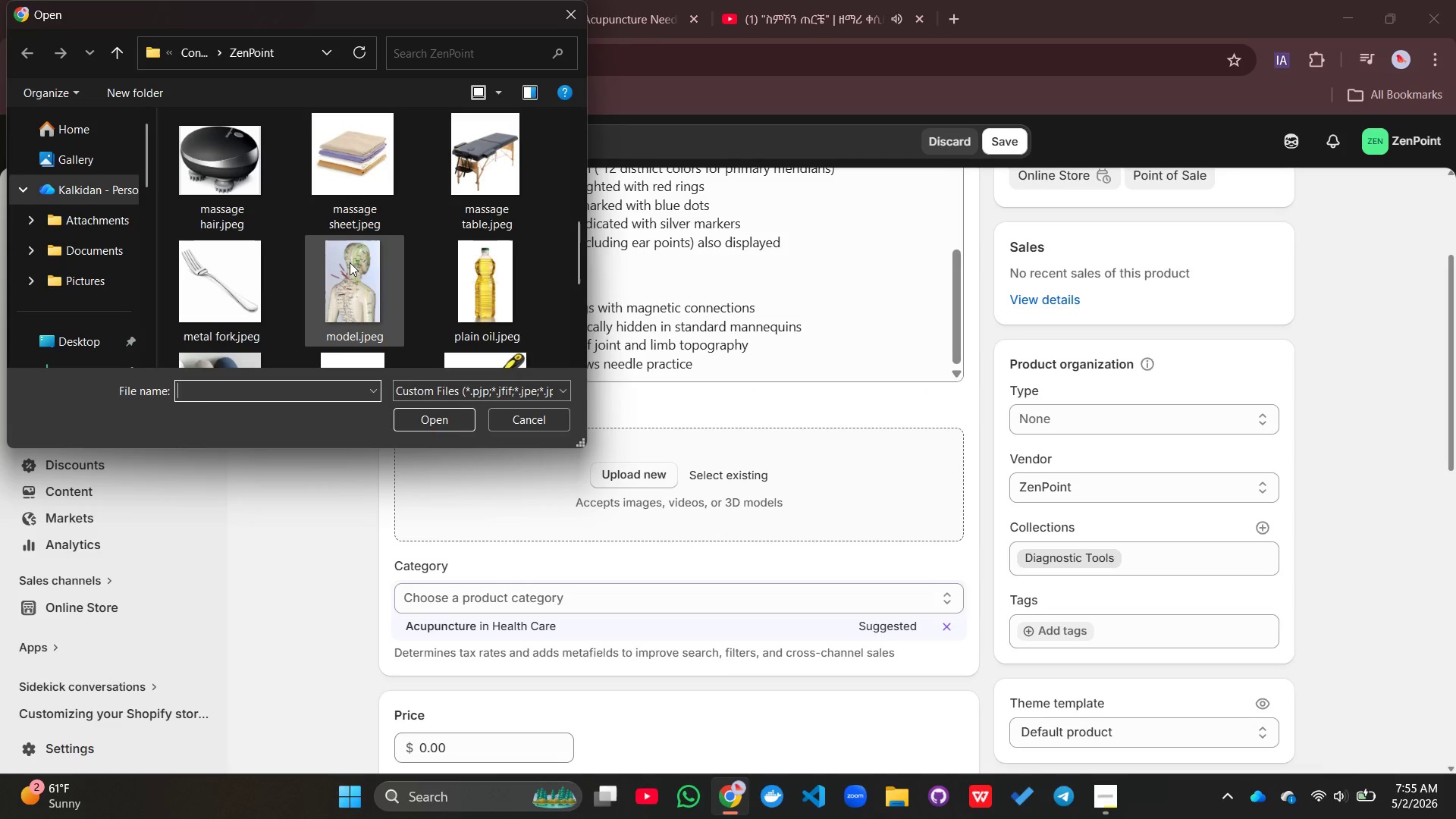 
left_click([350, 262])
 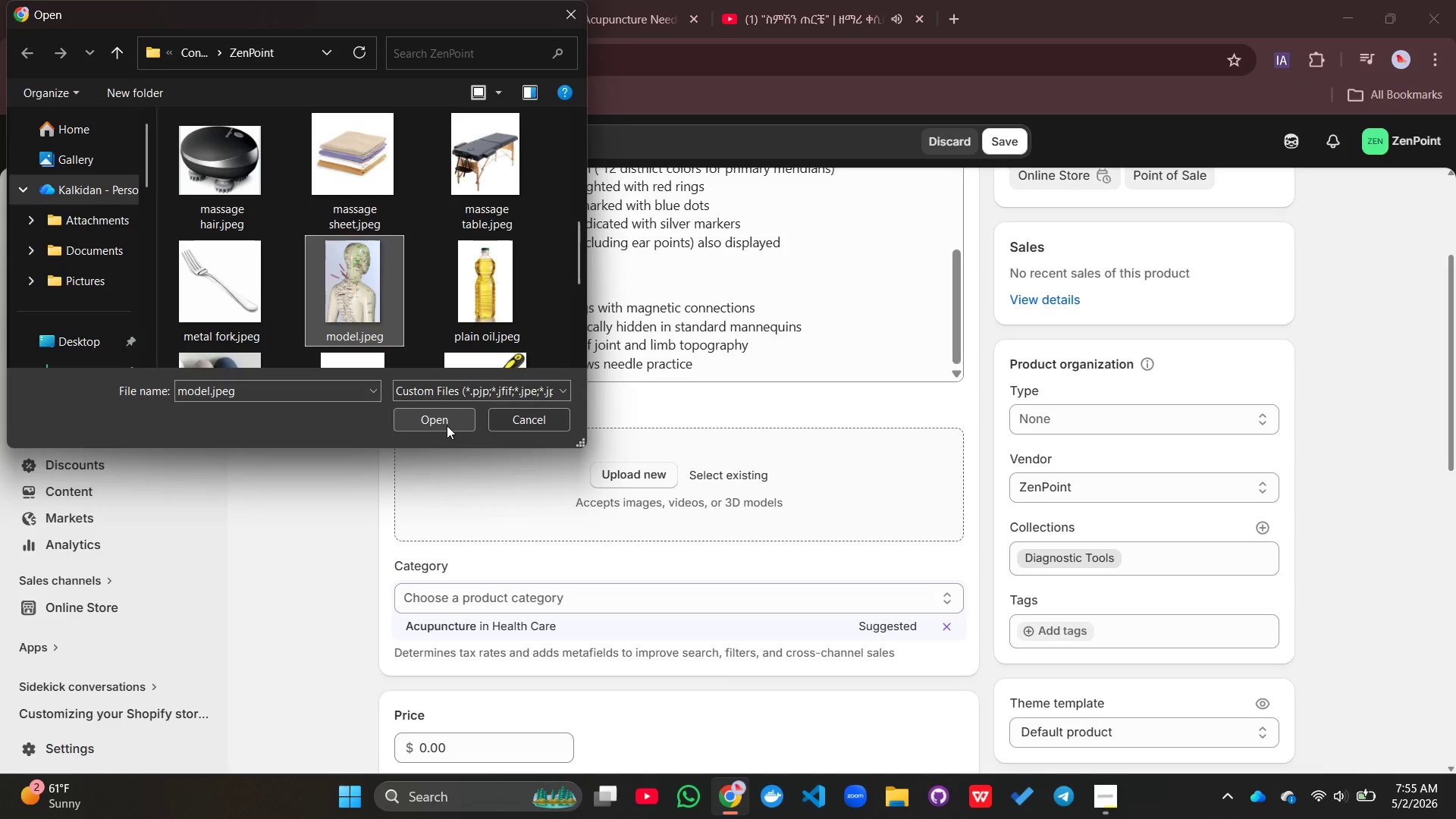 
left_click([447, 425])
 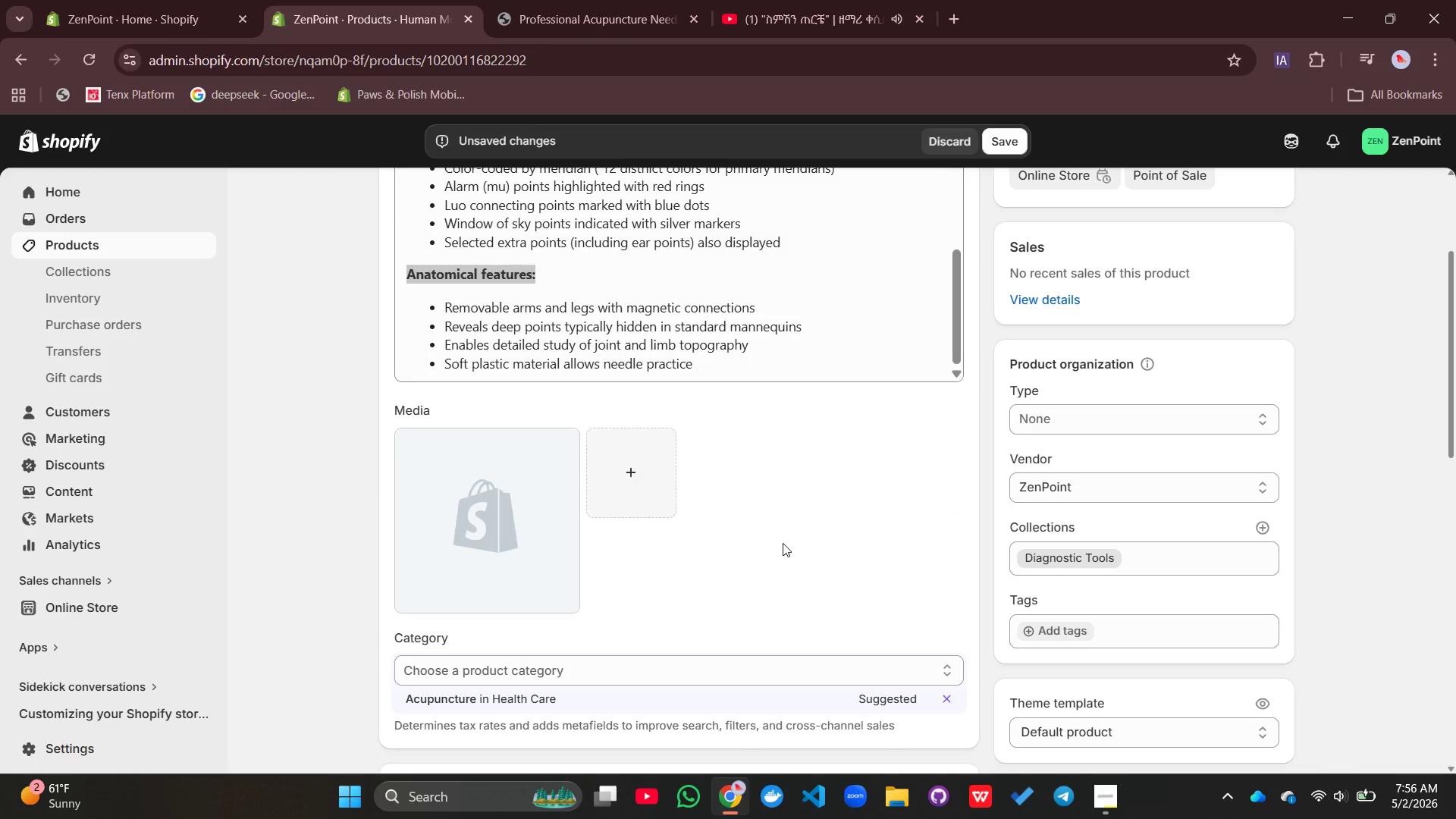 
wait(6.61)
 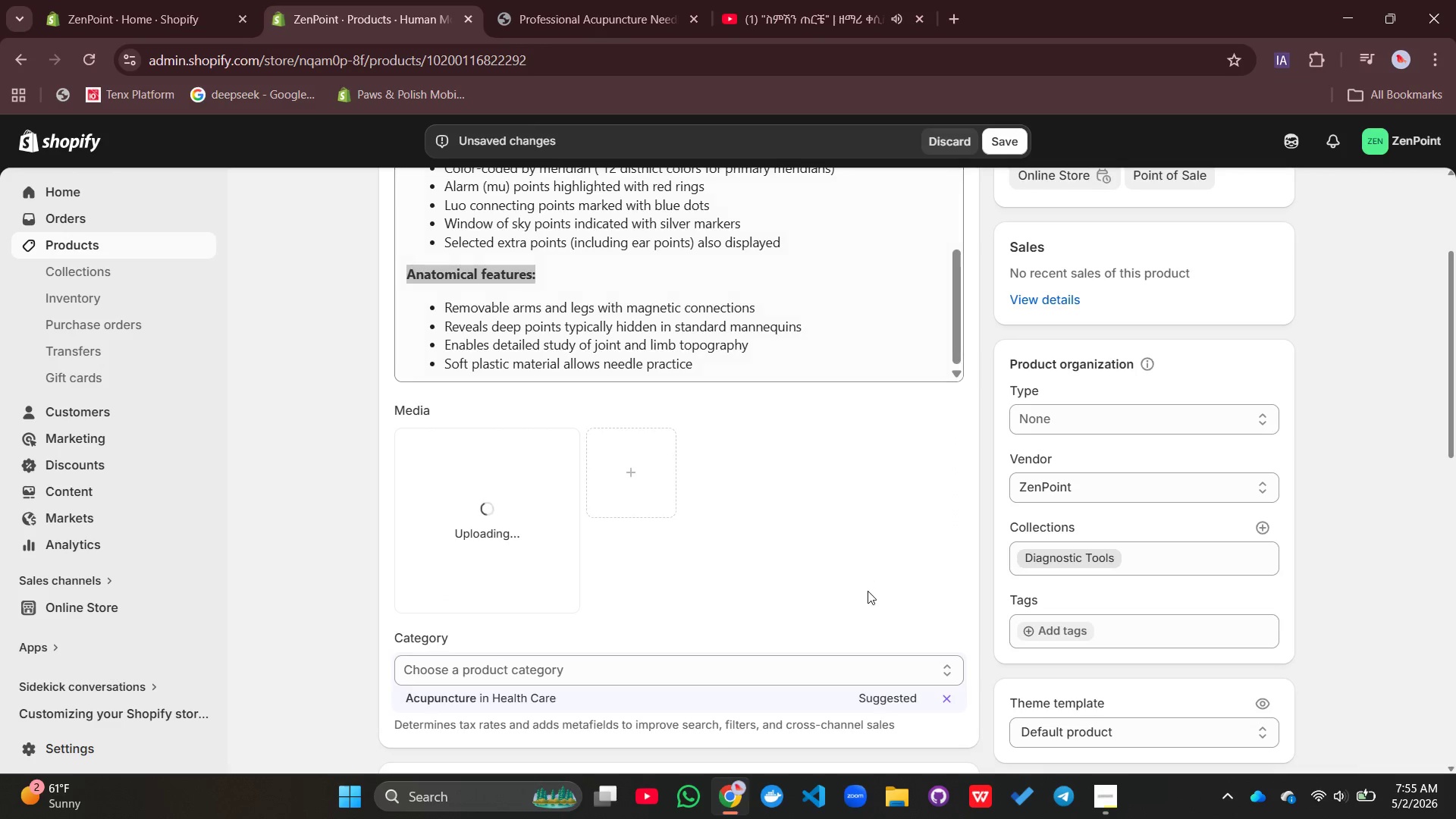 
left_click([490, 522])
 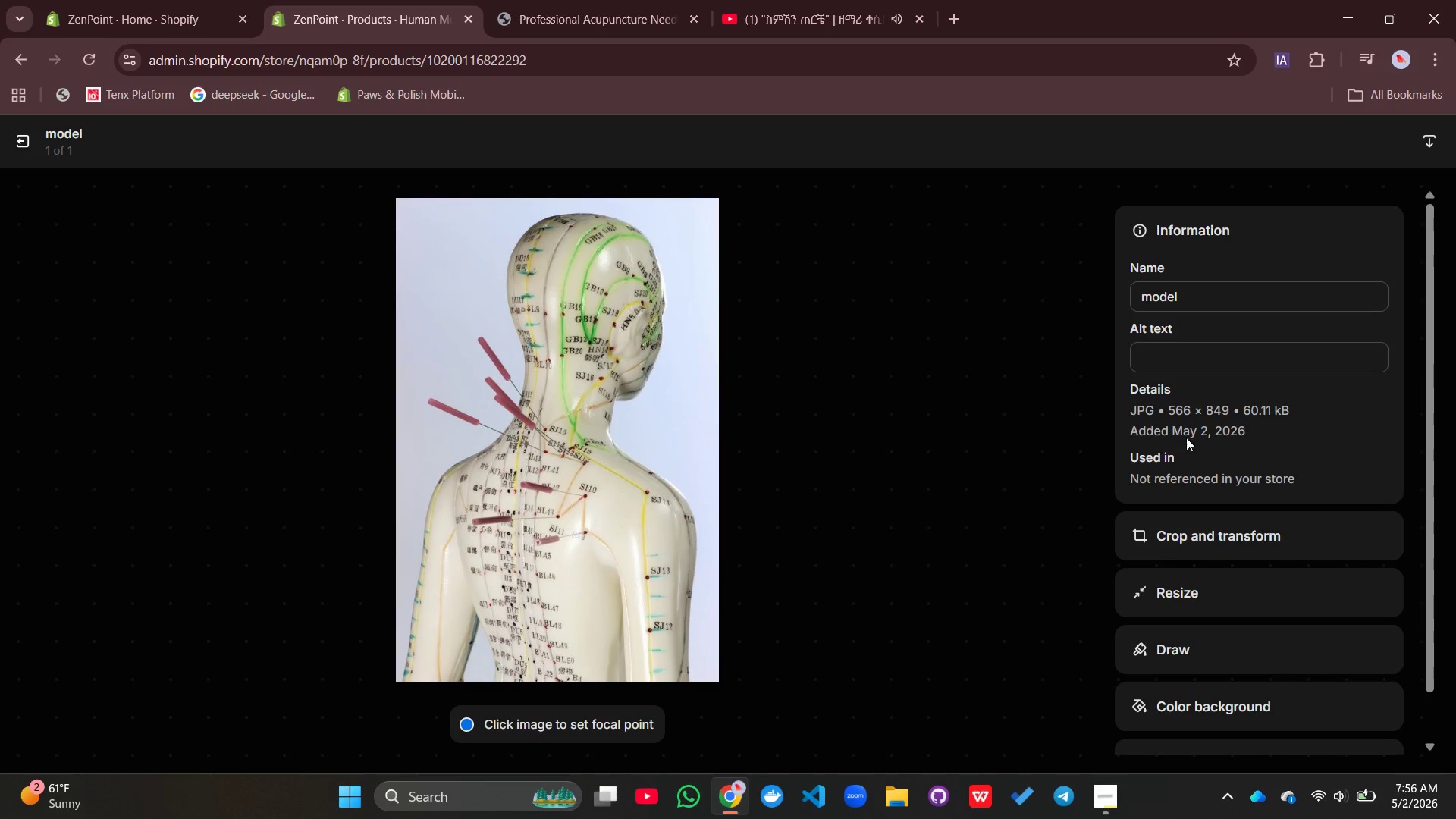 
left_click([1171, 358])
 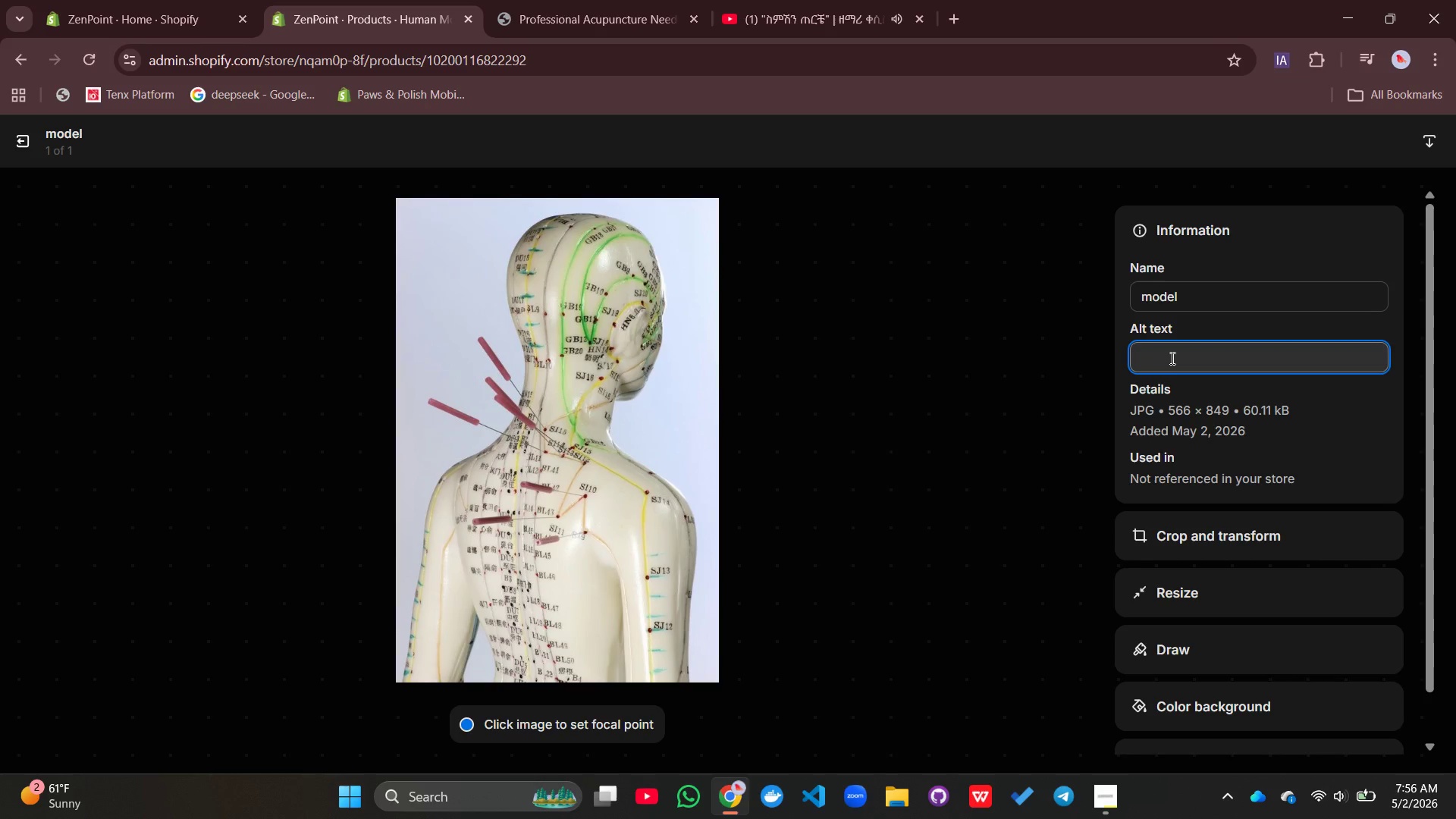 
type(Plastid ac)
key(Backspace)
key(Backspace)
key(Backspace)
key(Backspace)
 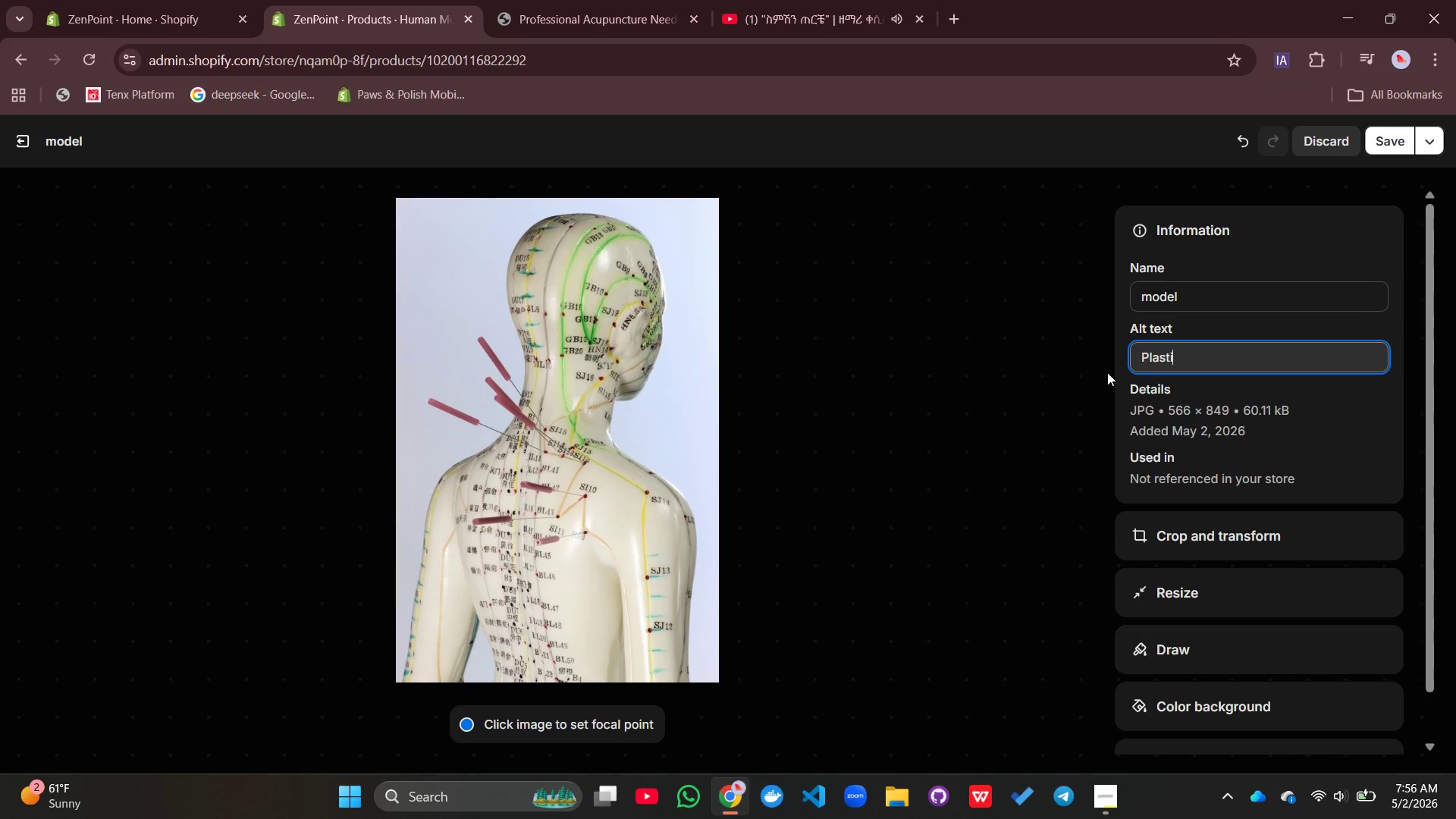 
type(c acupuncture mannequin on rotating stand - closeup showing heart ,eridian points on the chest)
 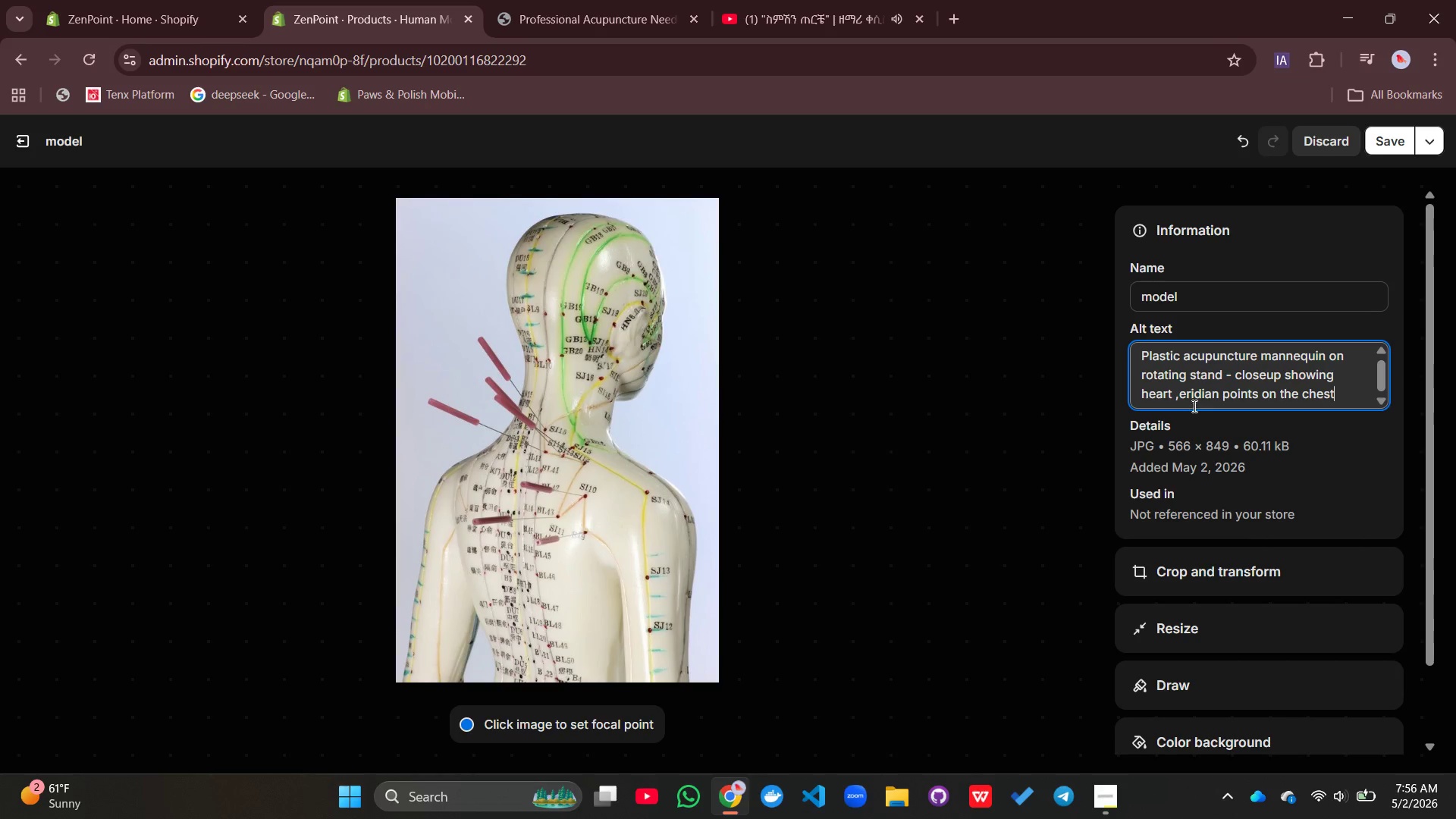 
left_click([1178, 392])
 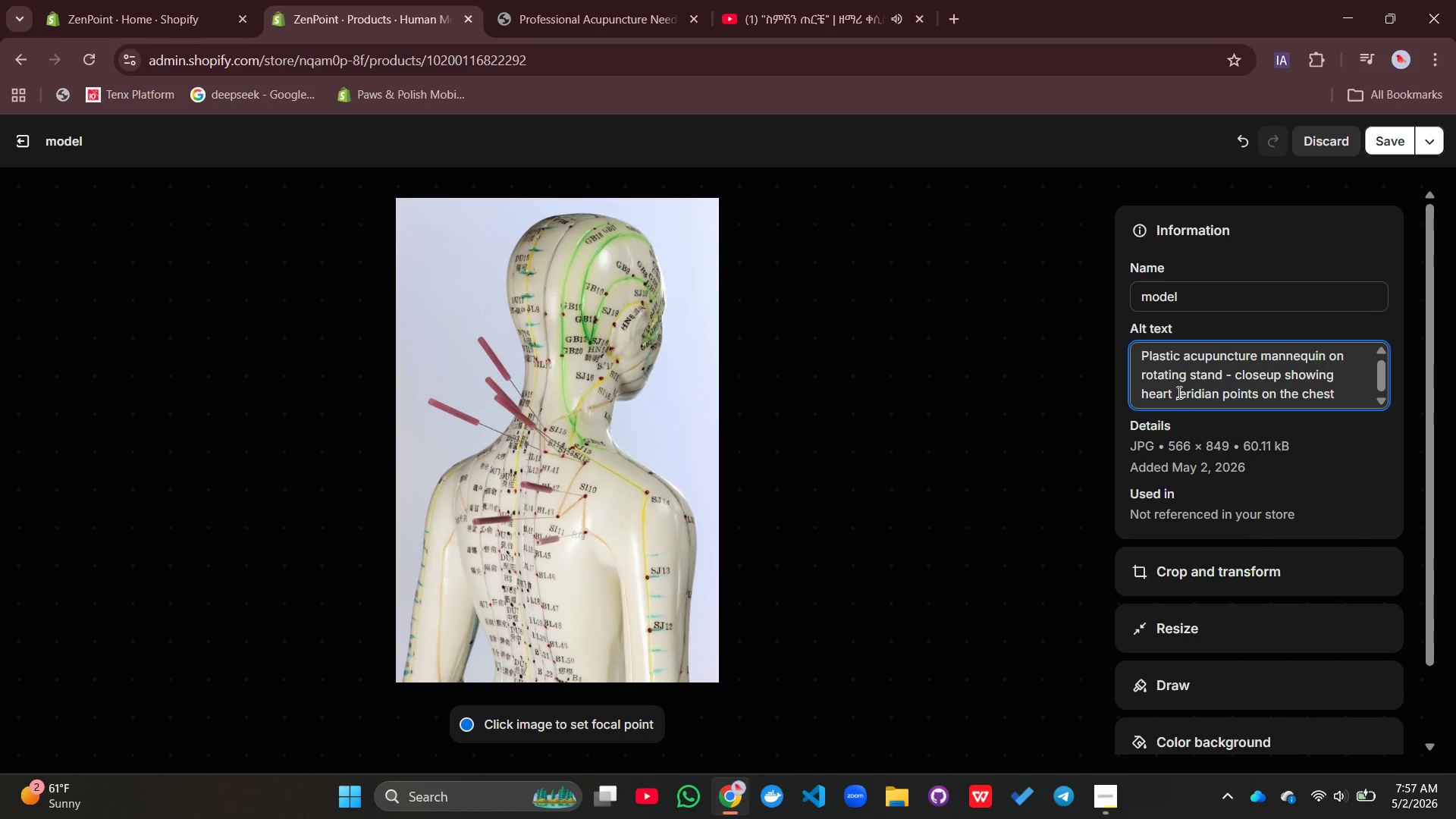 
key(Backspace)
 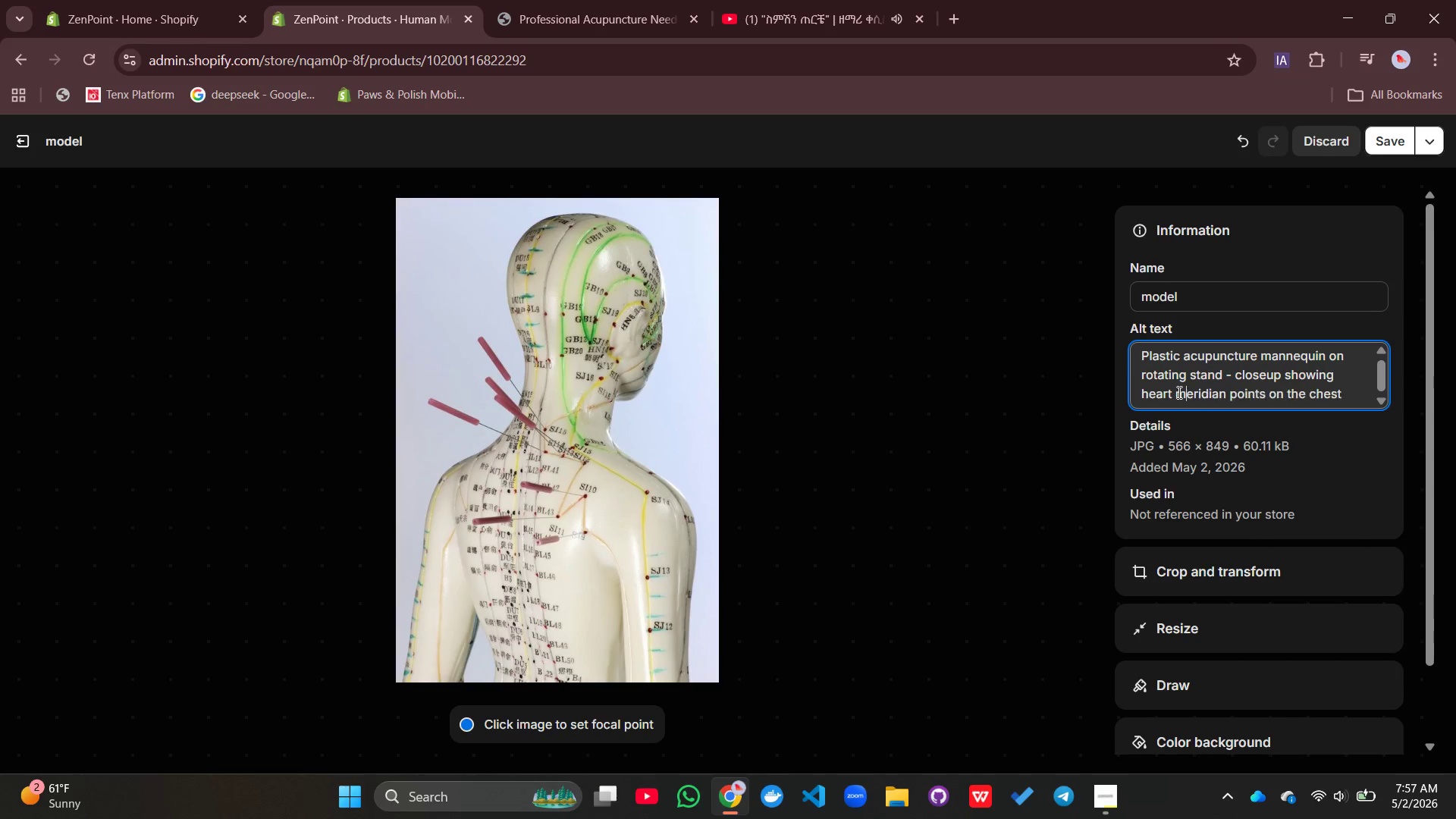 
key(M)
 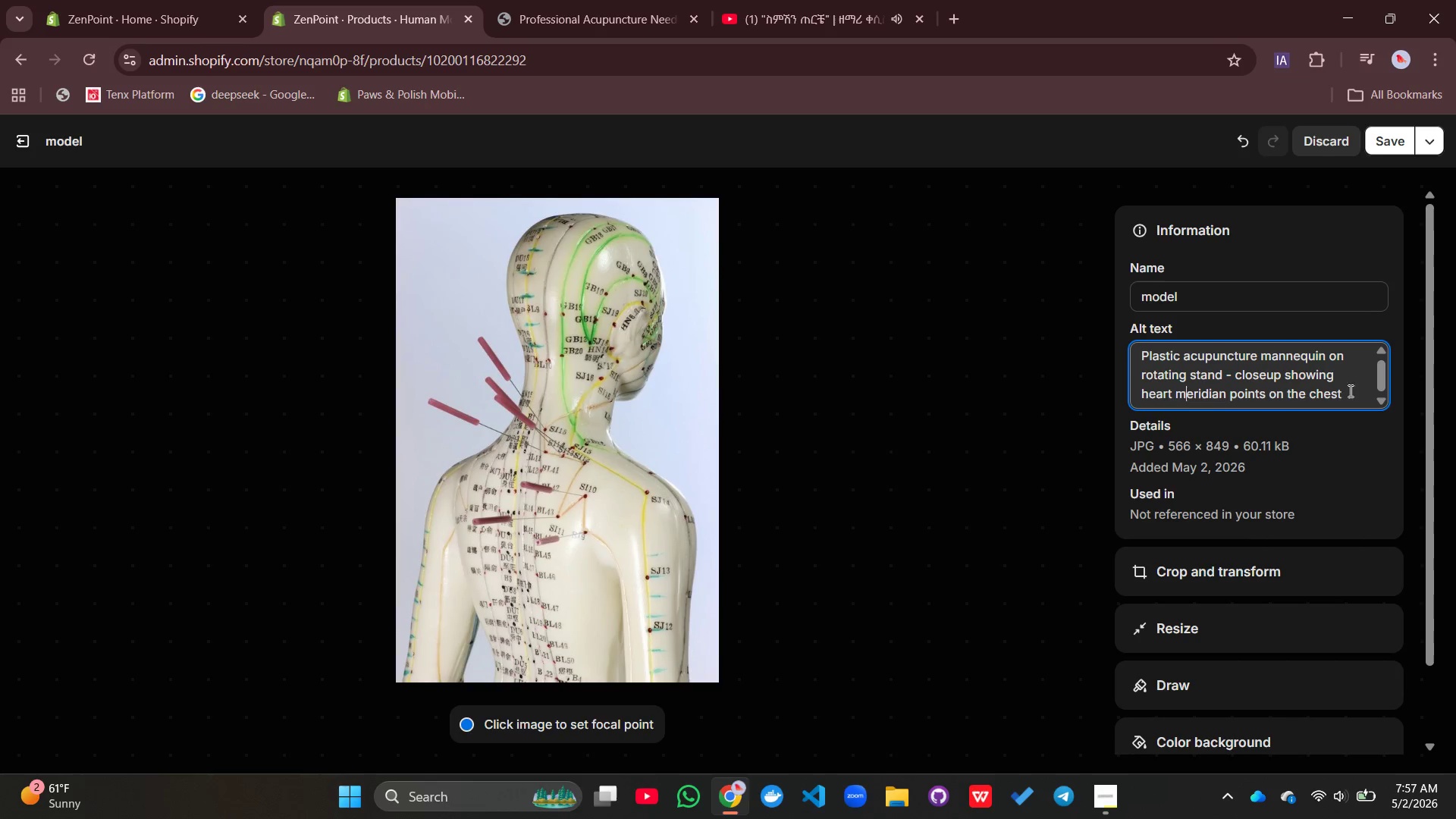 
left_click([1334, 394])
 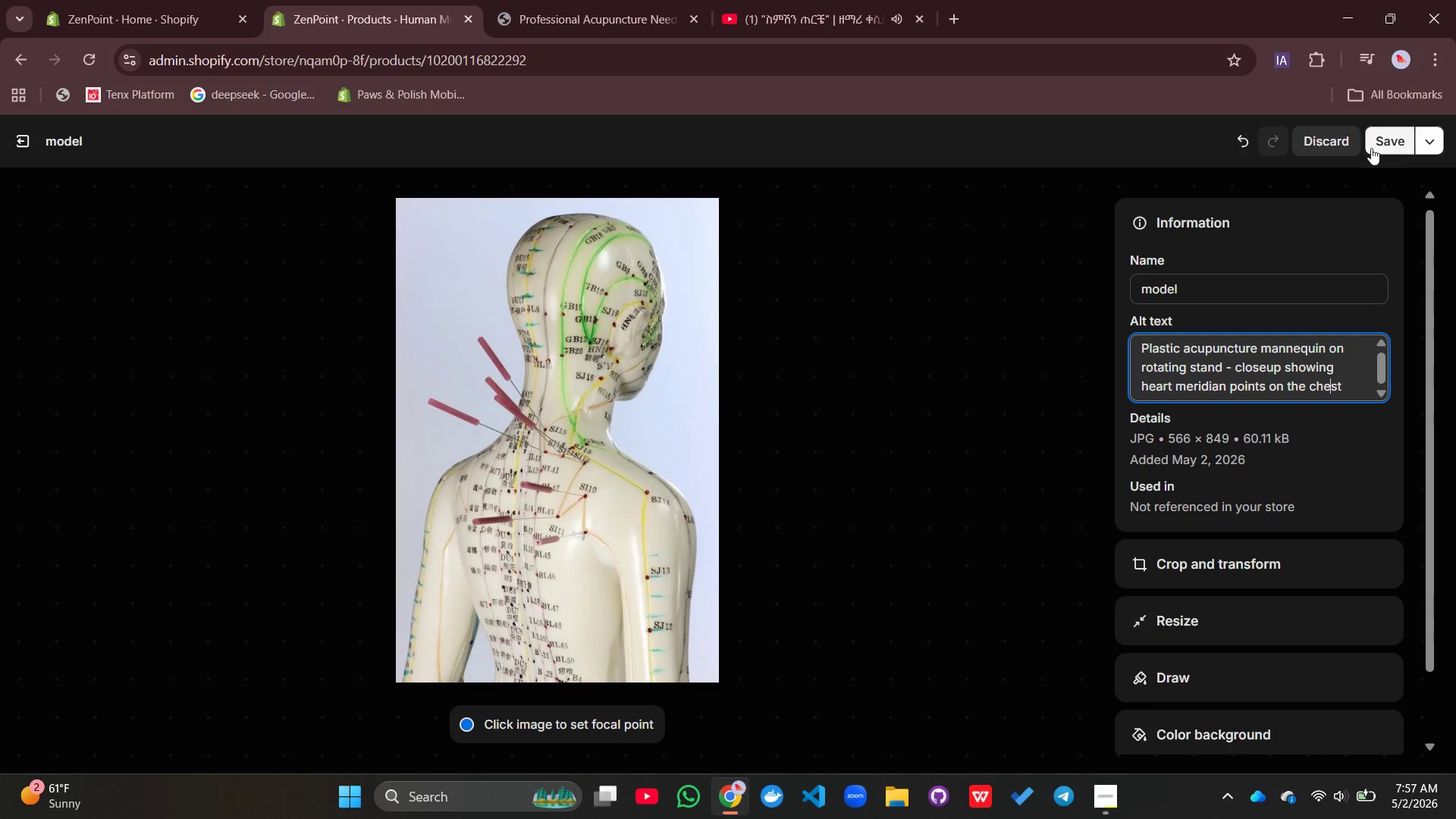 
left_click([1385, 130])
 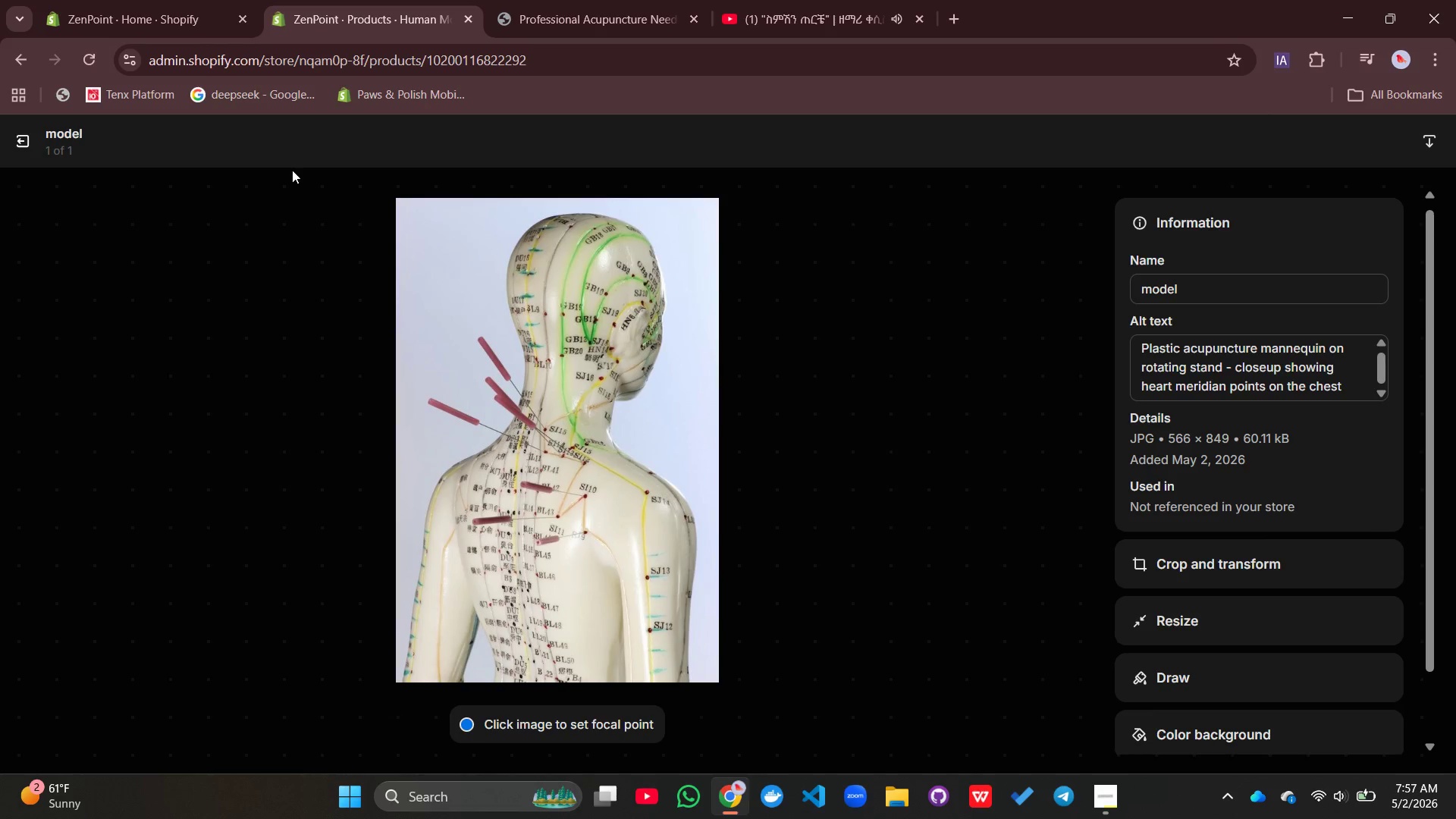 
left_click([21, 143])
 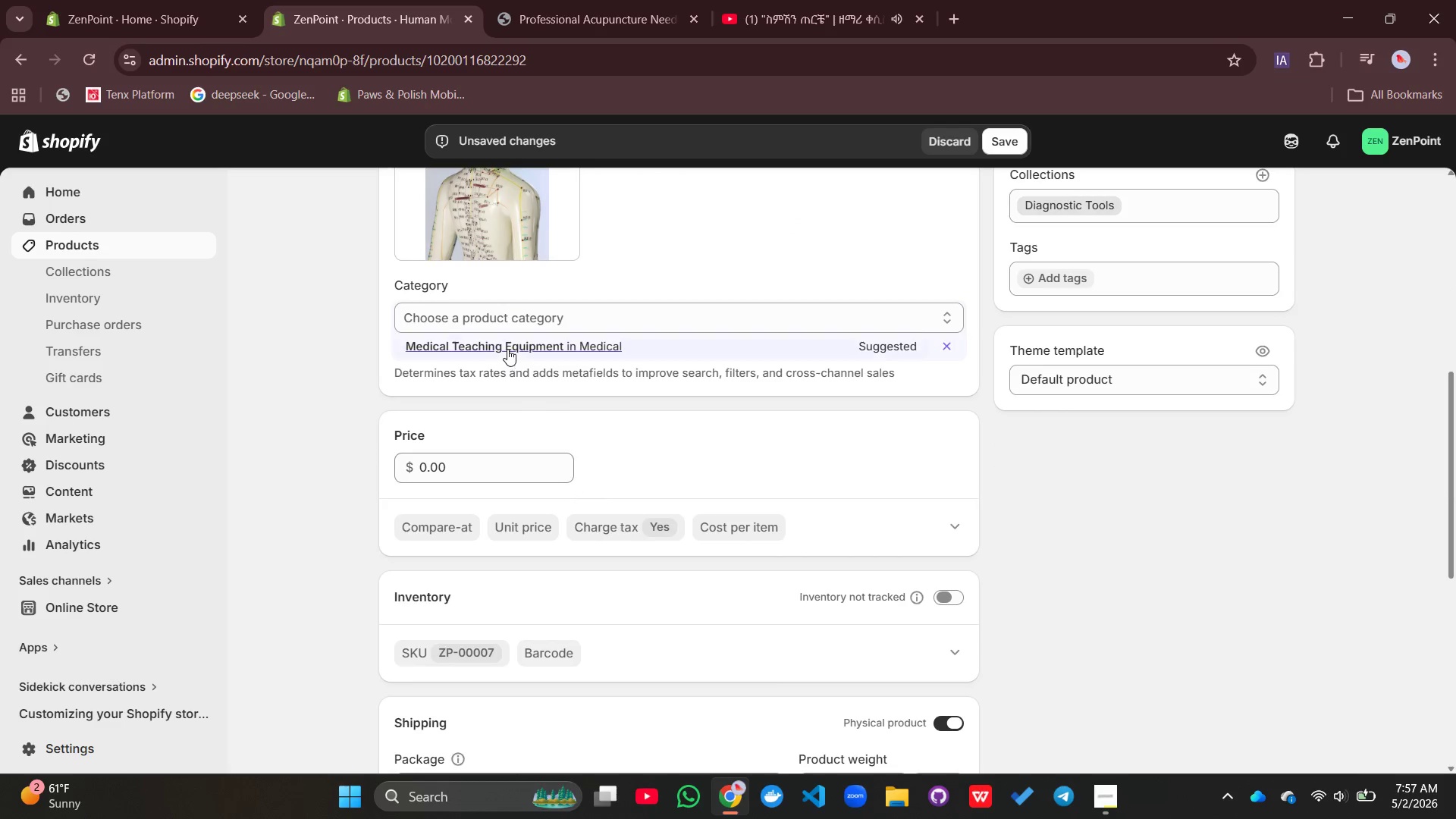 
left_click([504, 345])
 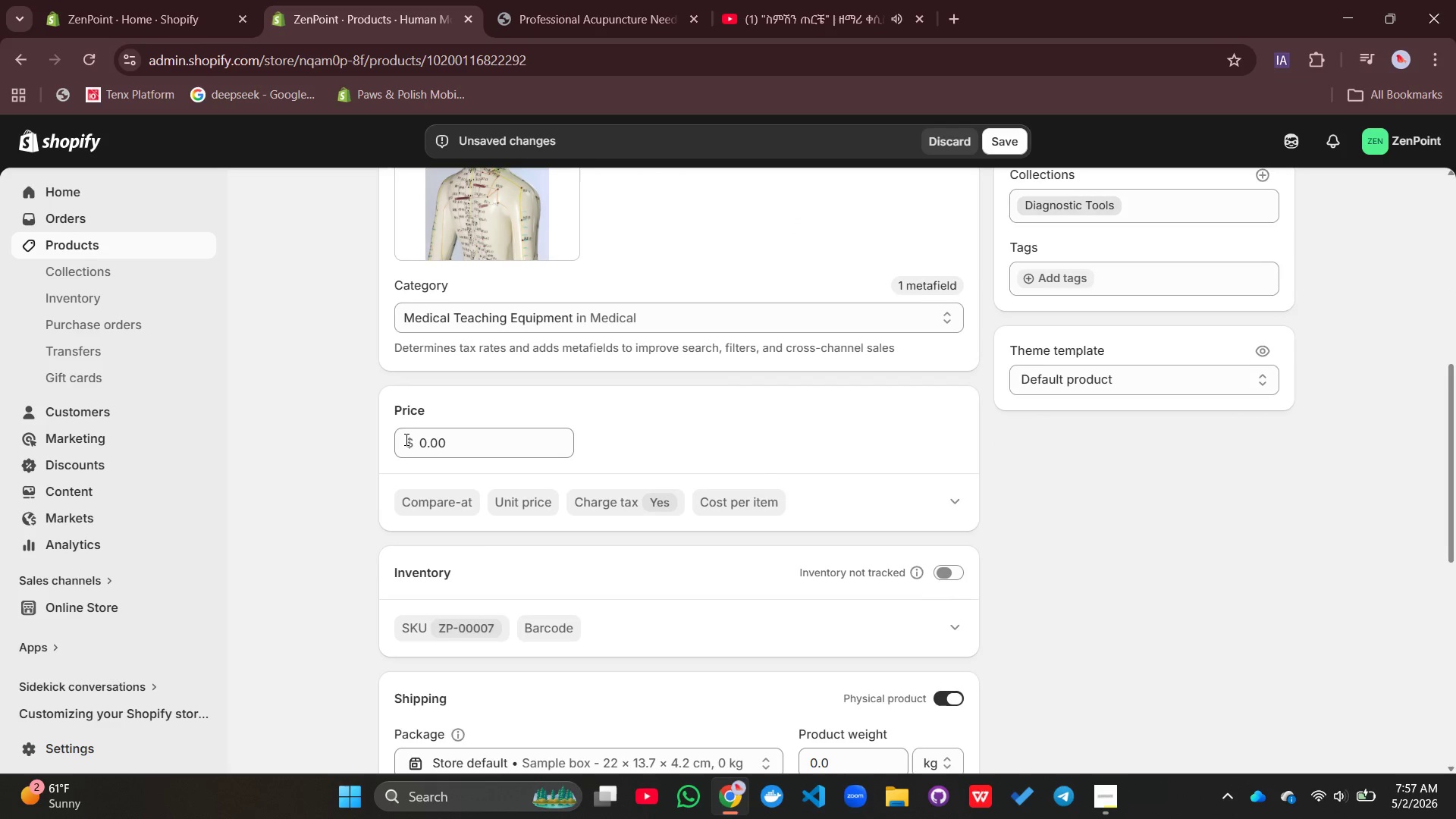 
left_click([414, 442])
 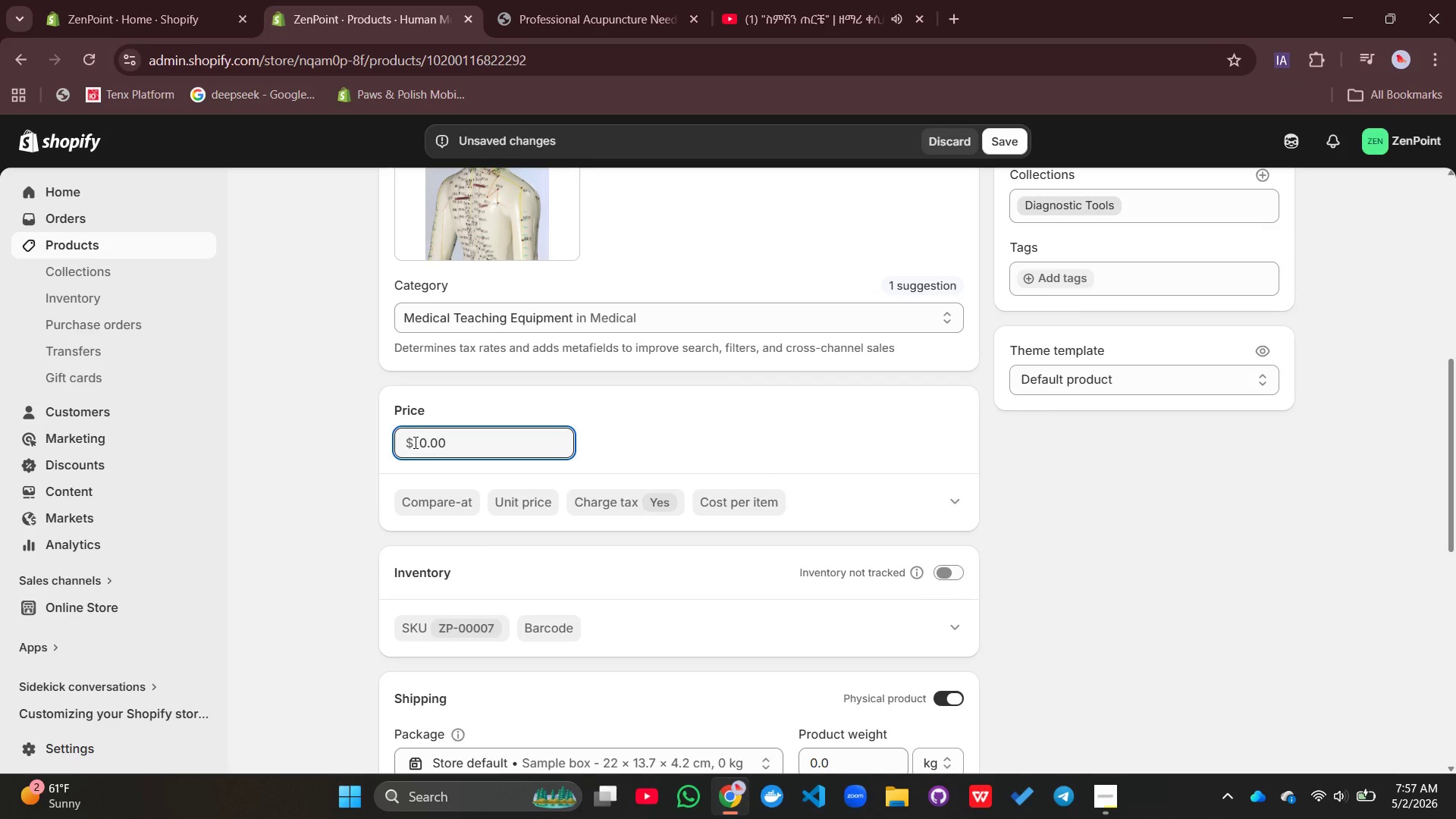 
wait(5.5)
 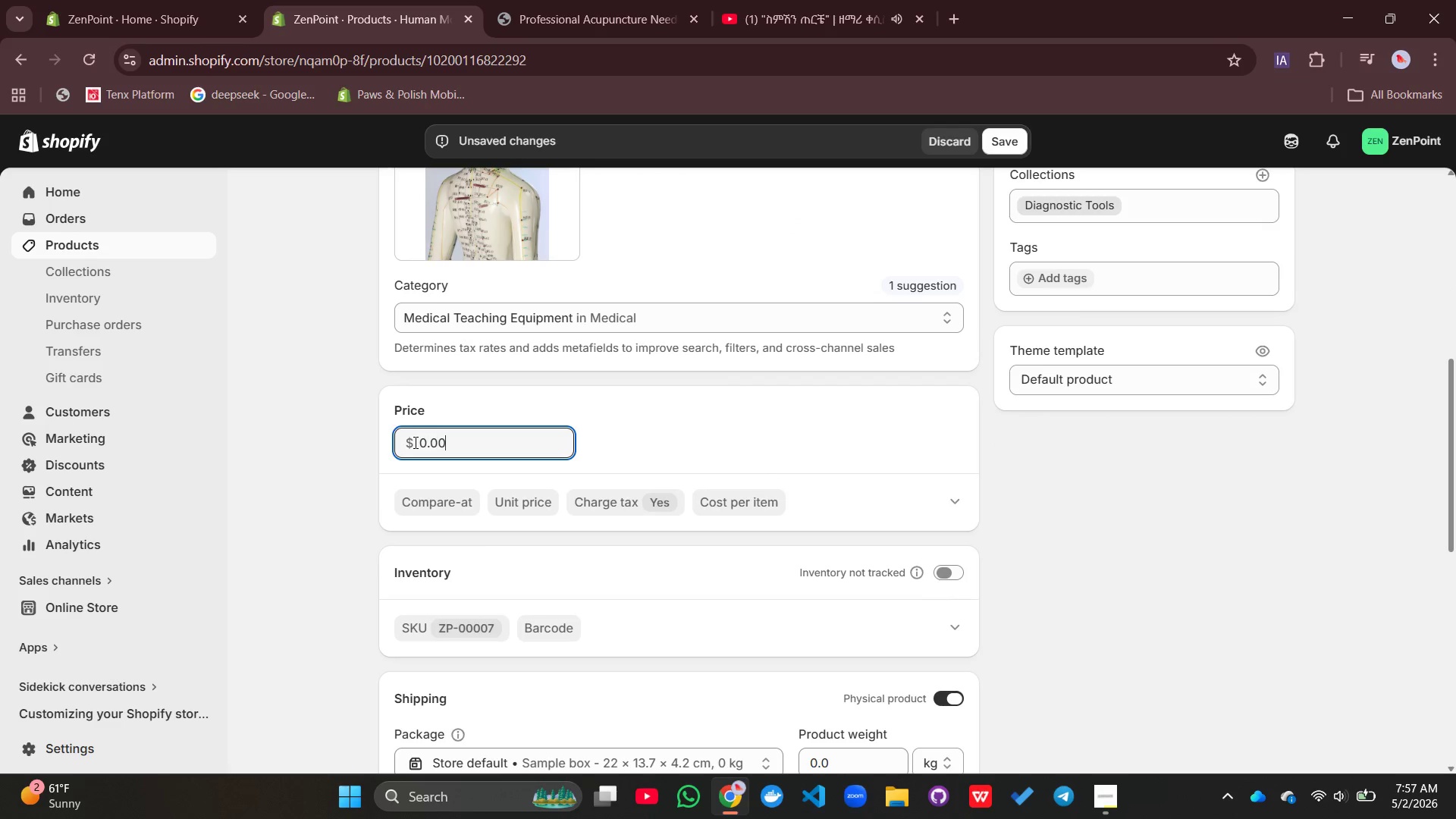 
left_click([427, 440])
 